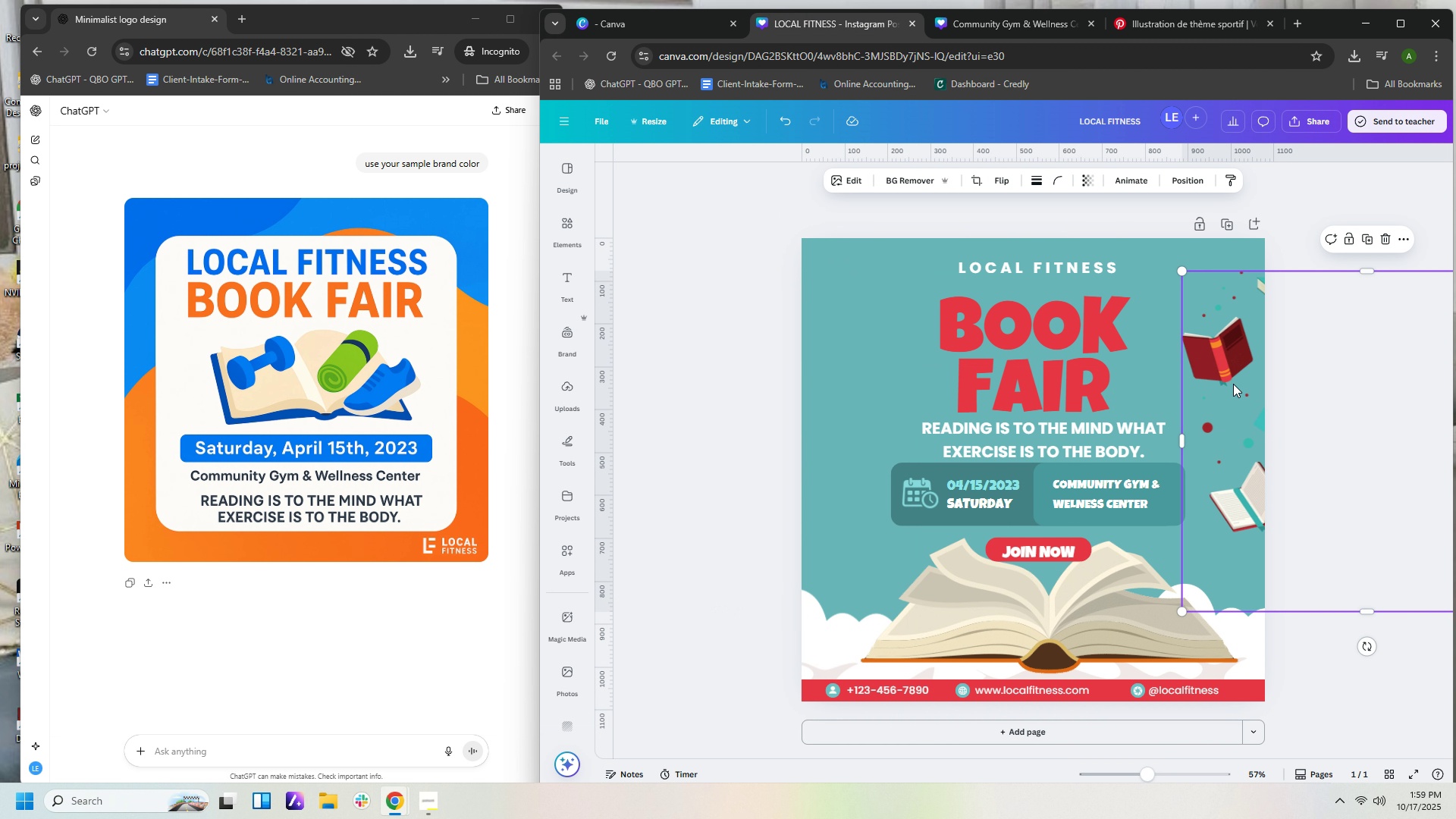 
left_click([1233, 384])
 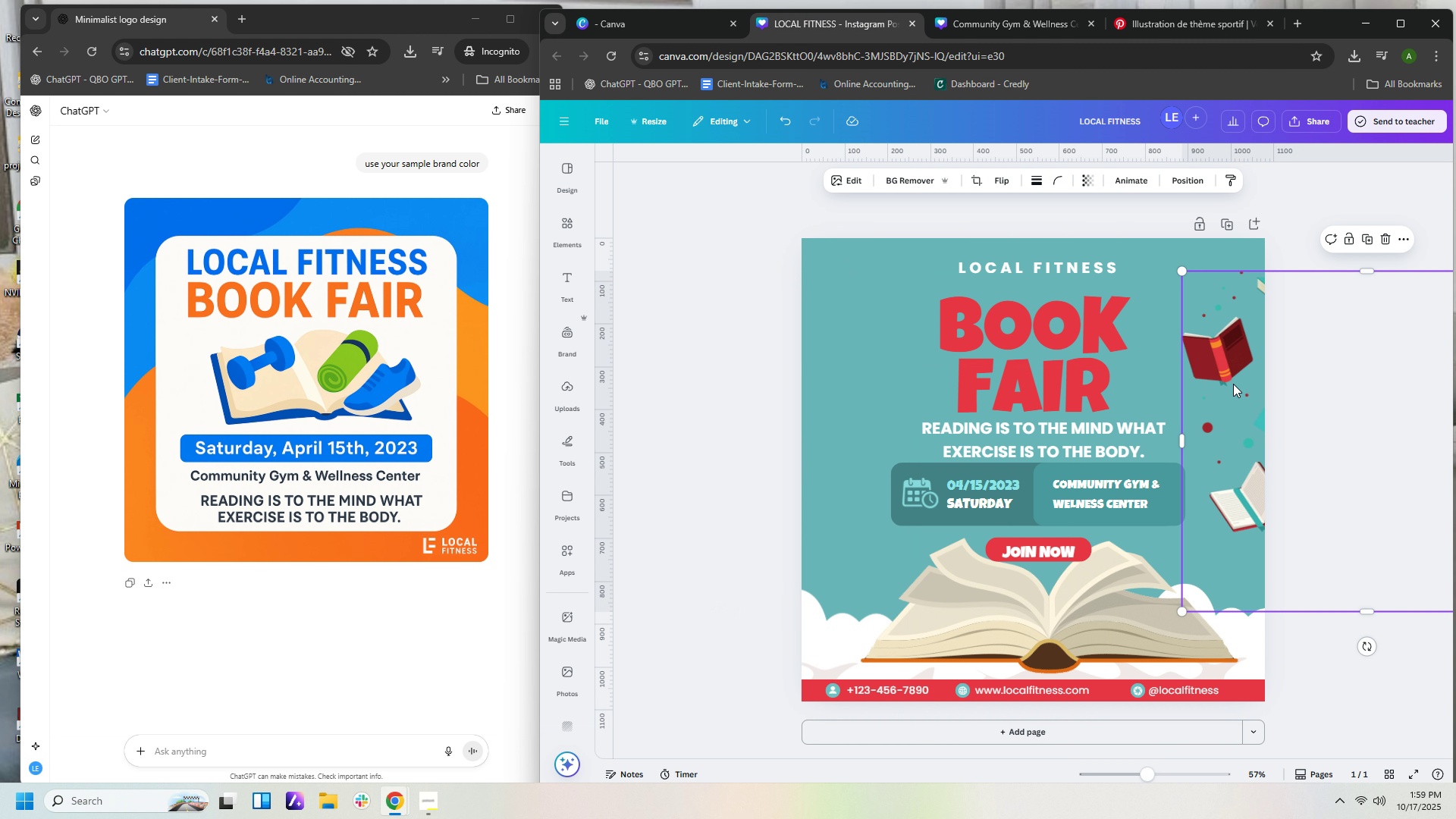 
key(Delete)
 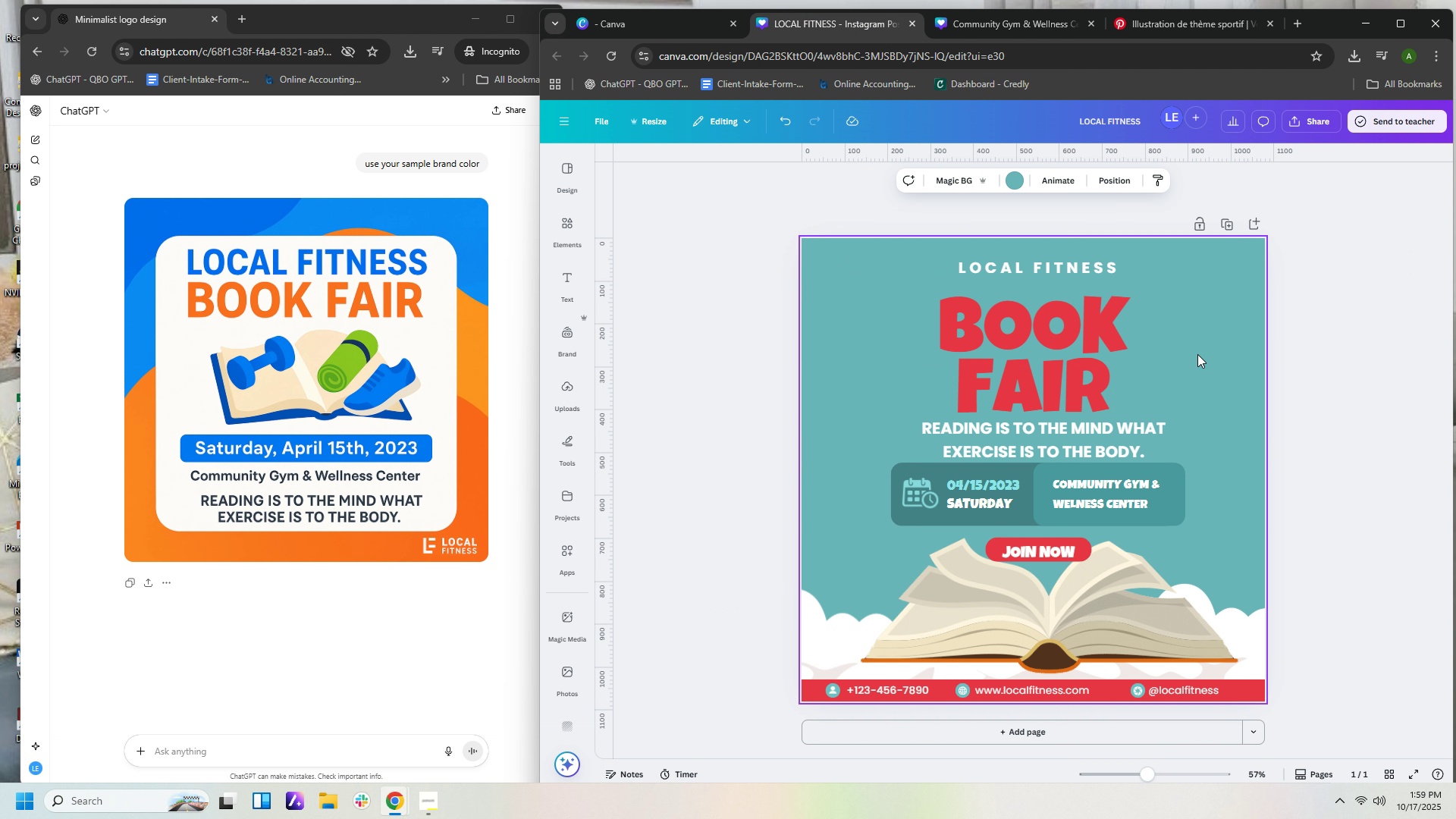 
right_click([1197, 354])
 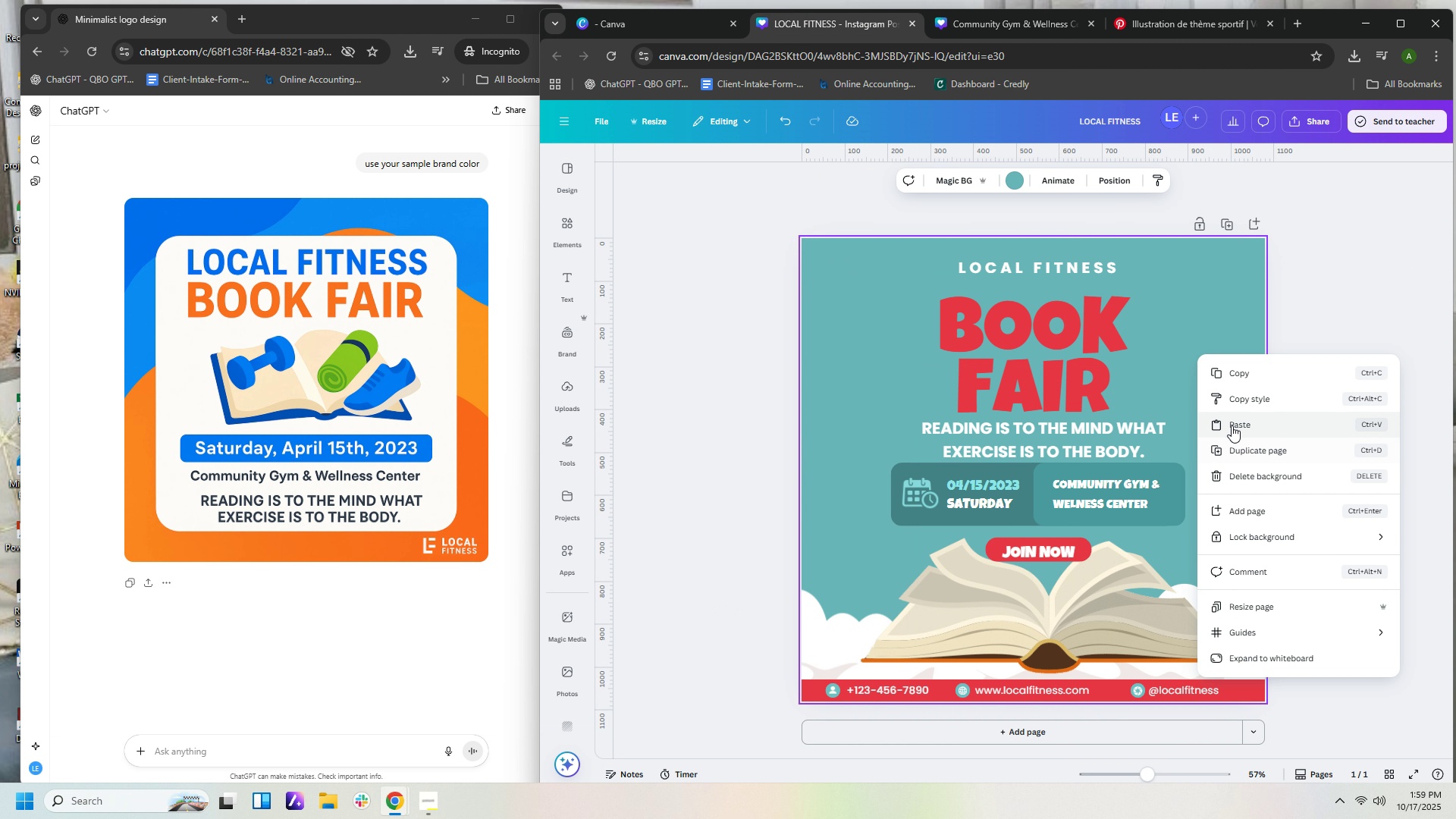 
left_click([1232, 425])
 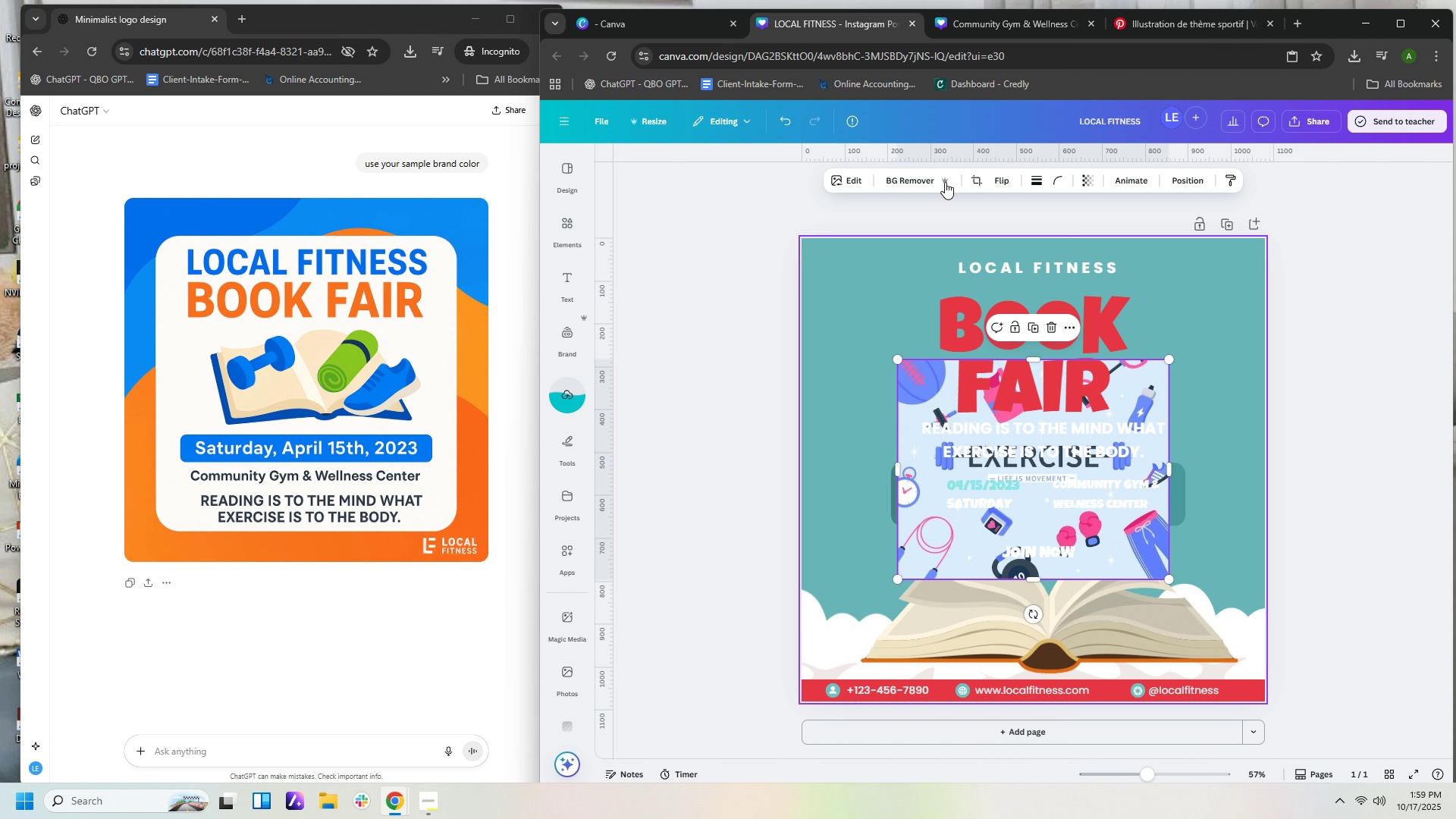 
left_click([912, 178])
 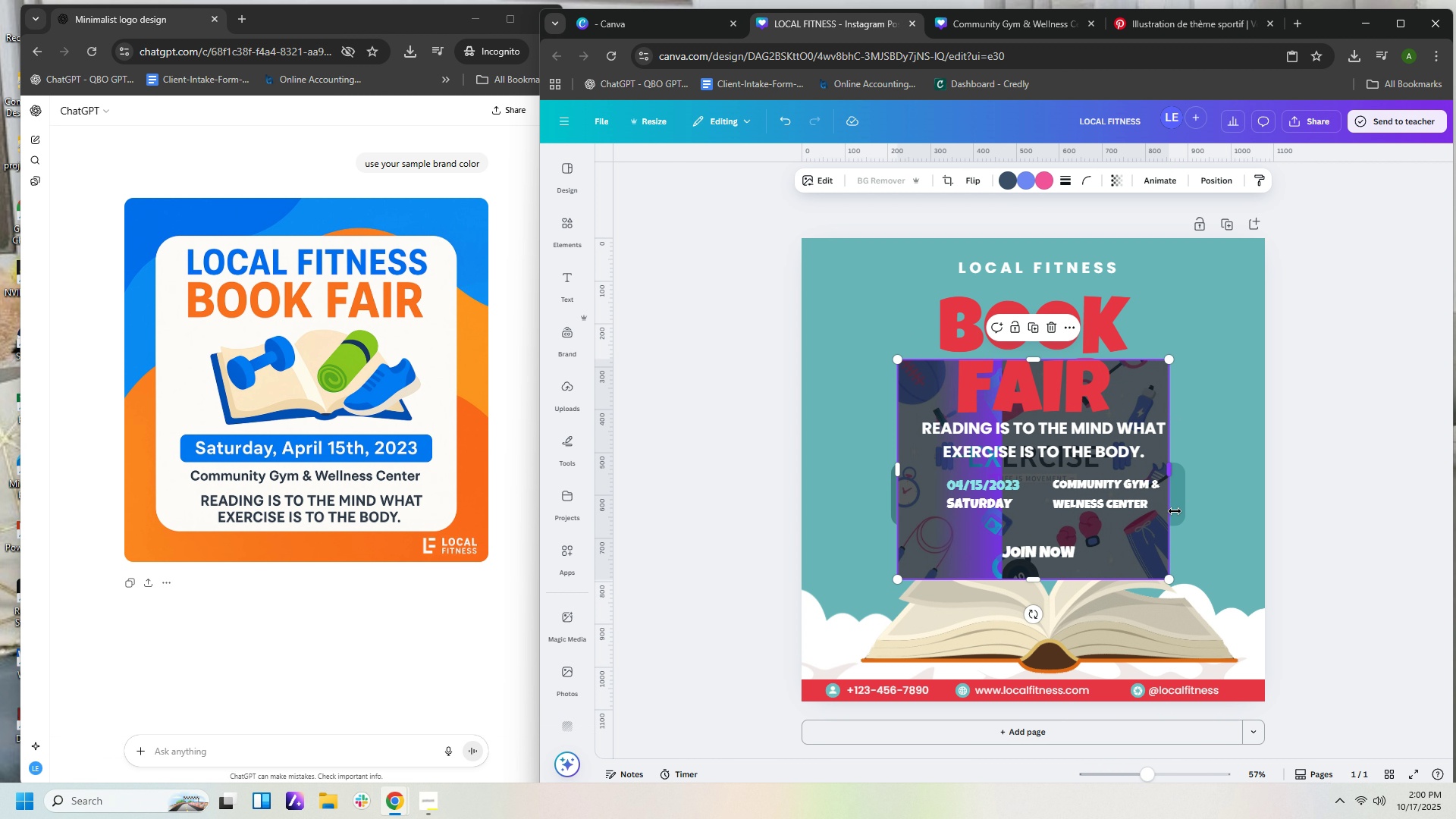 
wait(17.62)
 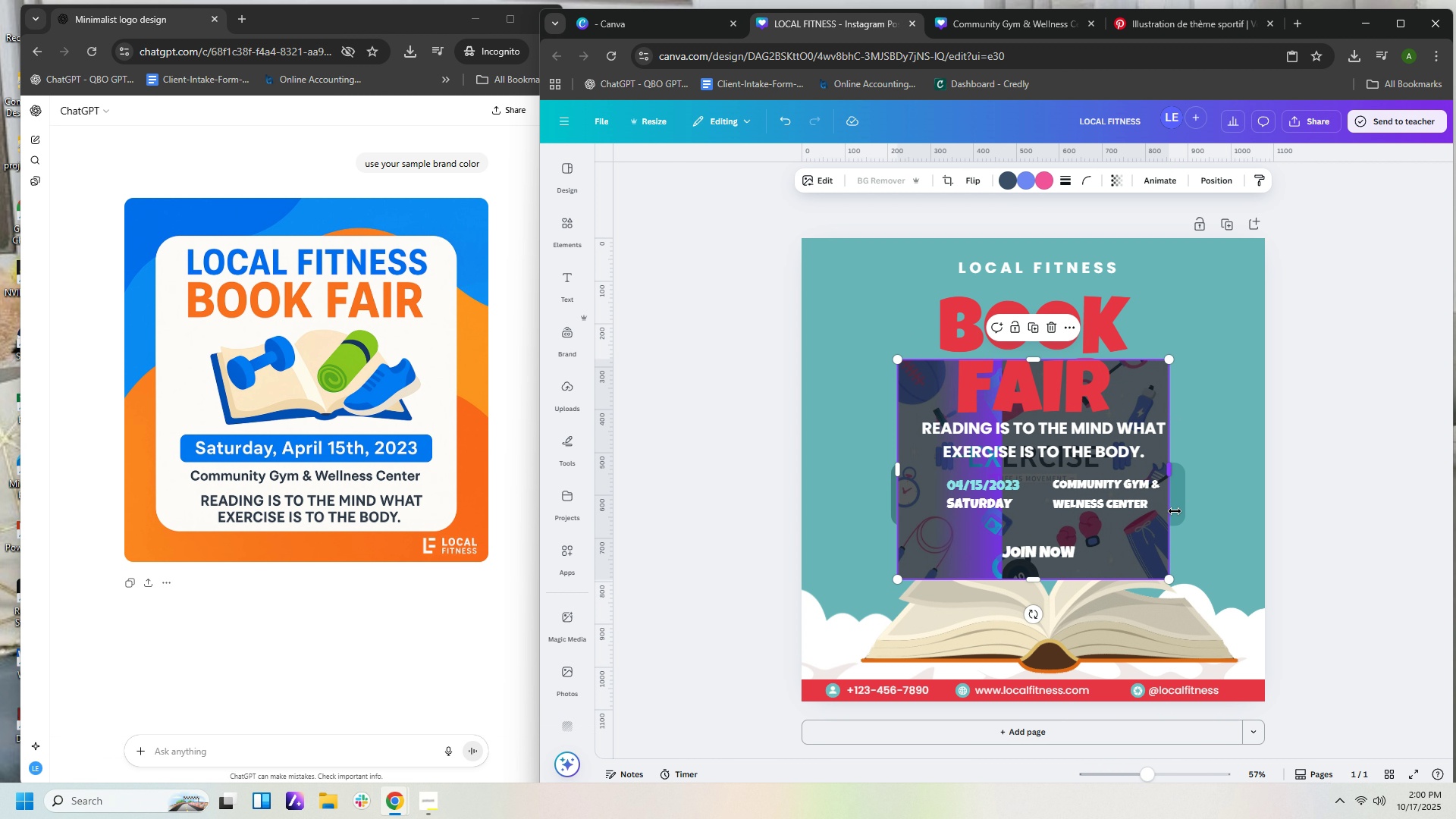 
left_click([886, 177])
 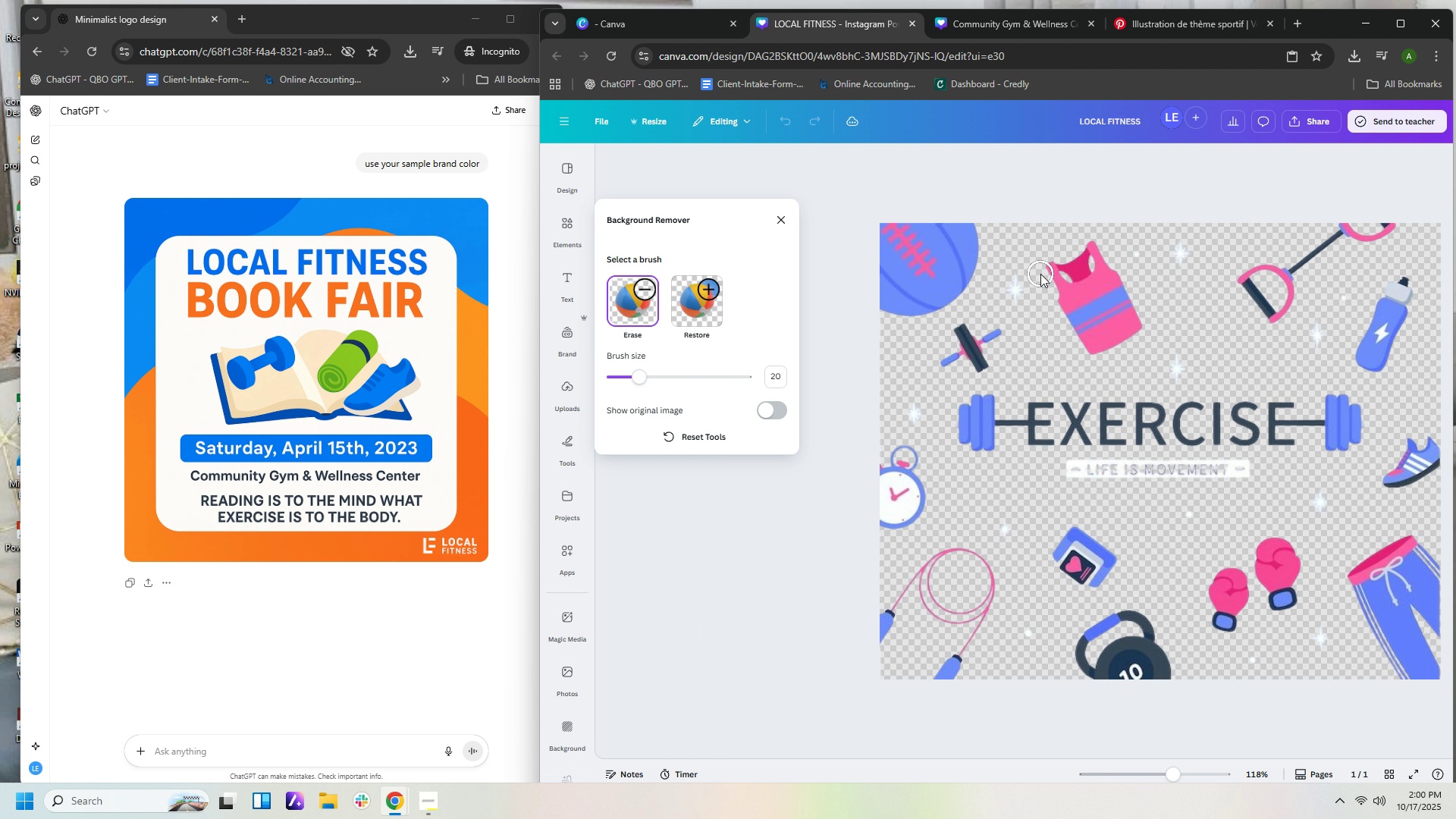 
left_click_drag(start_coordinate=[1034, 260], to_coordinate=[1082, 610])
 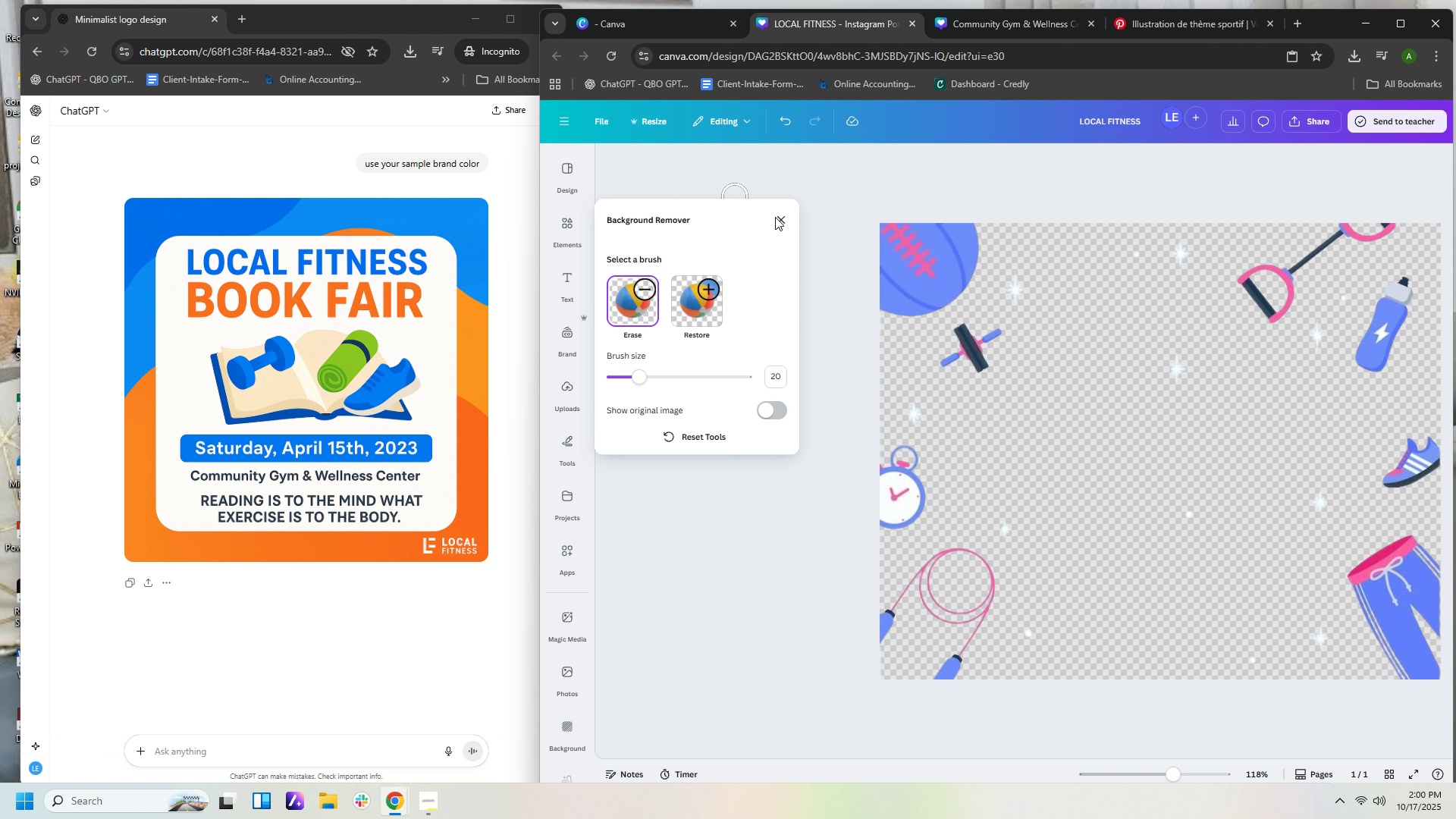 
left_click([782, 224])
 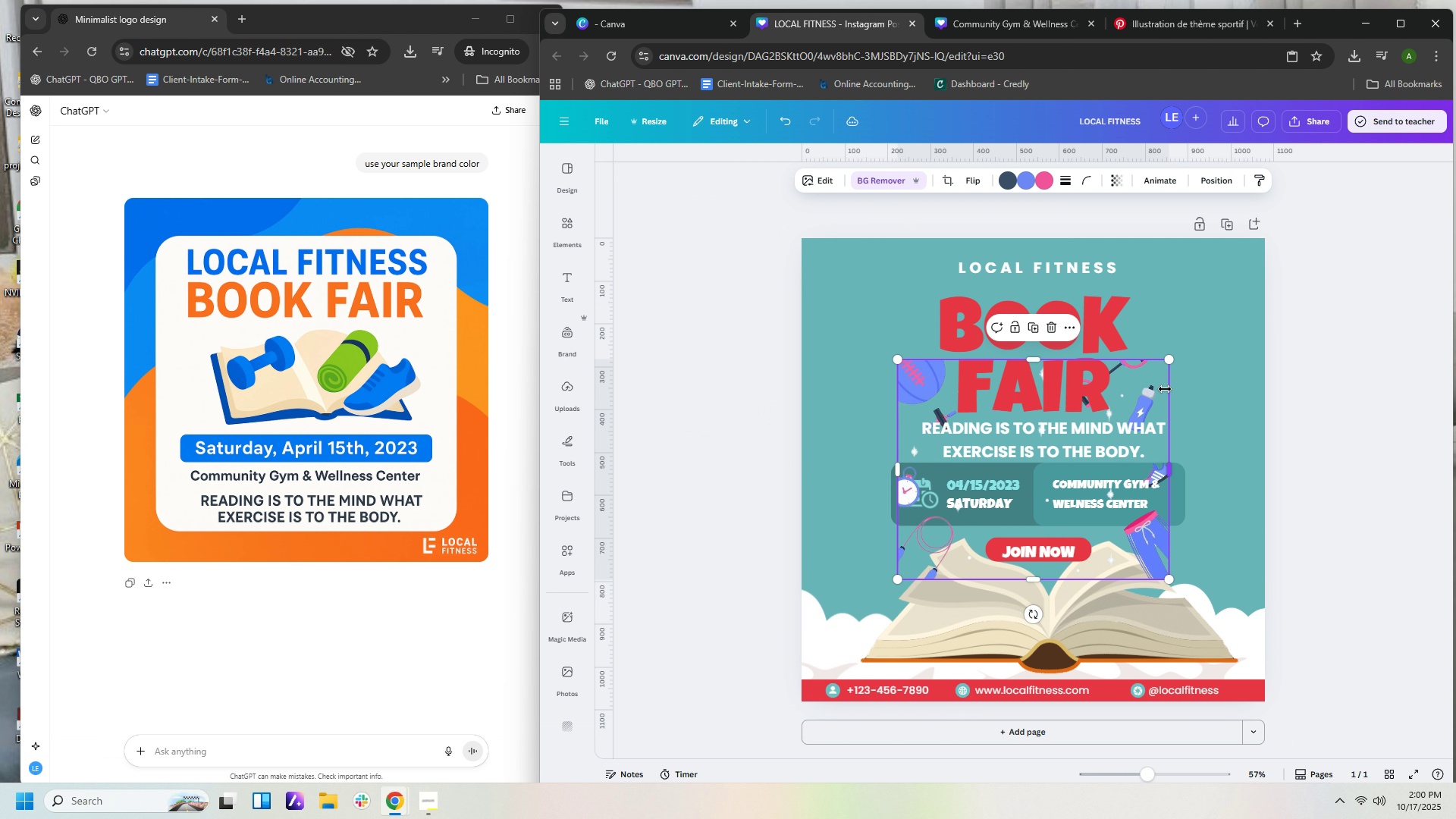 
left_click_drag(start_coordinate=[1153, 382], to_coordinate=[881, 290])
 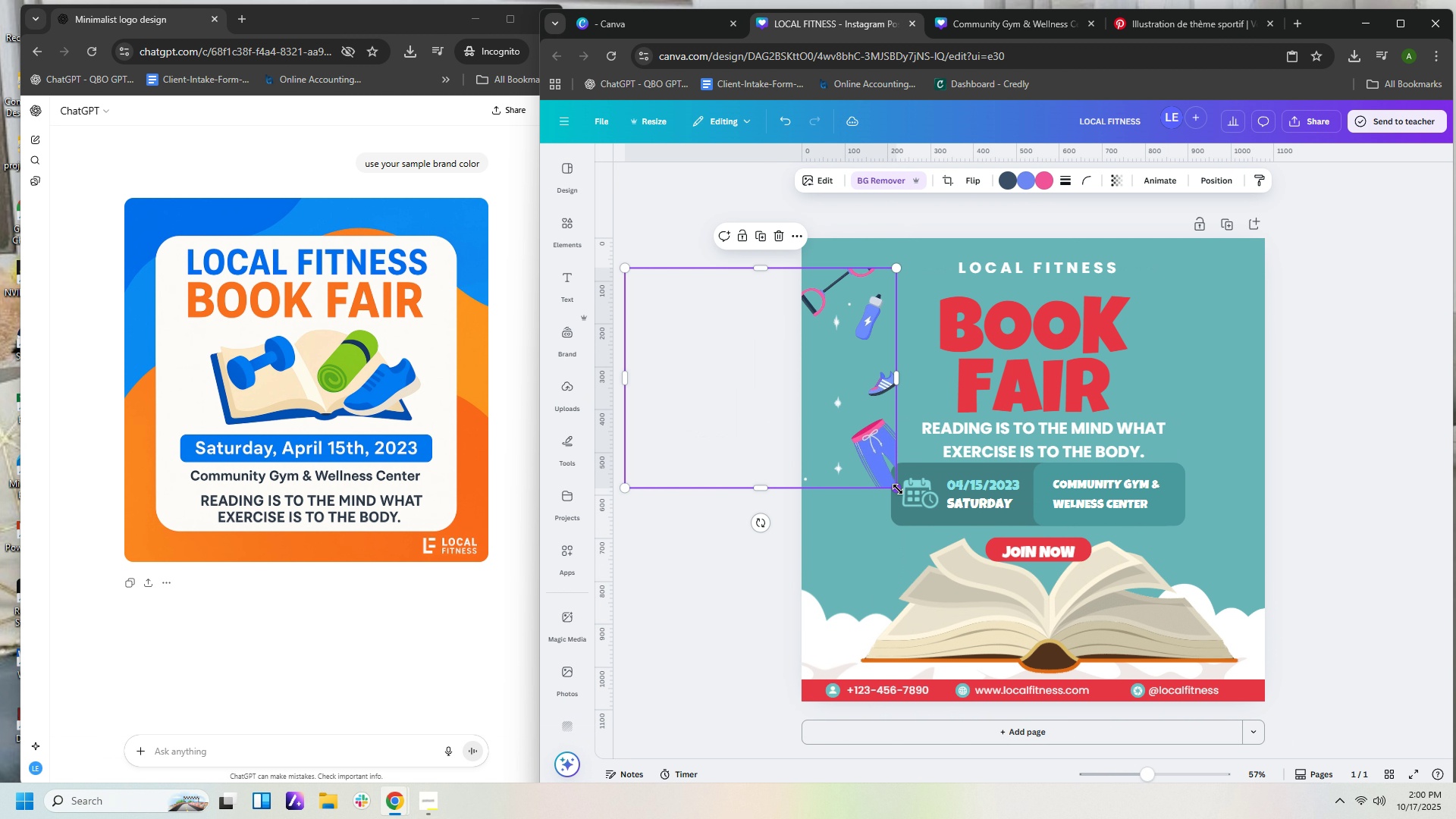 
left_click_drag(start_coordinate=[897, 489], to_coordinate=[915, 546])
 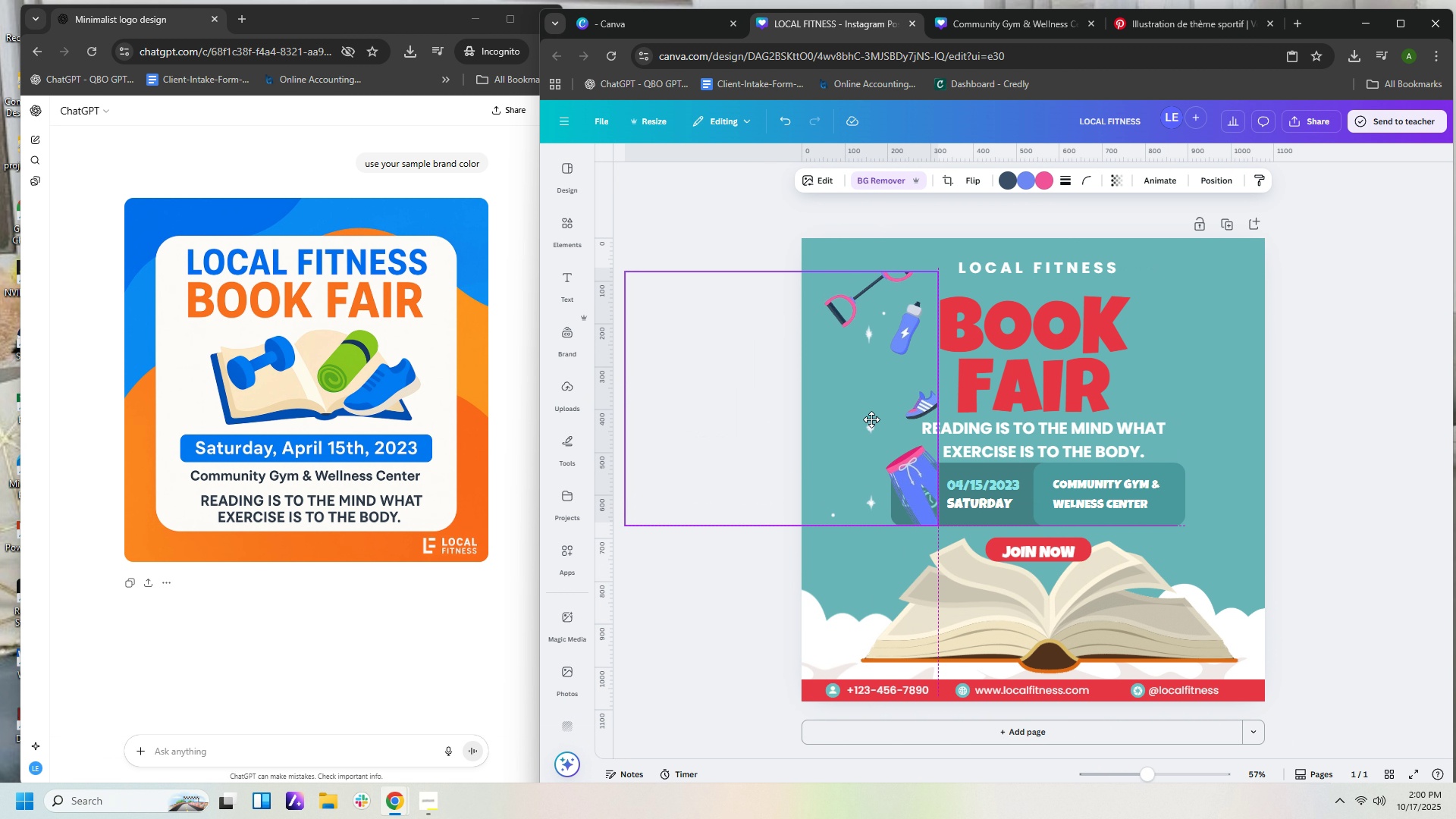 
left_click_drag(start_coordinate=[877, 400], to_coordinate=[857, 392])
 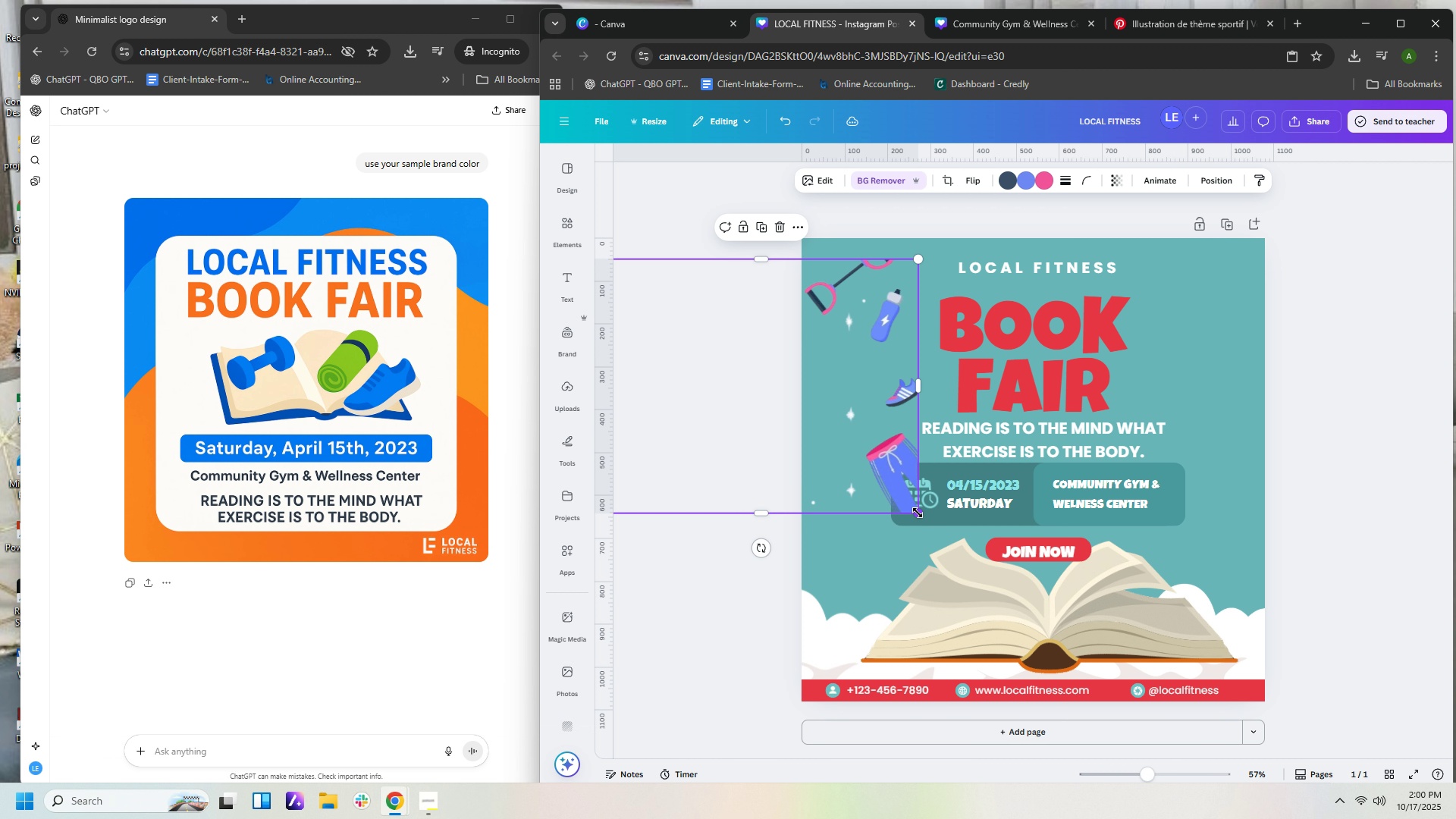 
left_click_drag(start_coordinate=[918, 513], to_coordinate=[913, 581])
 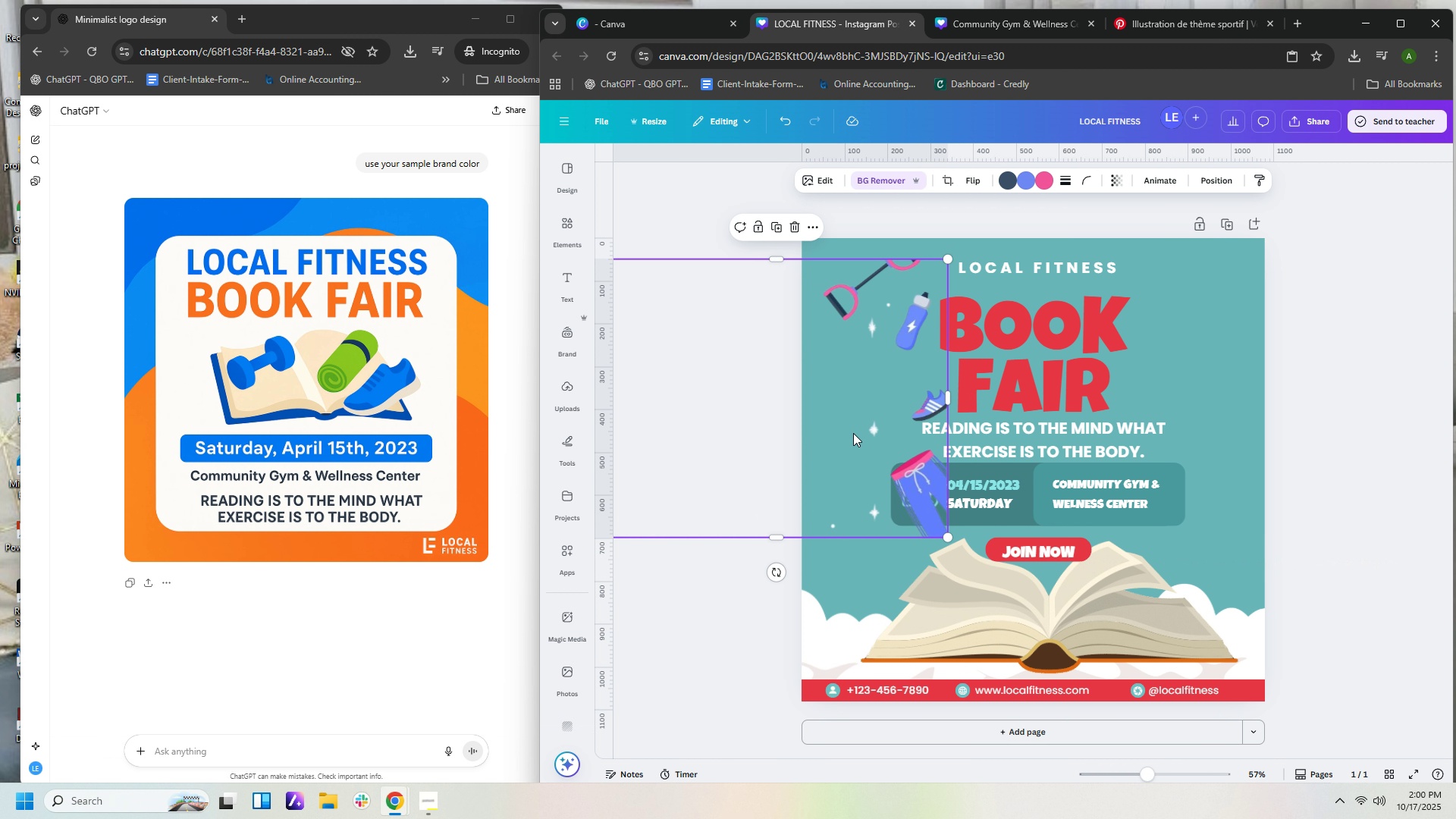 
left_click_drag(start_coordinate=[862, 428], to_coordinate=[840, 451])
 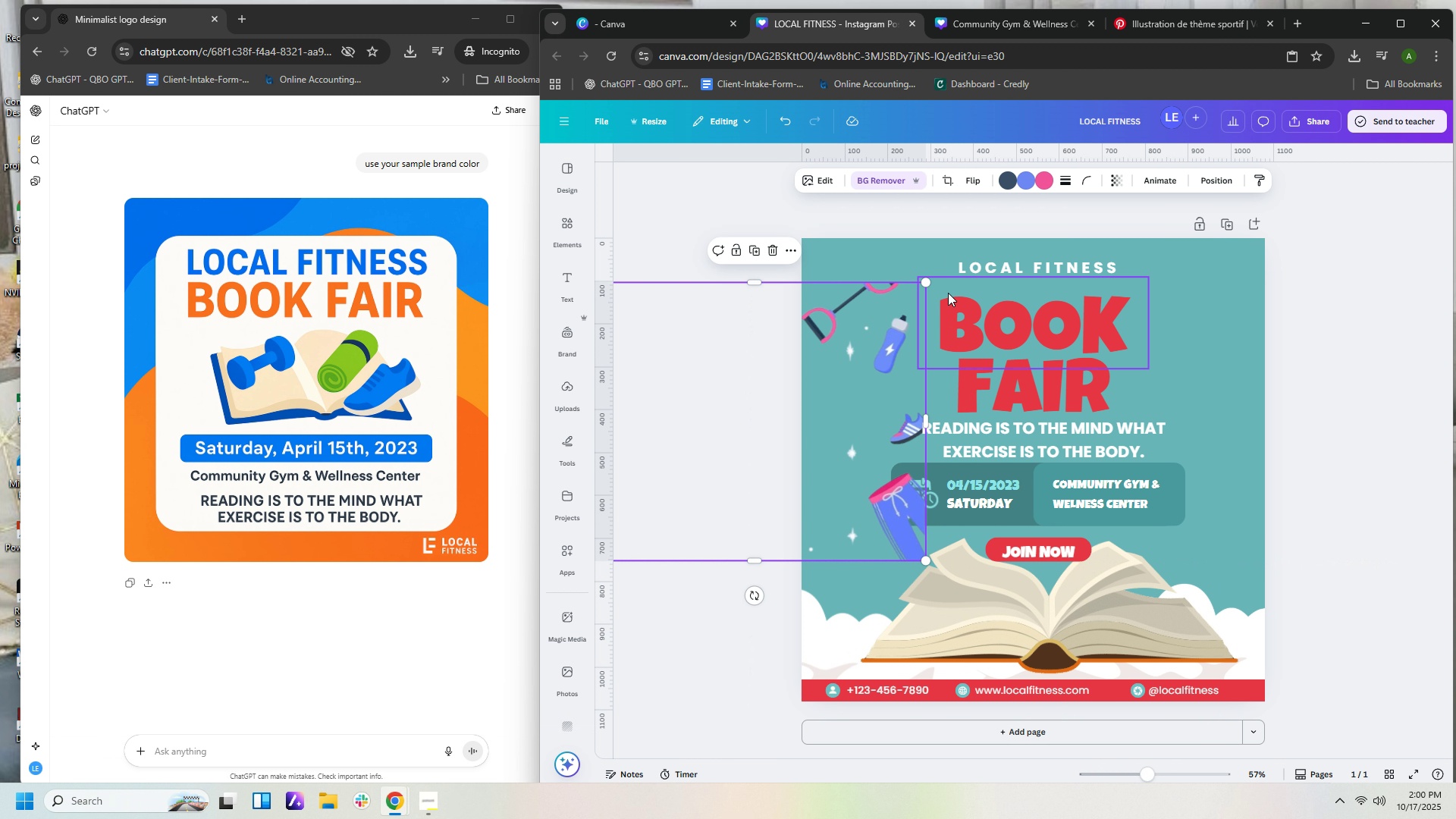 
key(Control+C)
 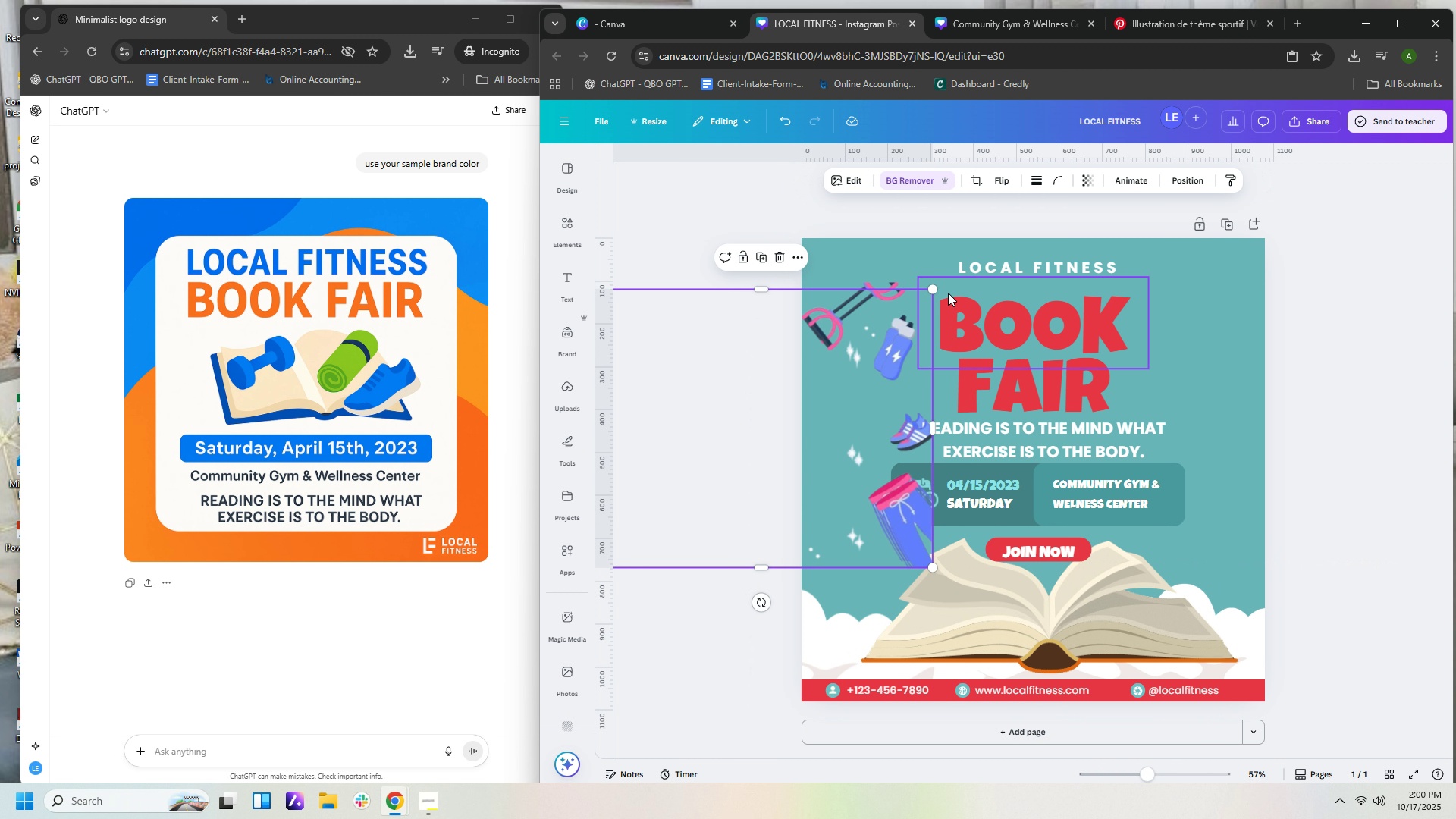 
key(Control+V)
 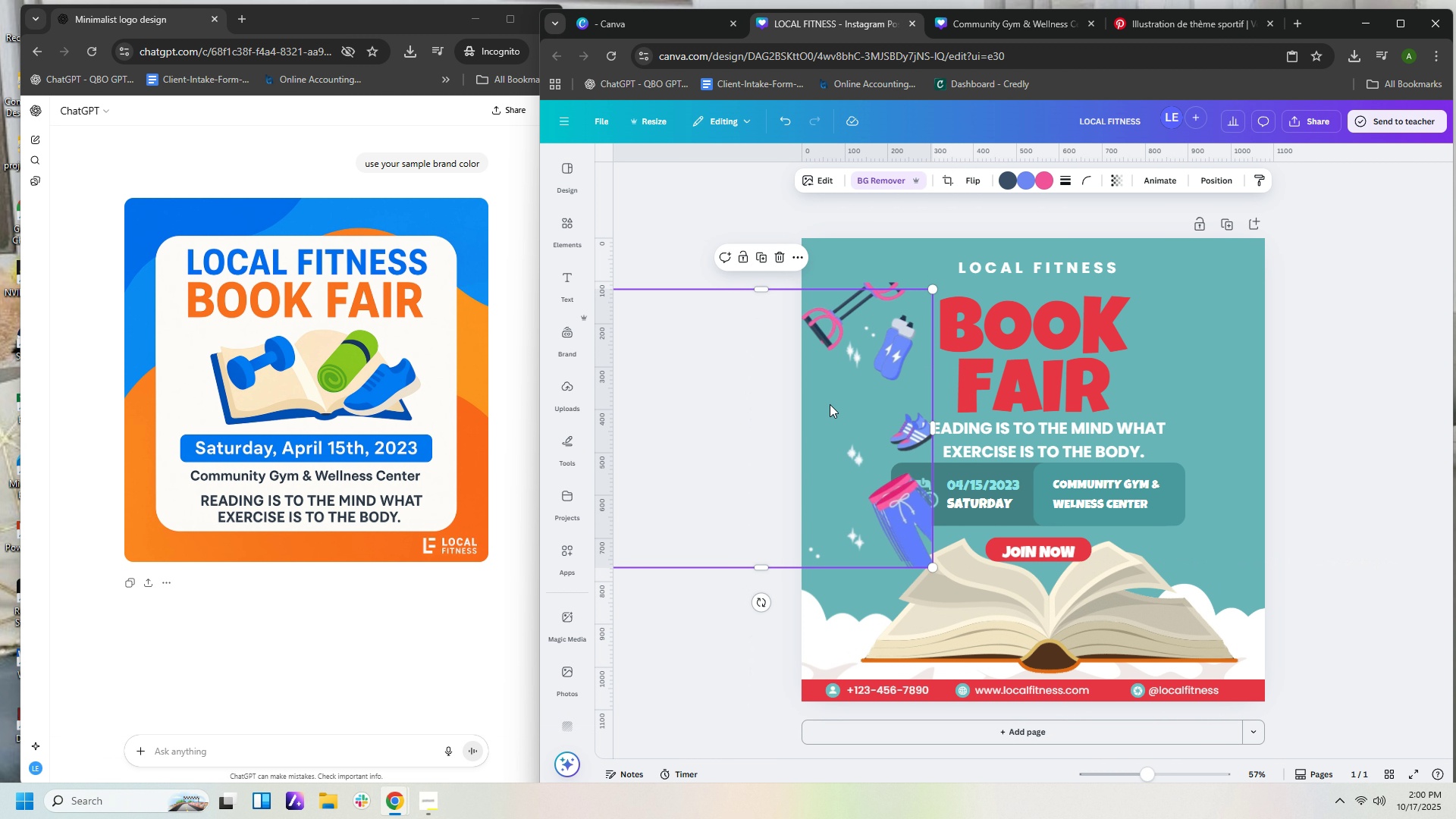 
left_click_drag(start_coordinate=[814, 410], to_coordinate=[1413, 438])
 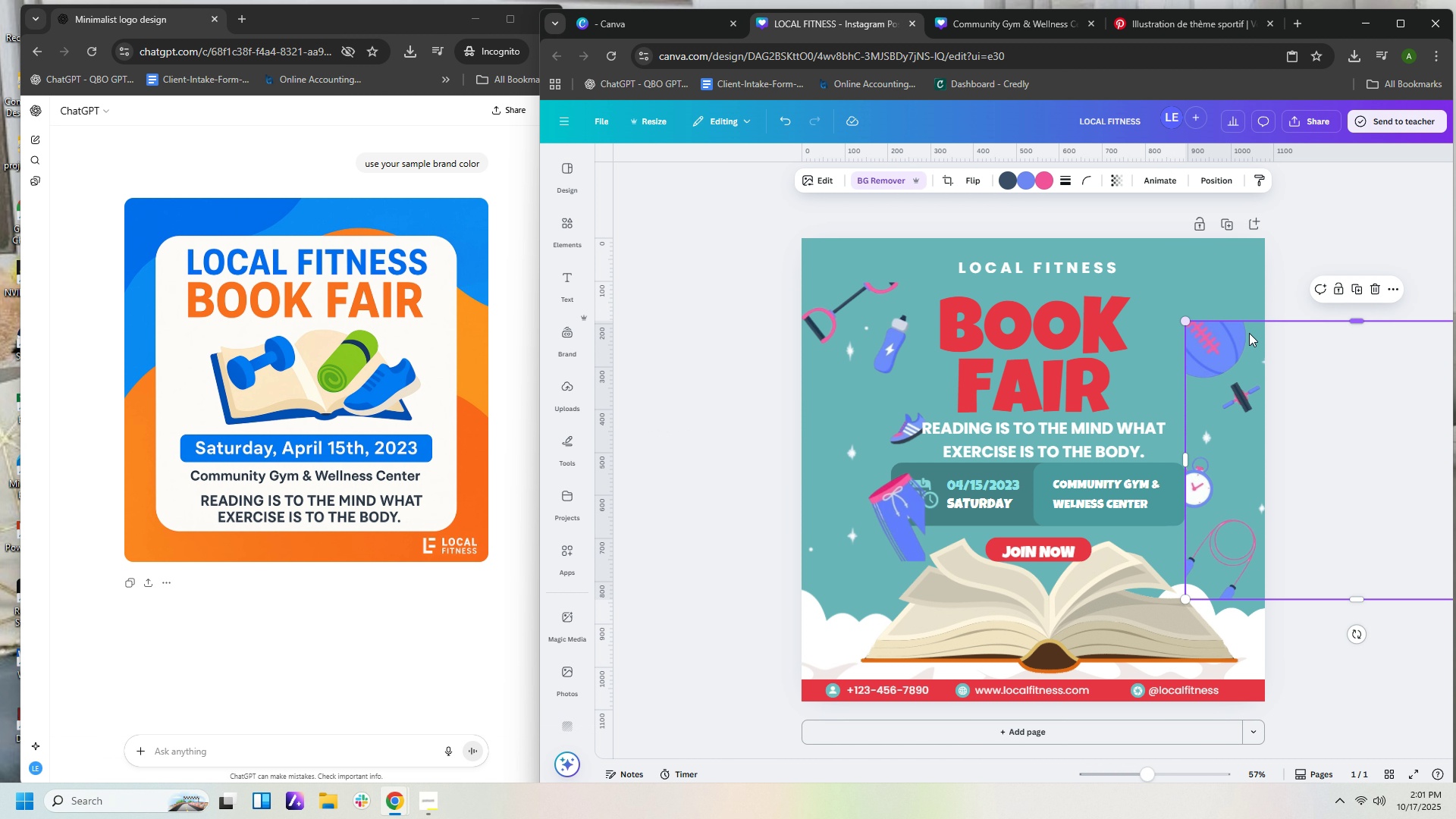 
left_click_drag(start_coordinate=[1246, 353], to_coordinate=[863, 269])
 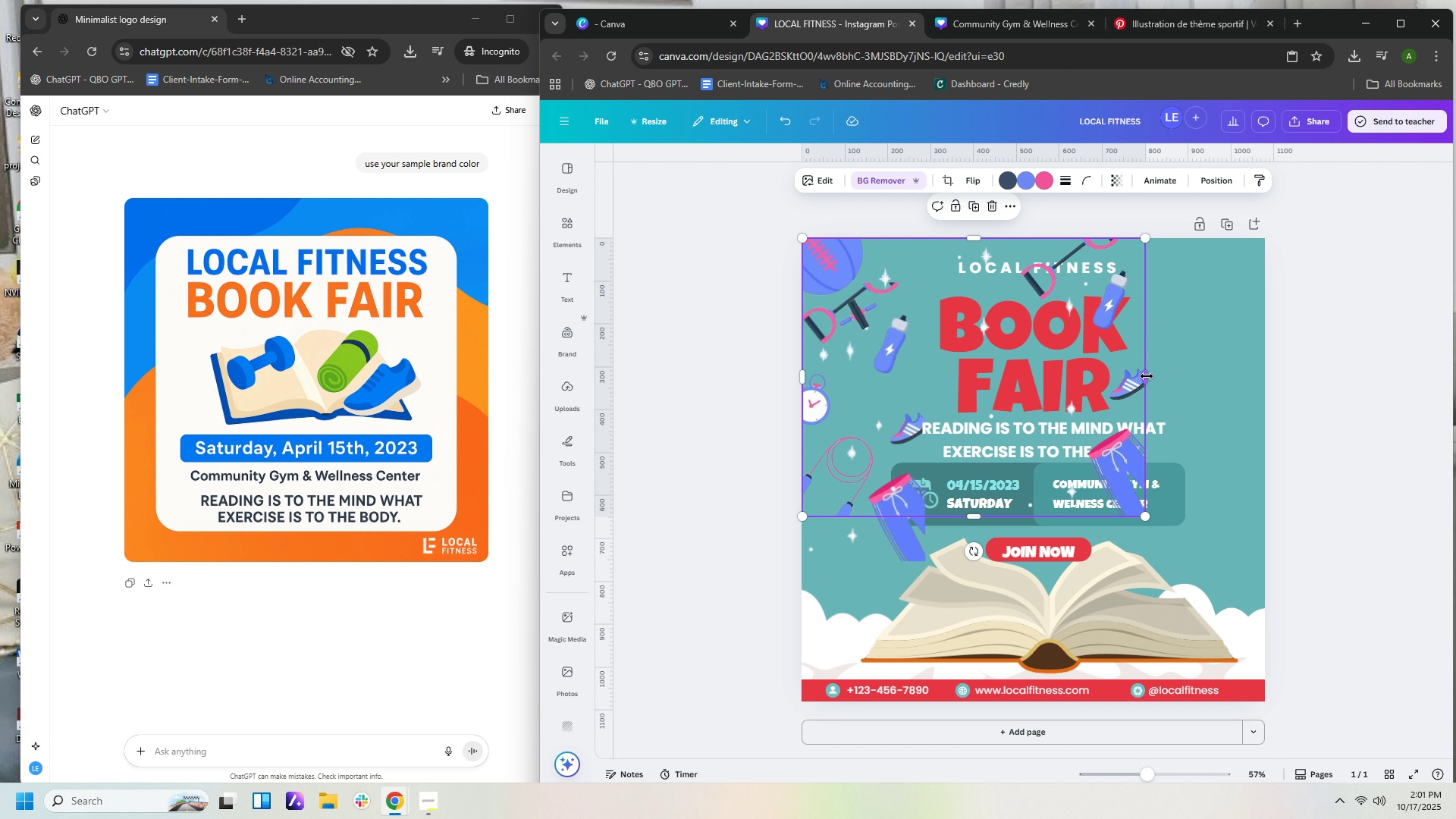 
left_click_drag(start_coordinate=[1147, 376], to_coordinate=[930, 376])
 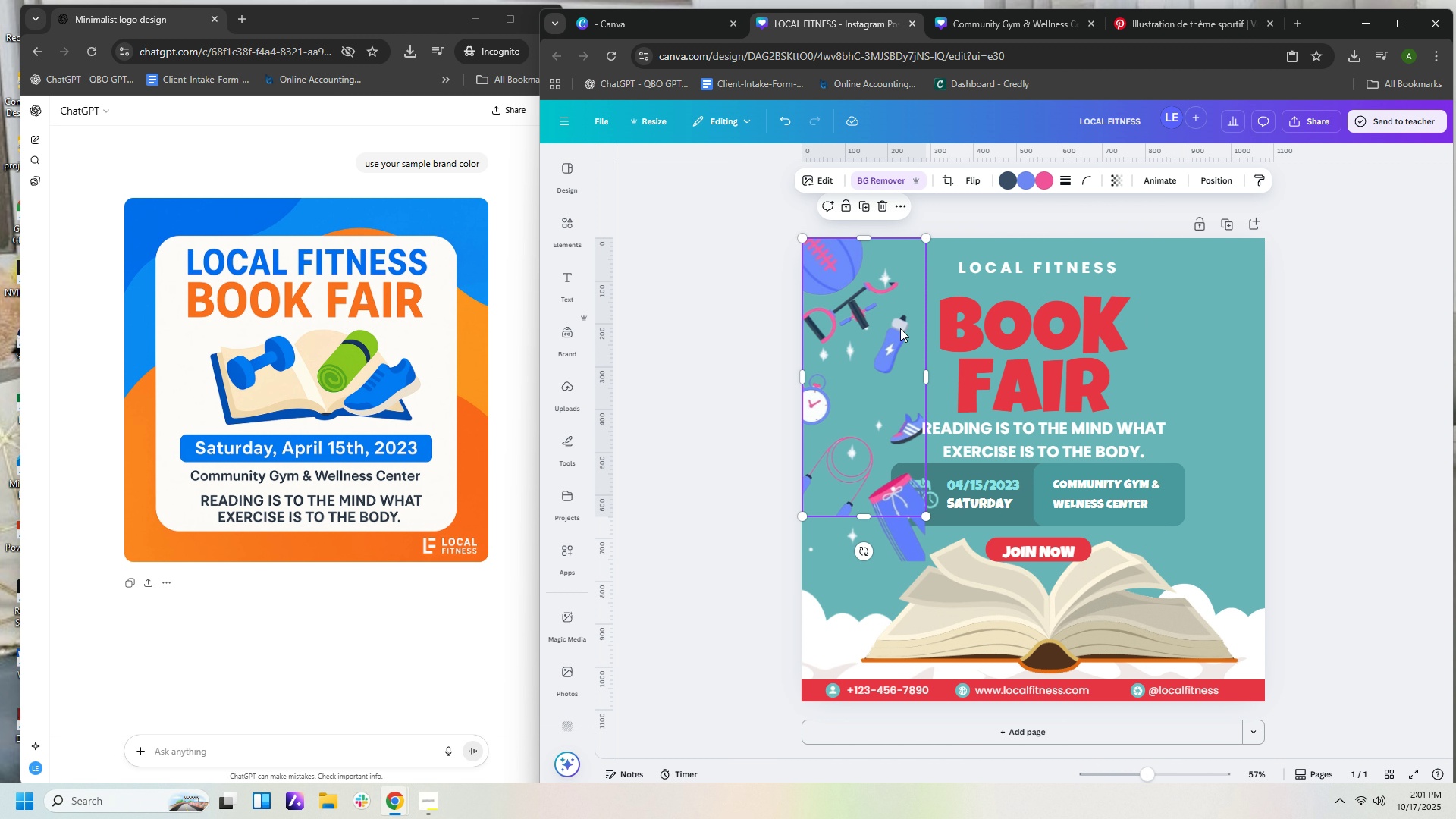 
left_click_drag(start_coordinate=[900, 328], to_coordinate=[893, 655])
 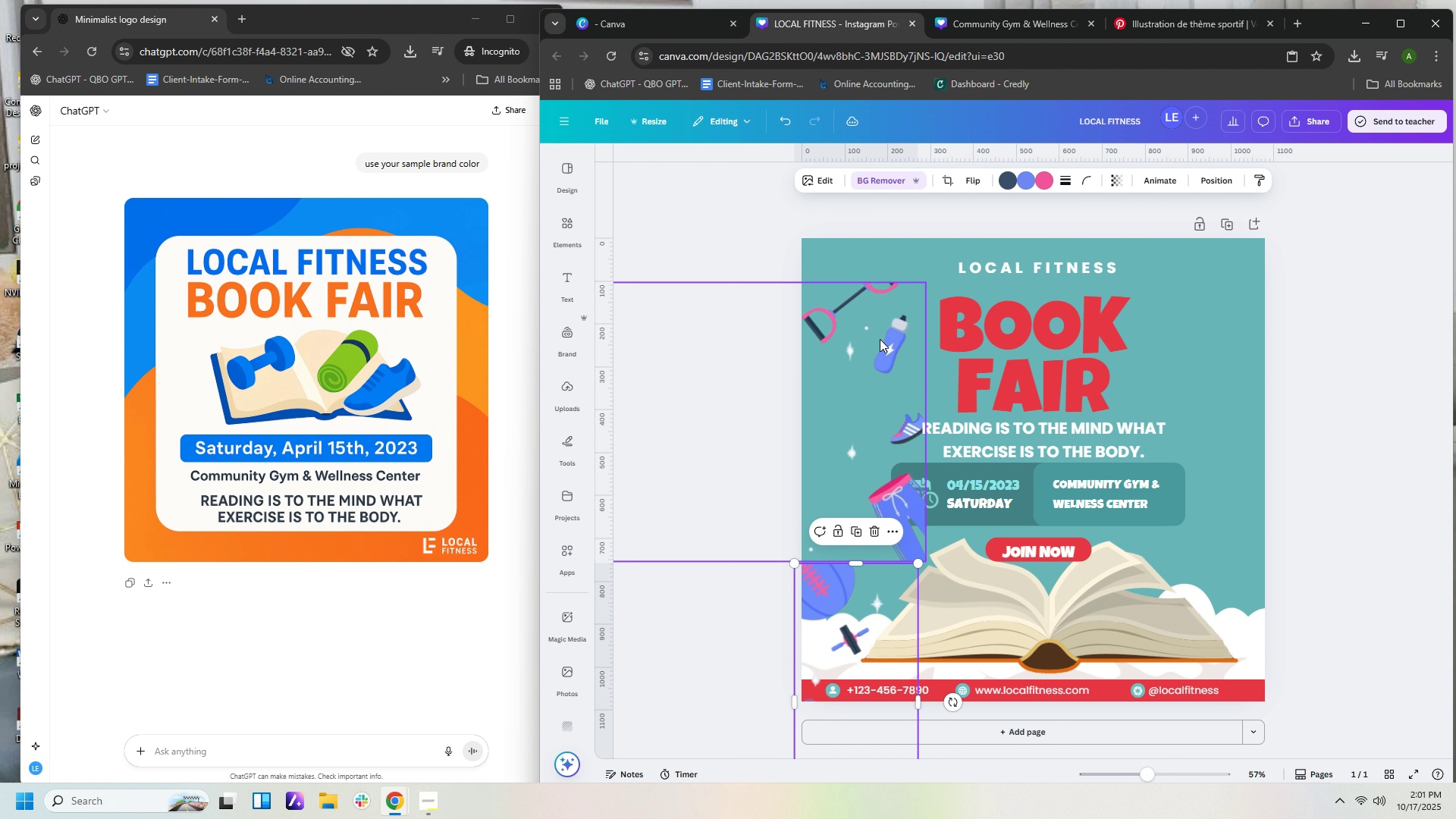 
left_click_drag(start_coordinate=[880, 339], to_coordinate=[1218, 298])
 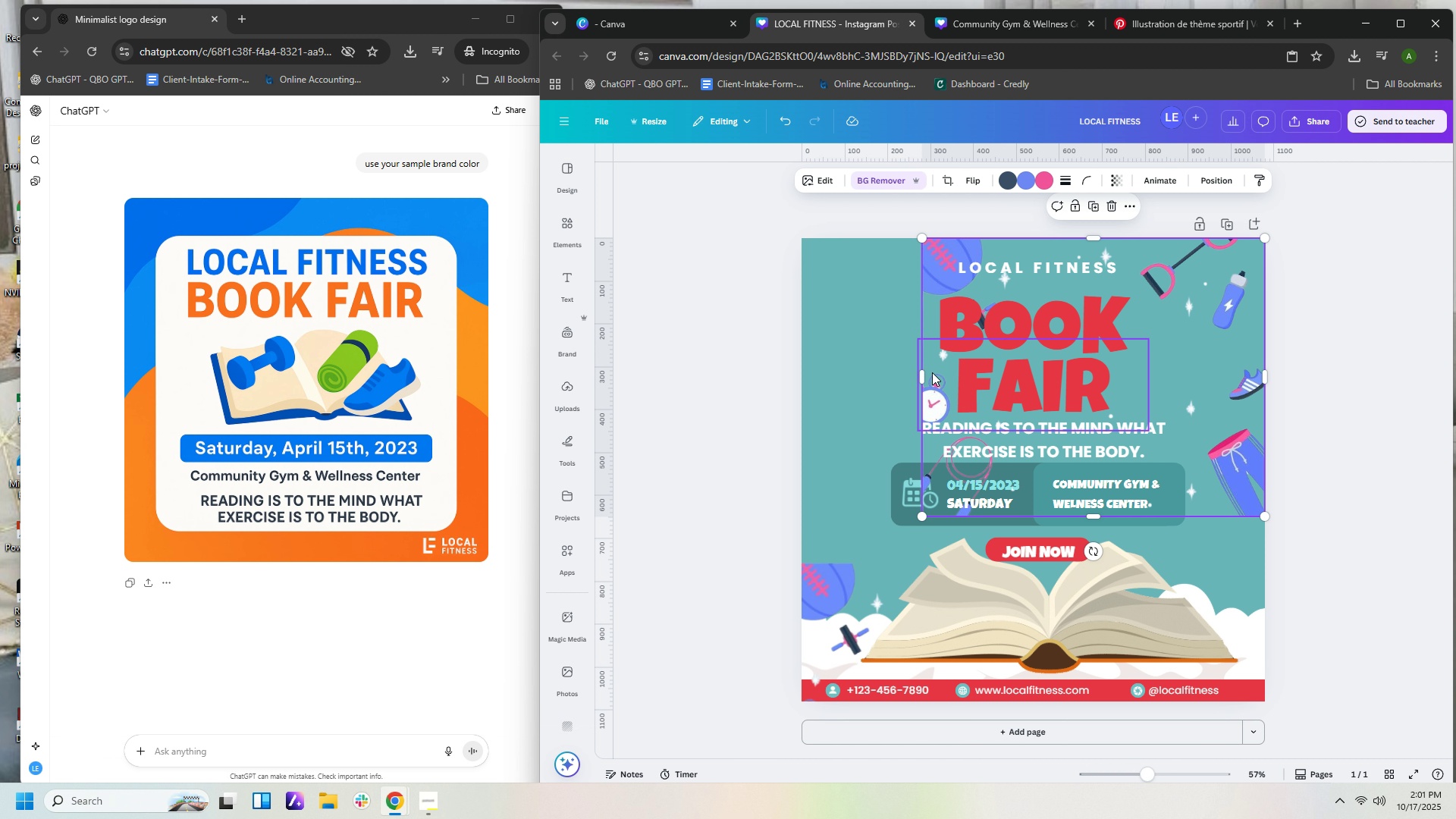 
left_click_drag(start_coordinate=[922, 375], to_coordinate=[1094, 364])
 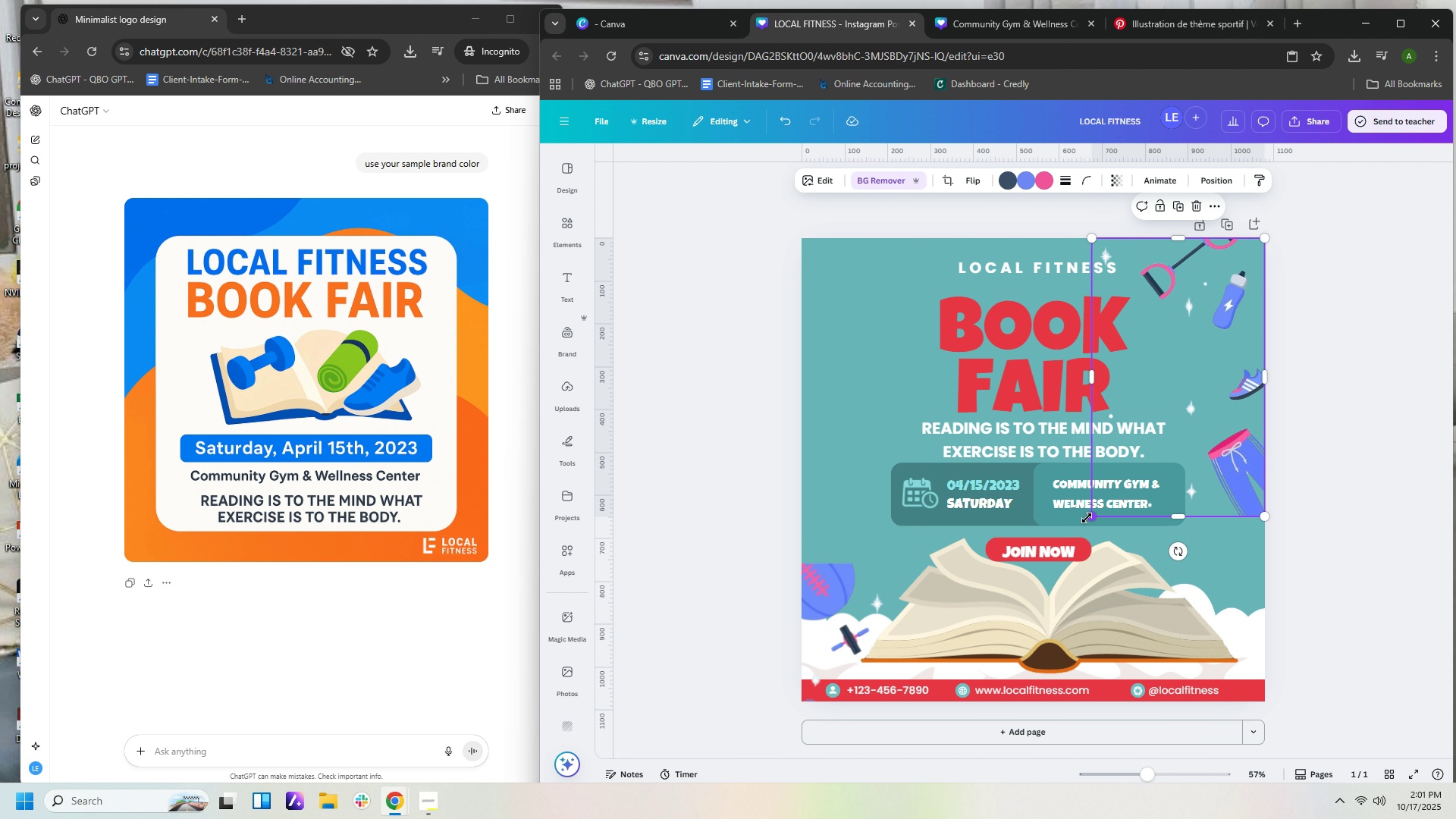 
left_click_drag(start_coordinate=[1087, 517], to_coordinate=[1023, 621])
 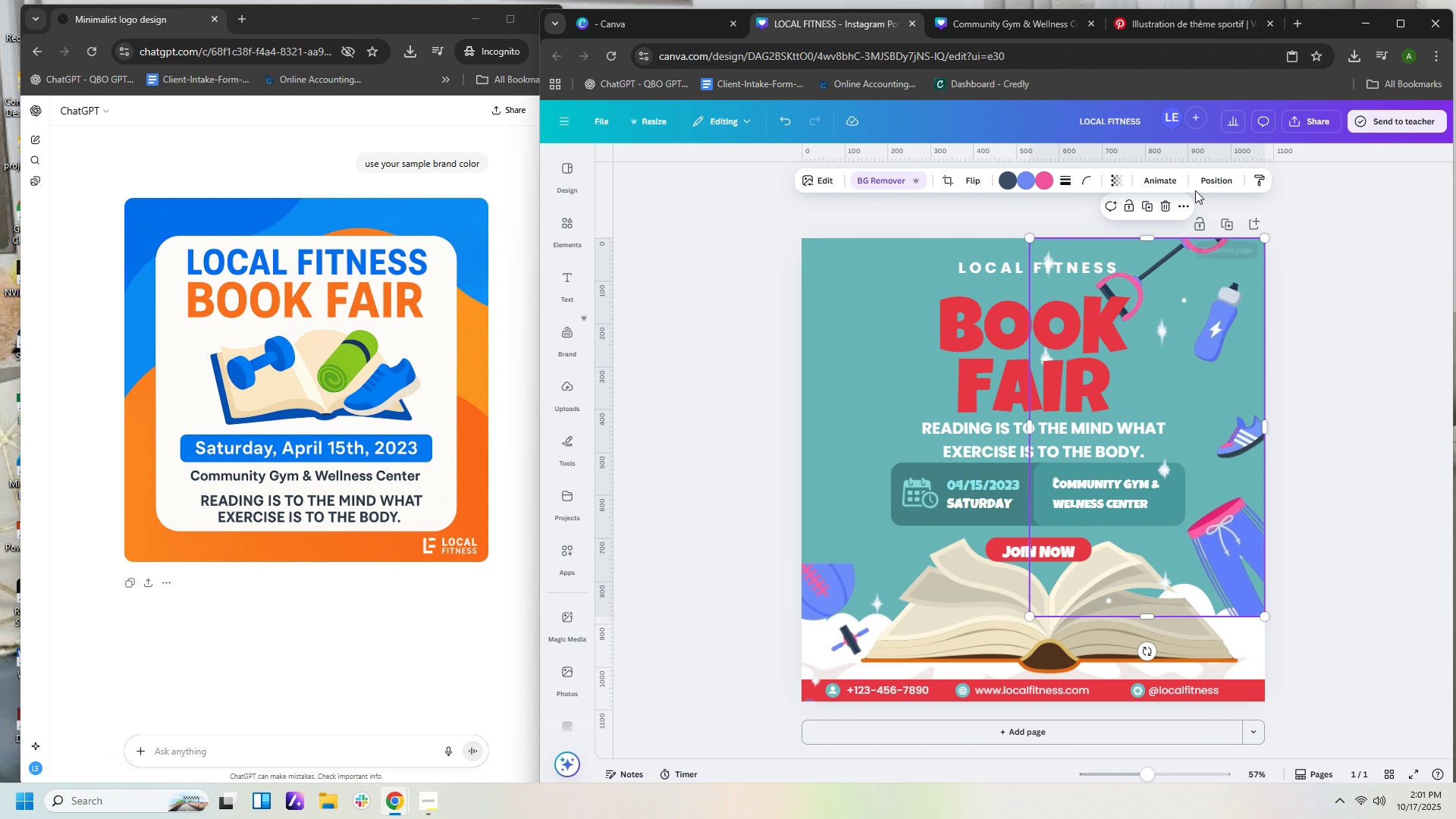 
left_click([1208, 180])
 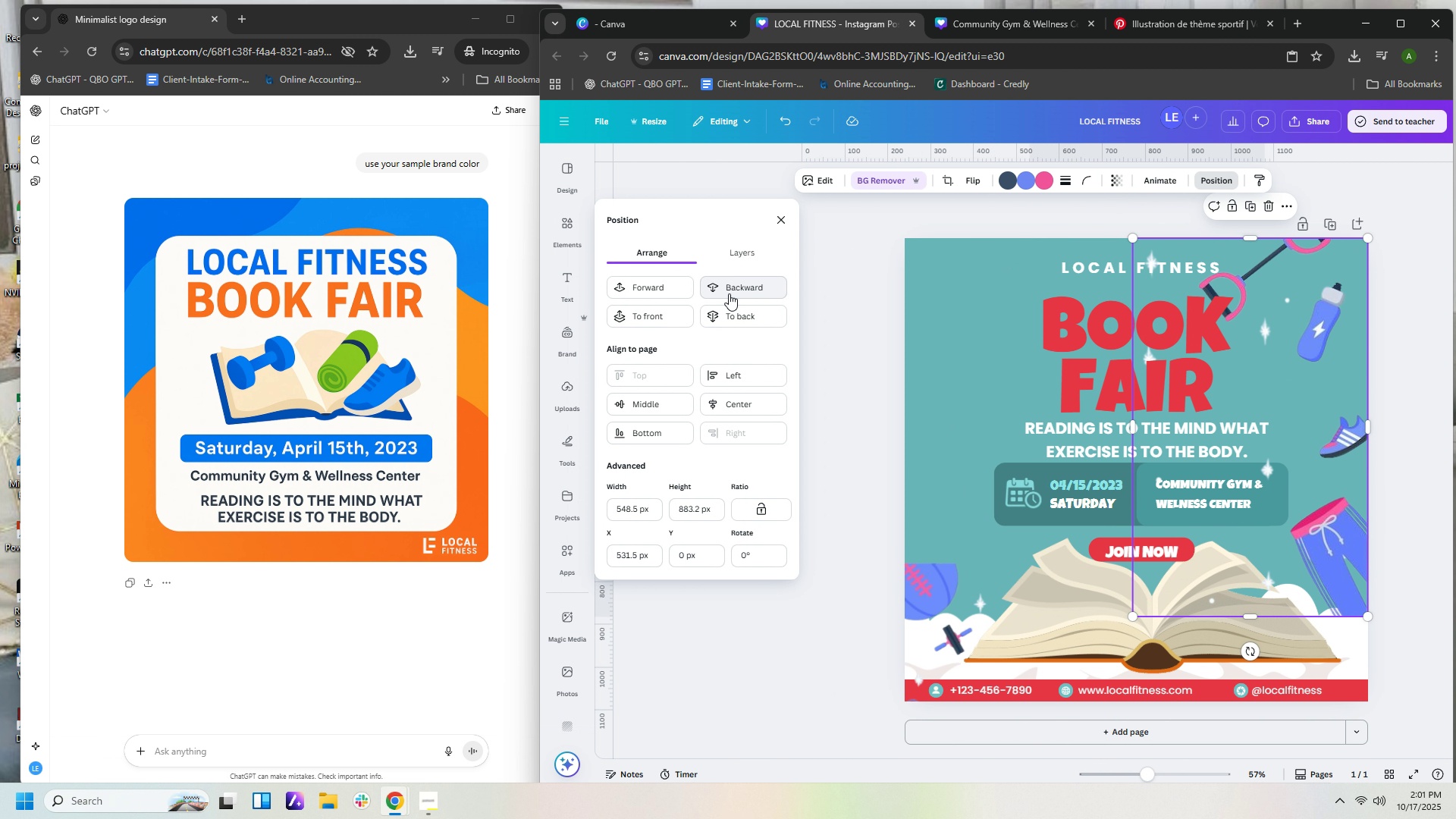 
left_click([728, 293])
 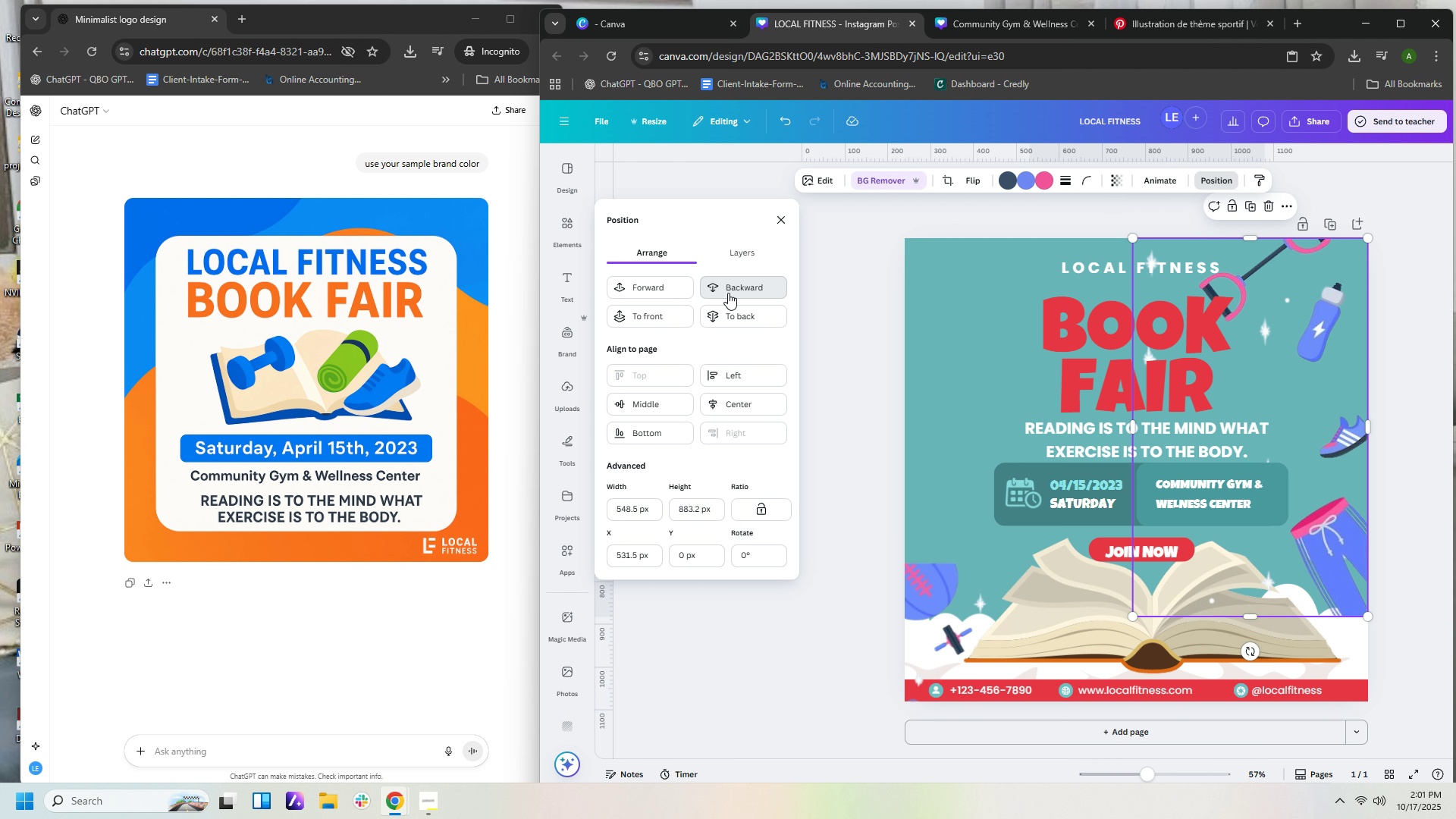 
left_click([728, 293])
 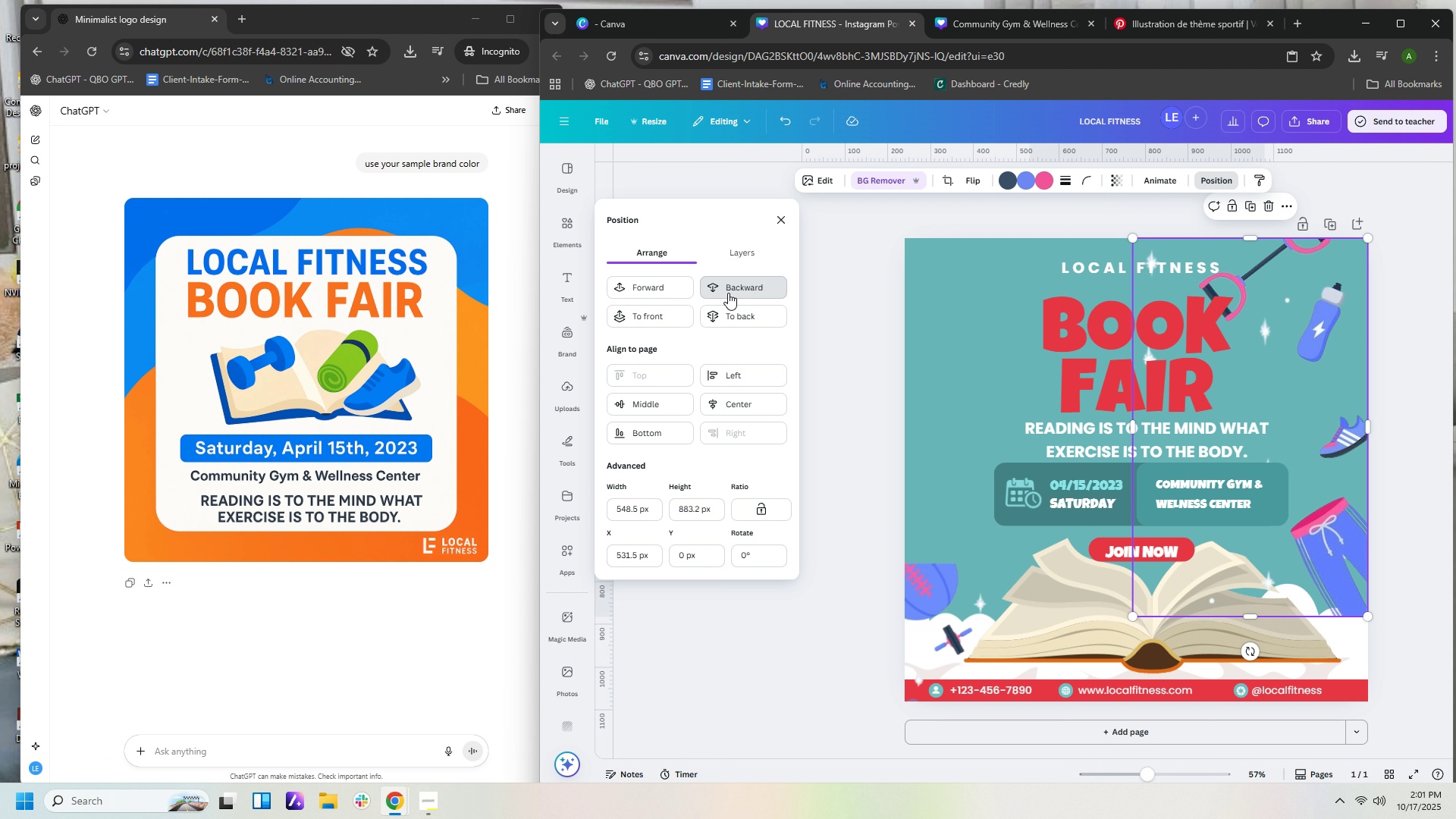 
double_click([728, 293])
 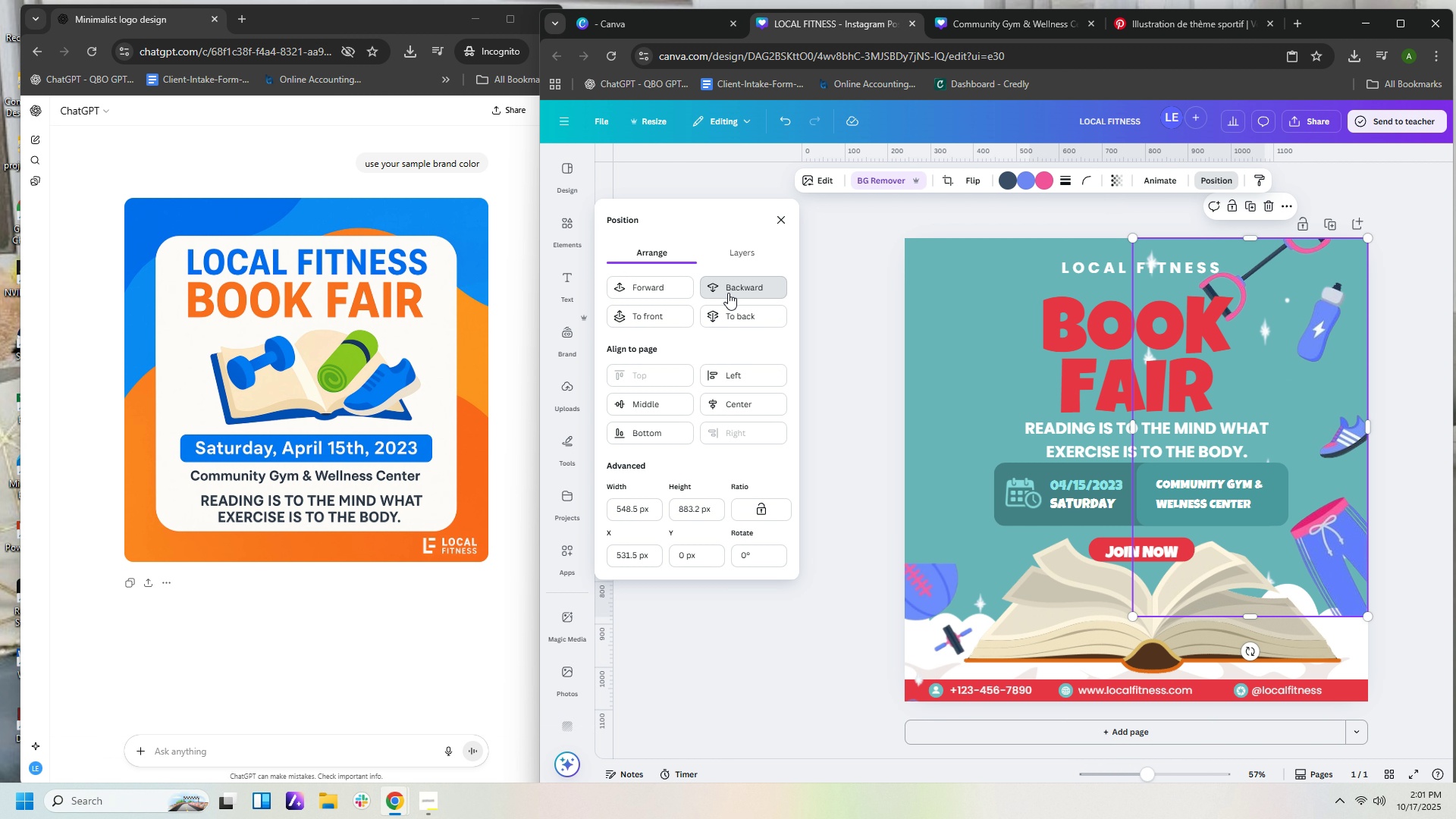 
triple_click([728, 293])
 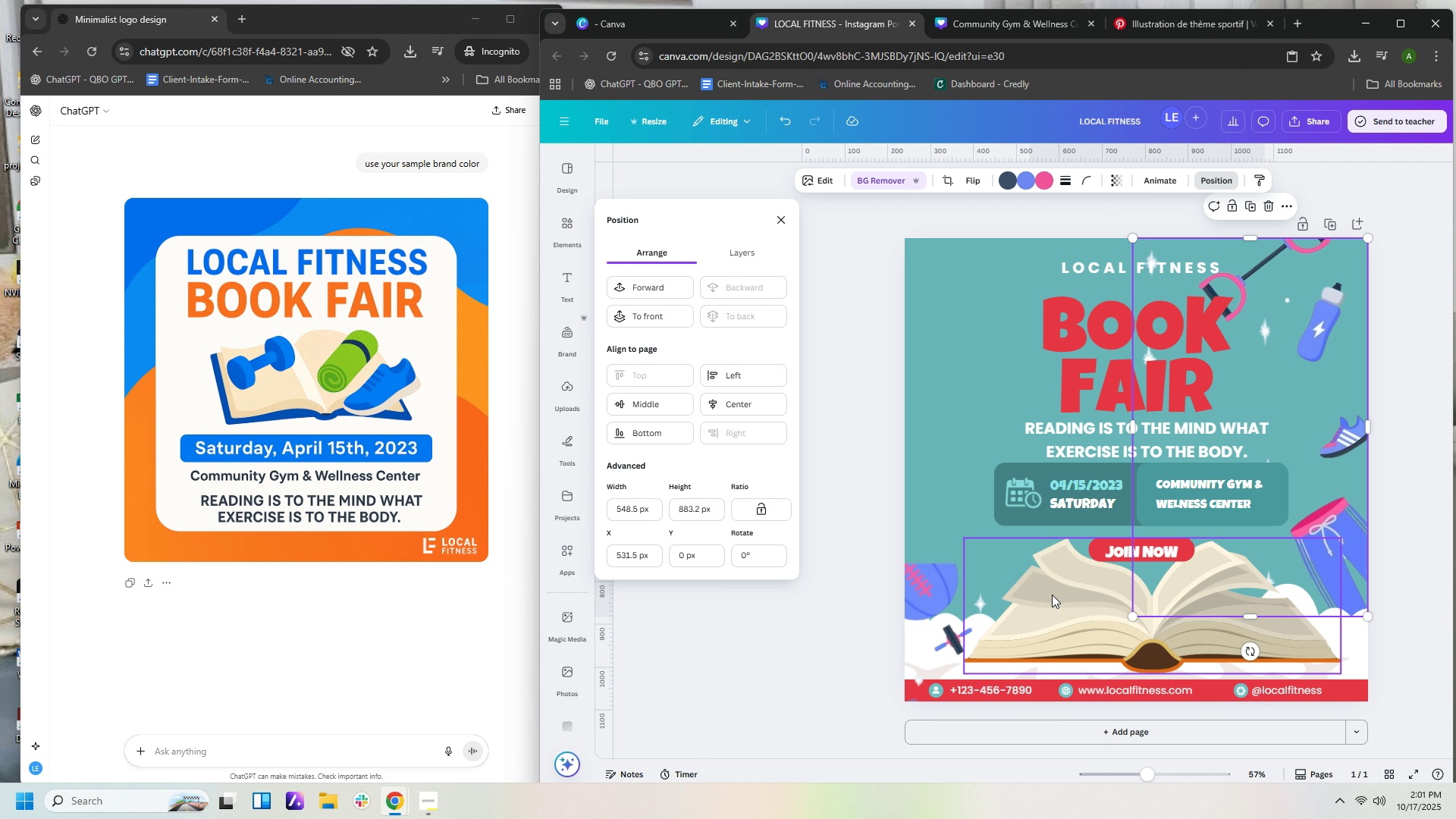 
left_click_drag(start_coordinate=[937, 606], to_coordinate=[943, 281])
 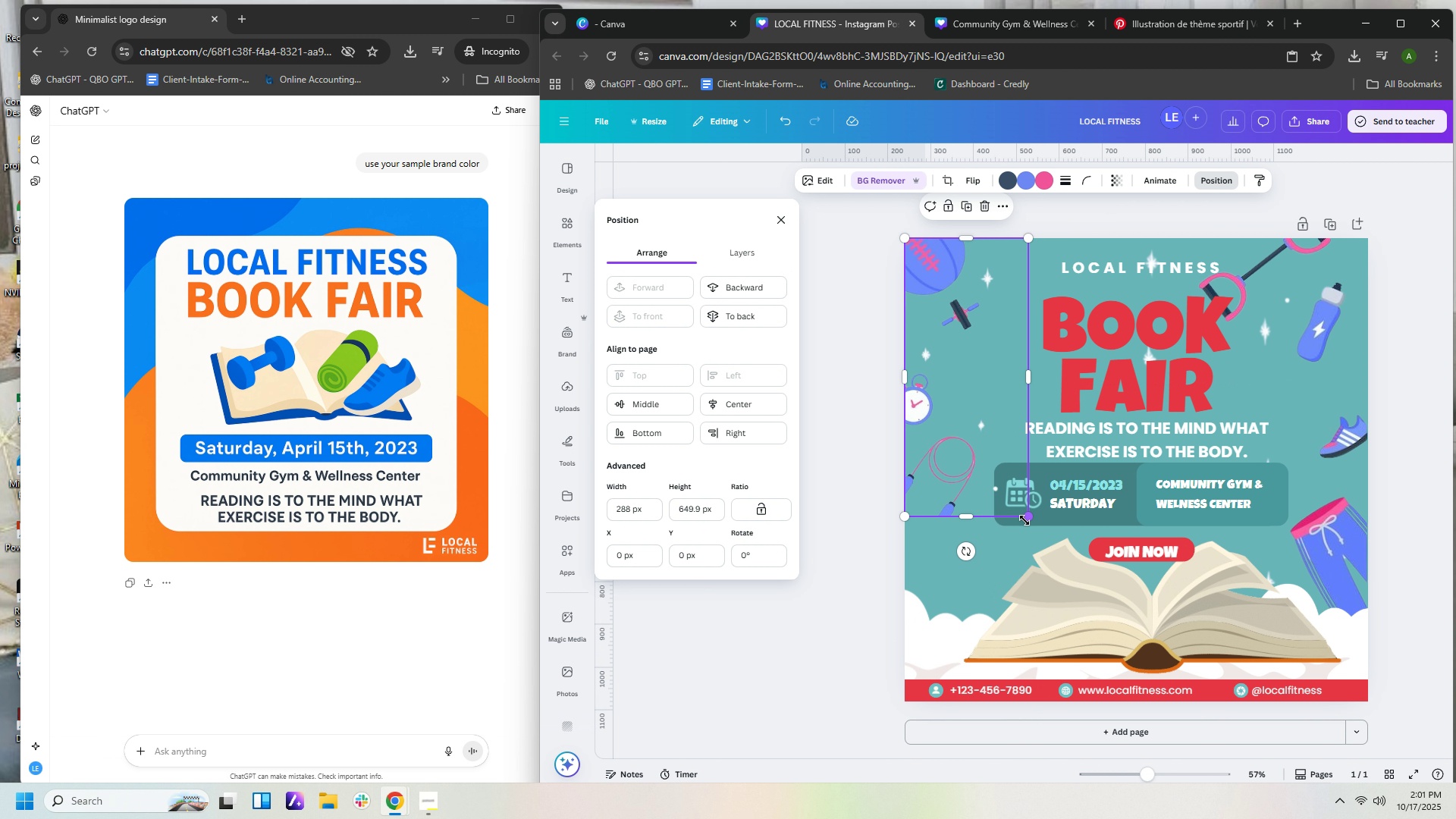 
left_click_drag(start_coordinate=[1025, 518], to_coordinate=[1108, 610])
 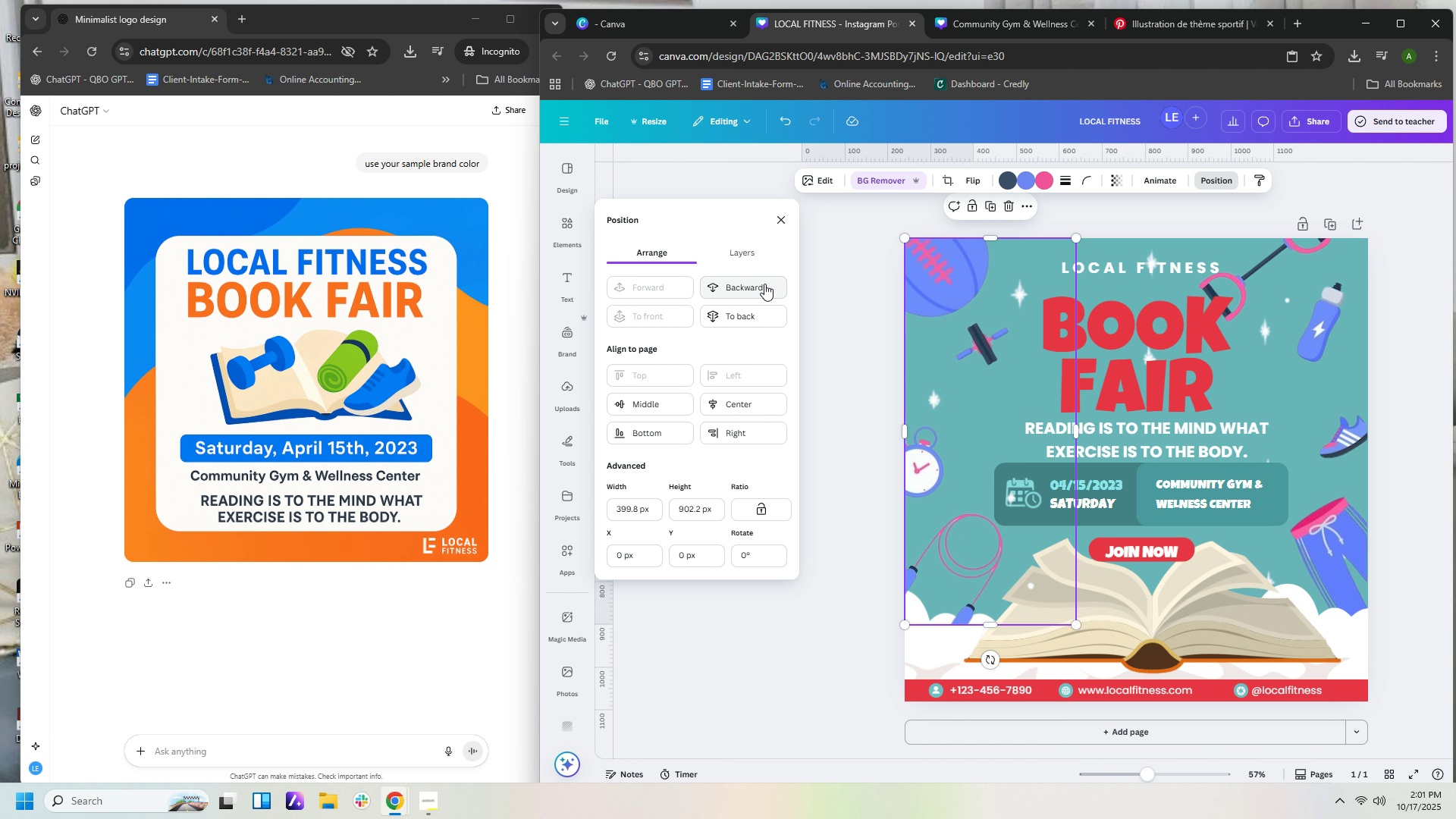 
left_click([764, 284])
 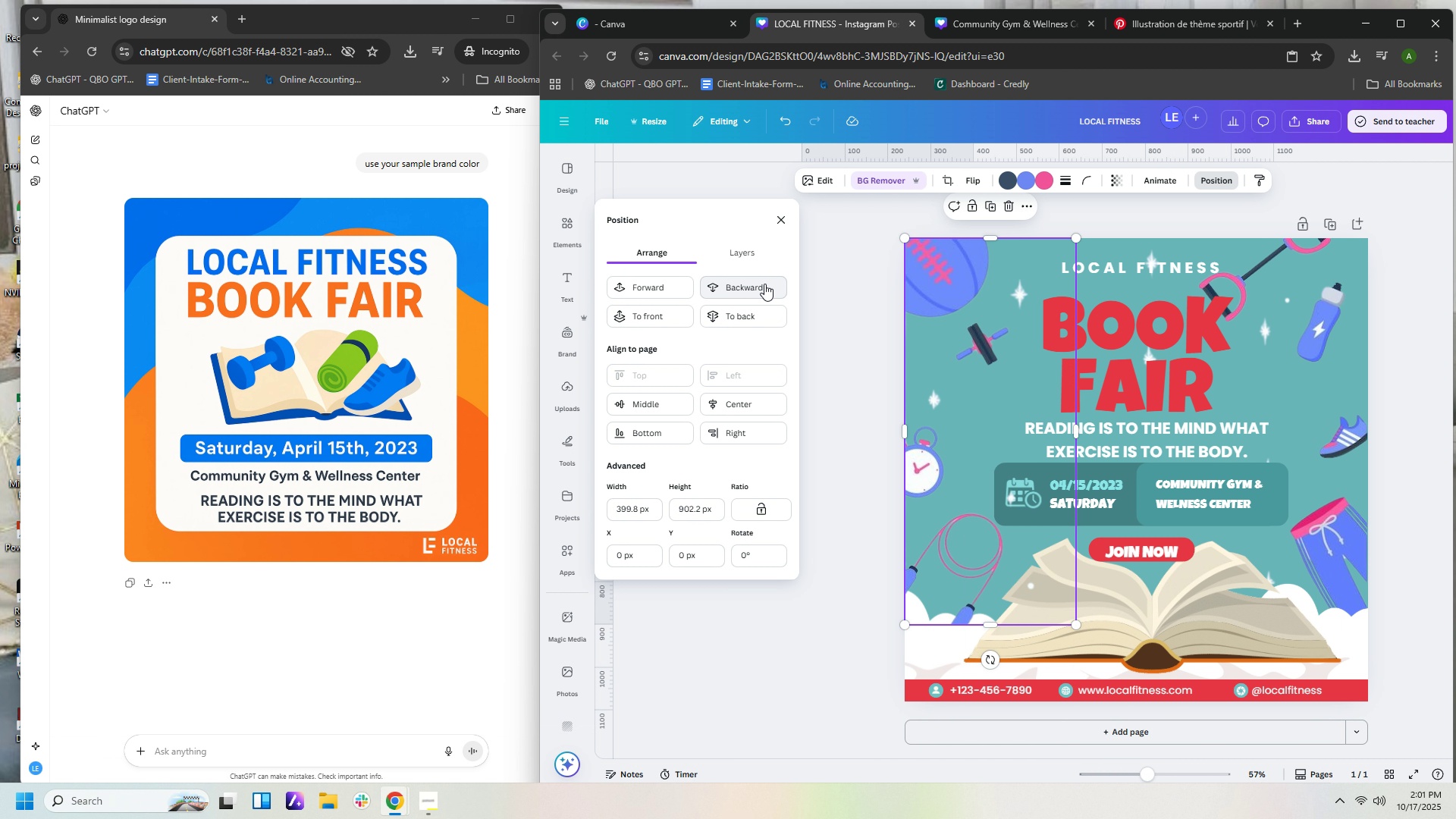 
double_click([764, 284])
 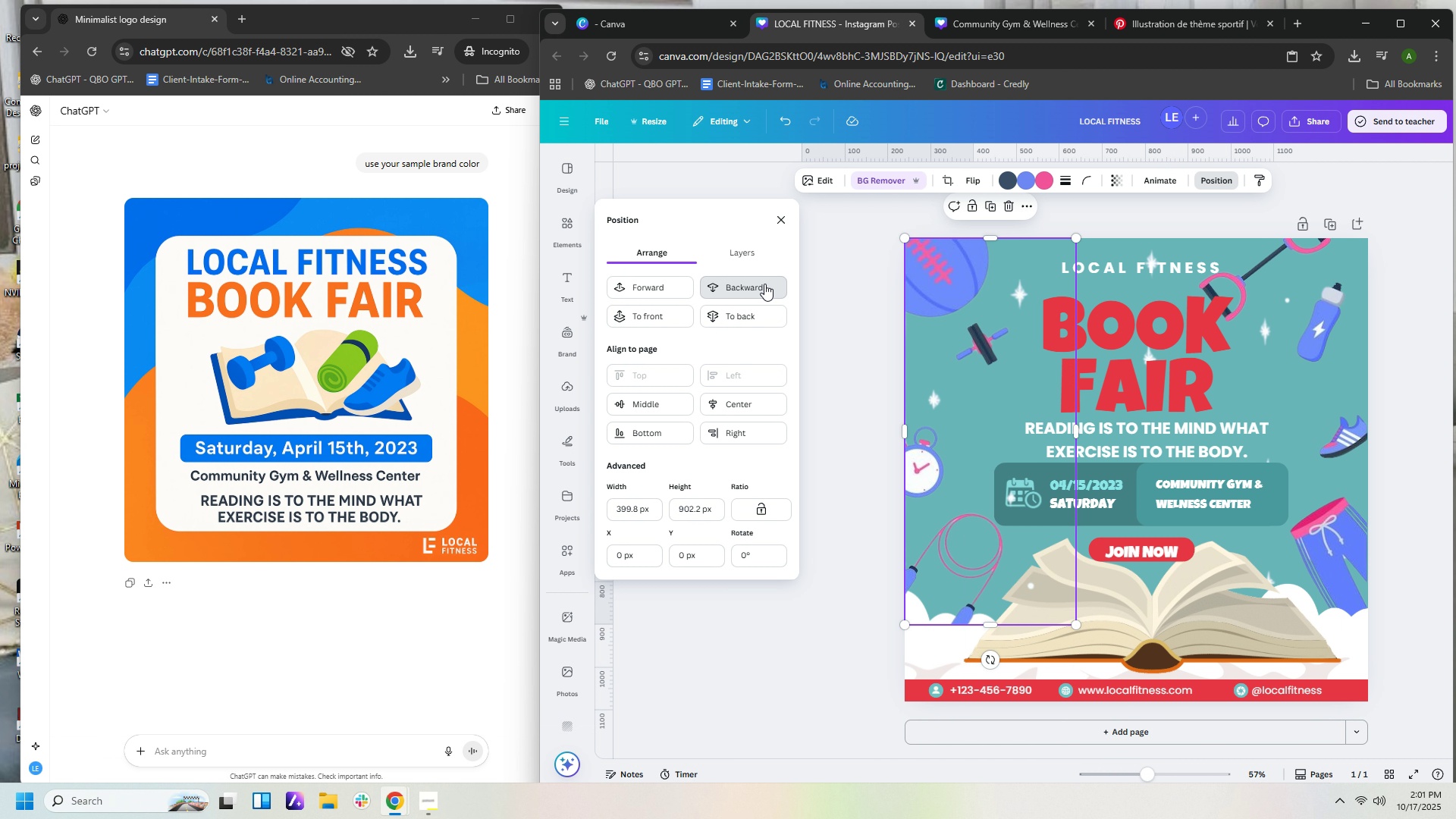 
triple_click([764, 284])
 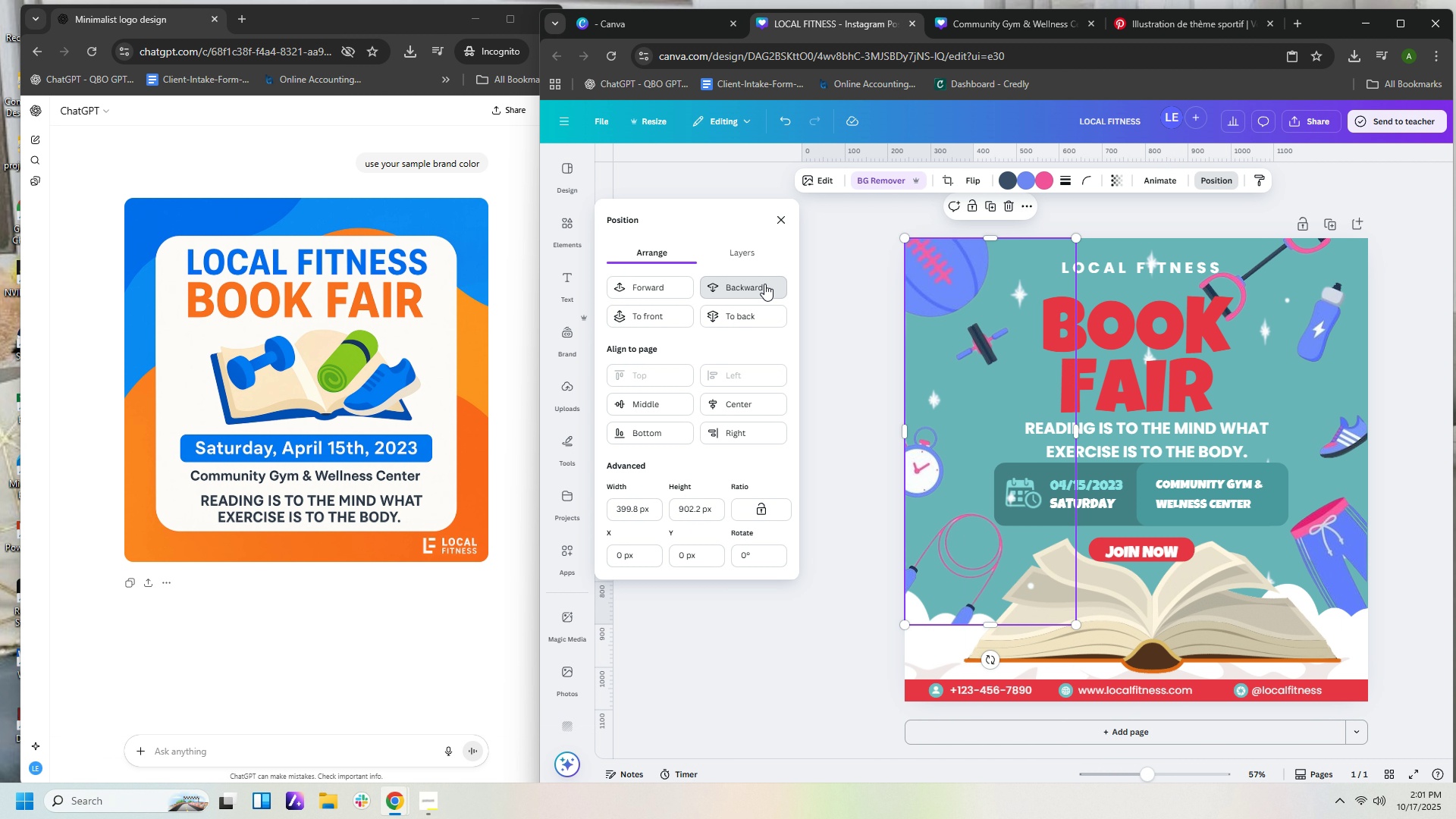 
triple_click([764, 284])
 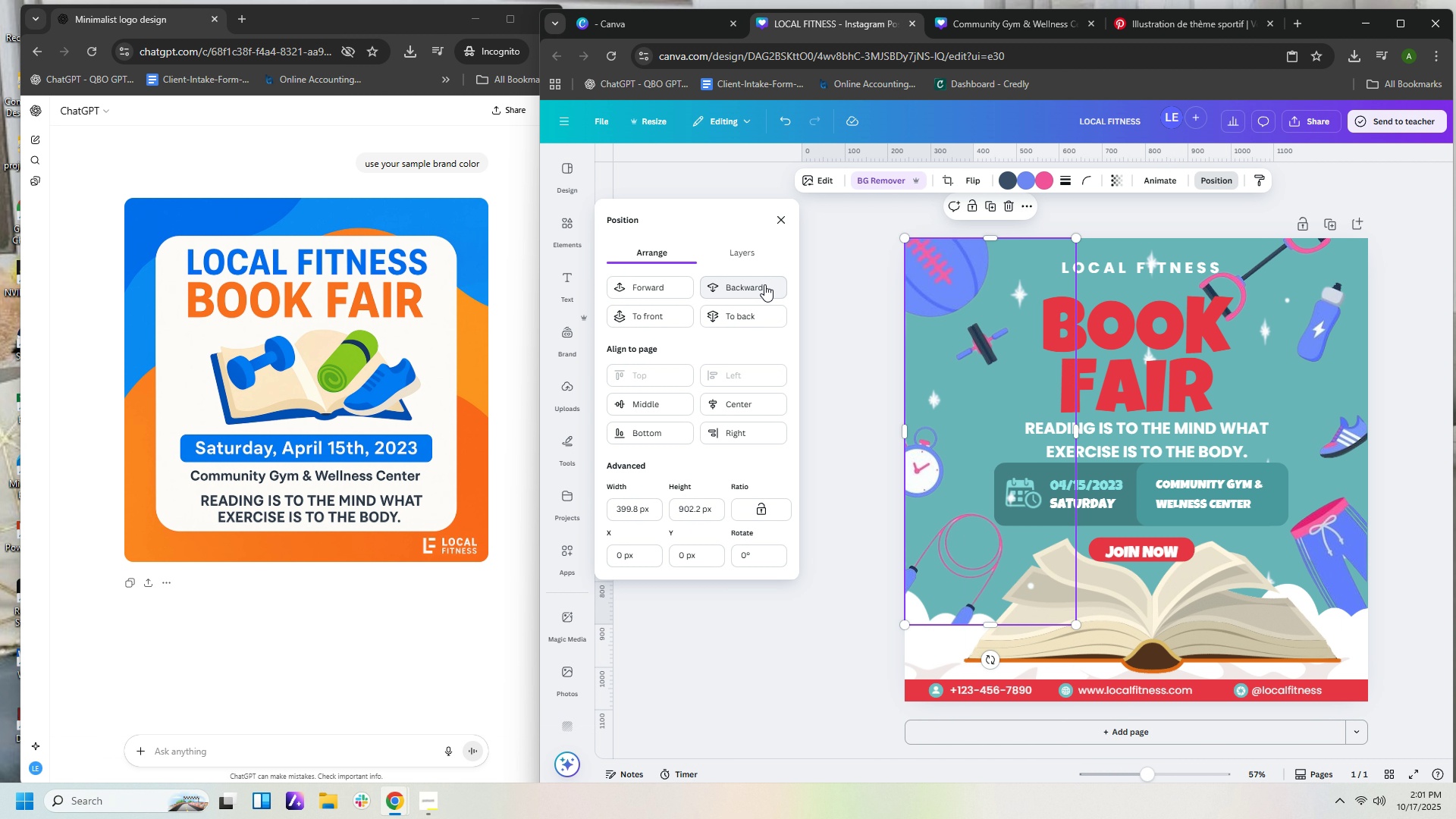 
triple_click([764, 284])
 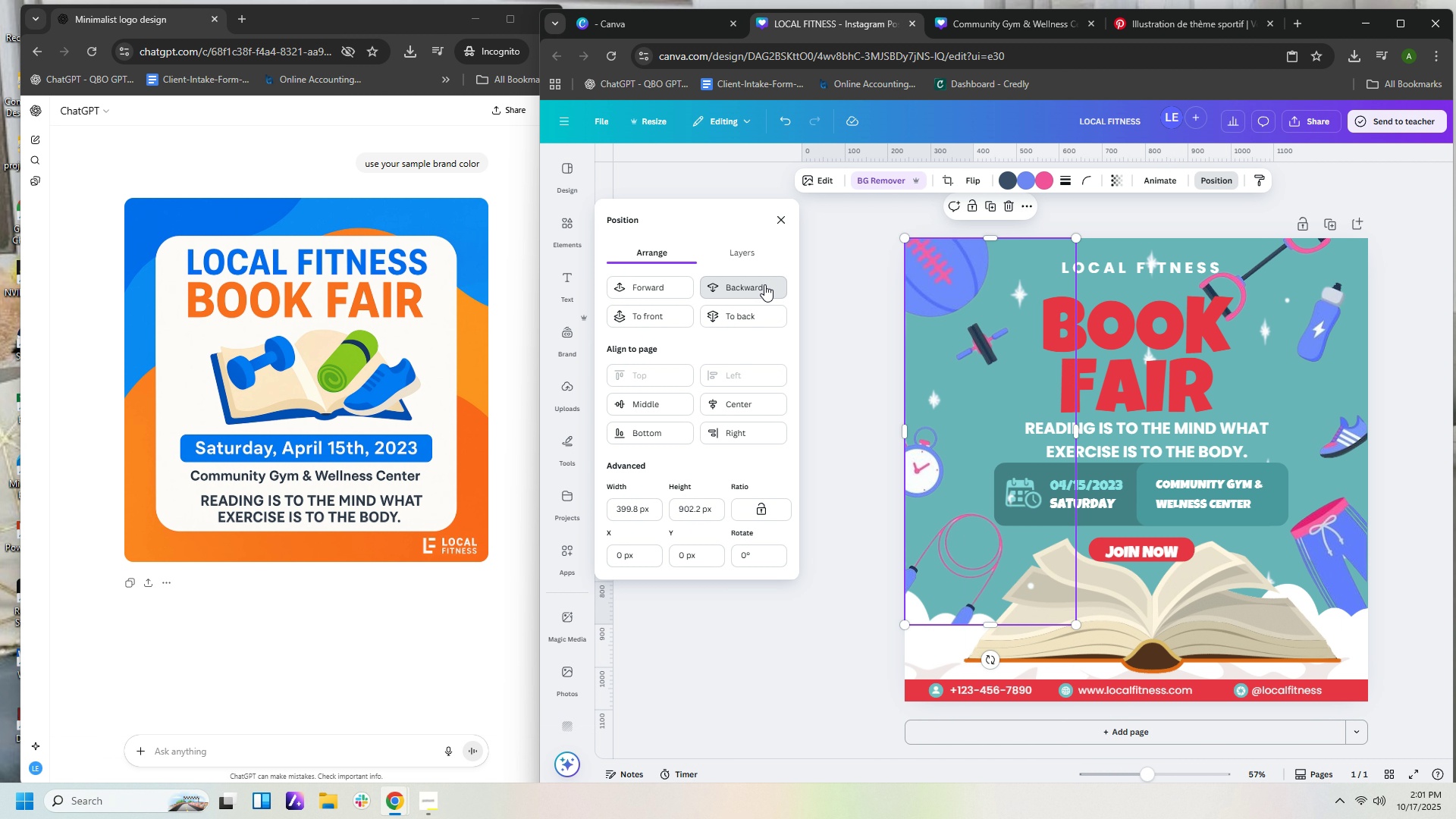 
triple_click([764, 284])
 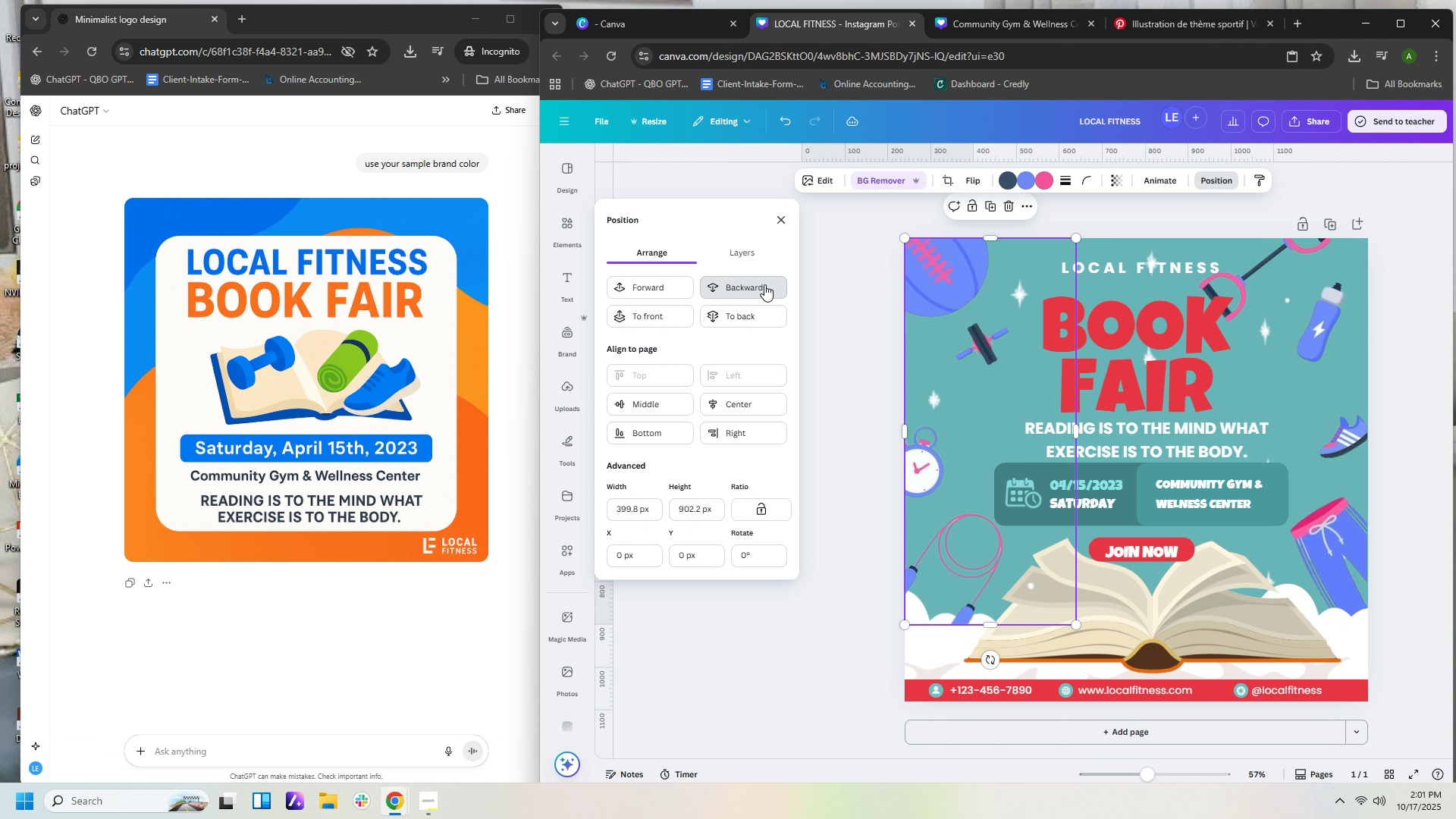 
triple_click([764, 284])
 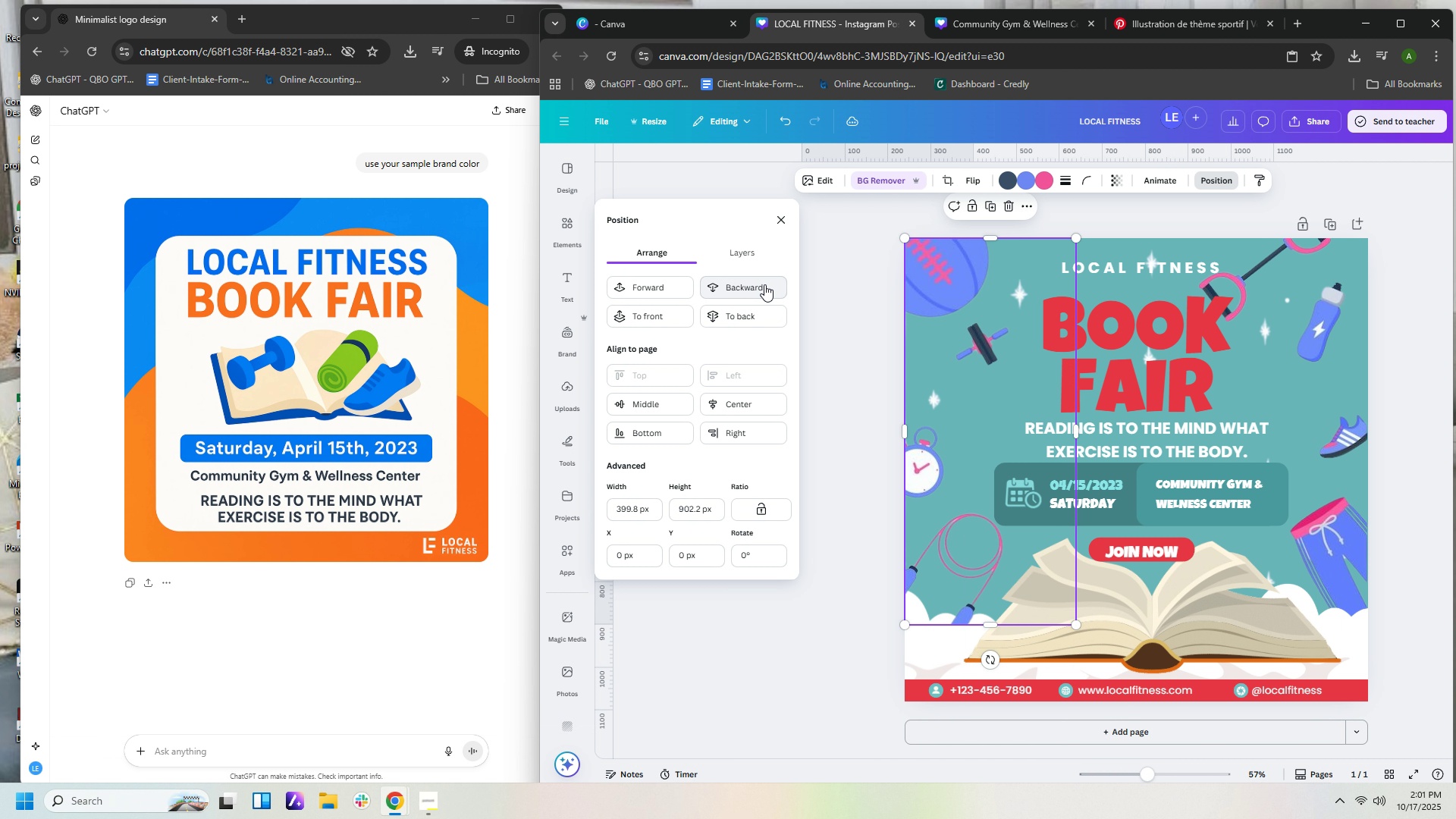 
triple_click([764, 284])
 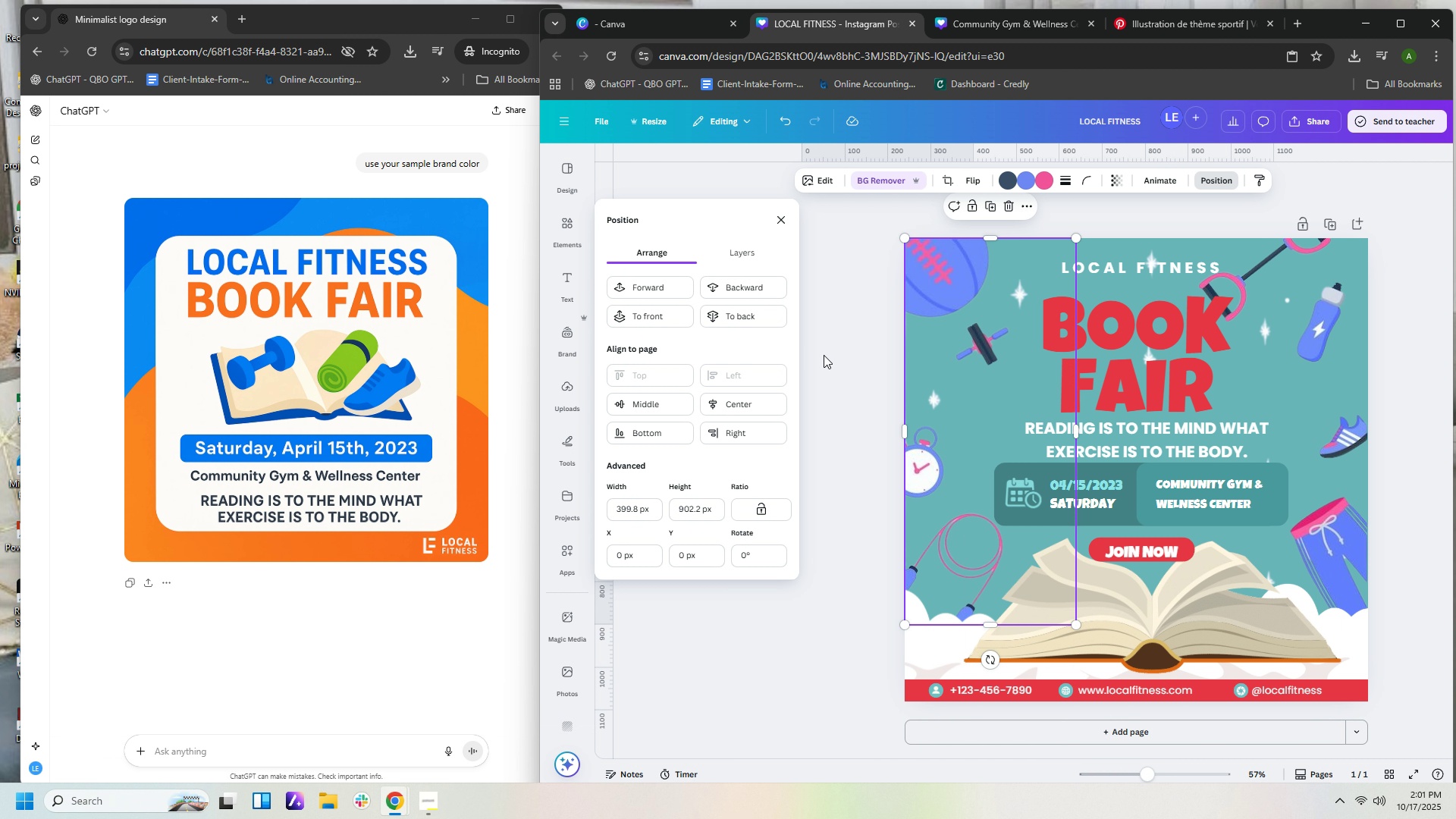 
left_click([850, 344])
 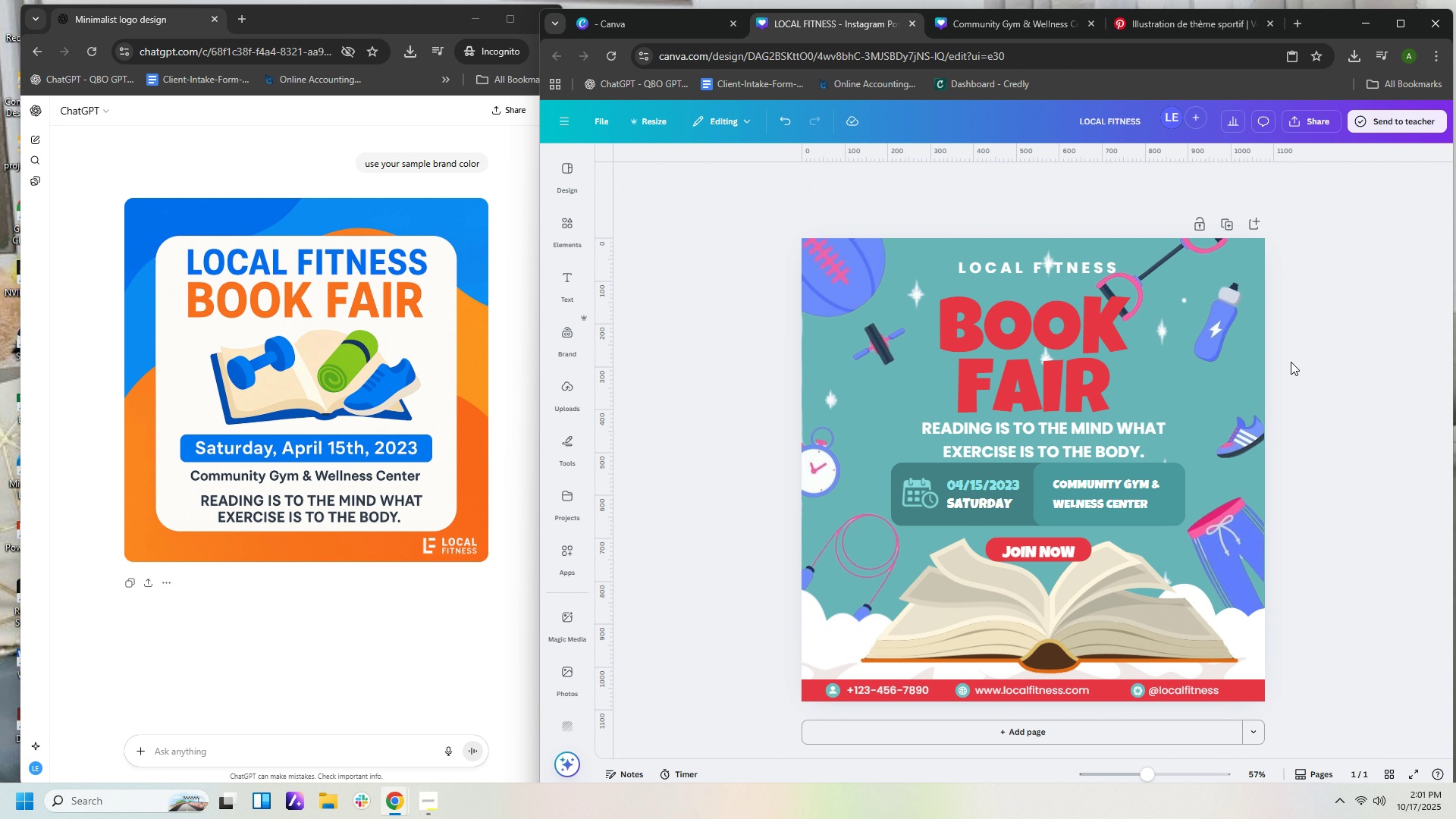 
left_click([1291, 362])
 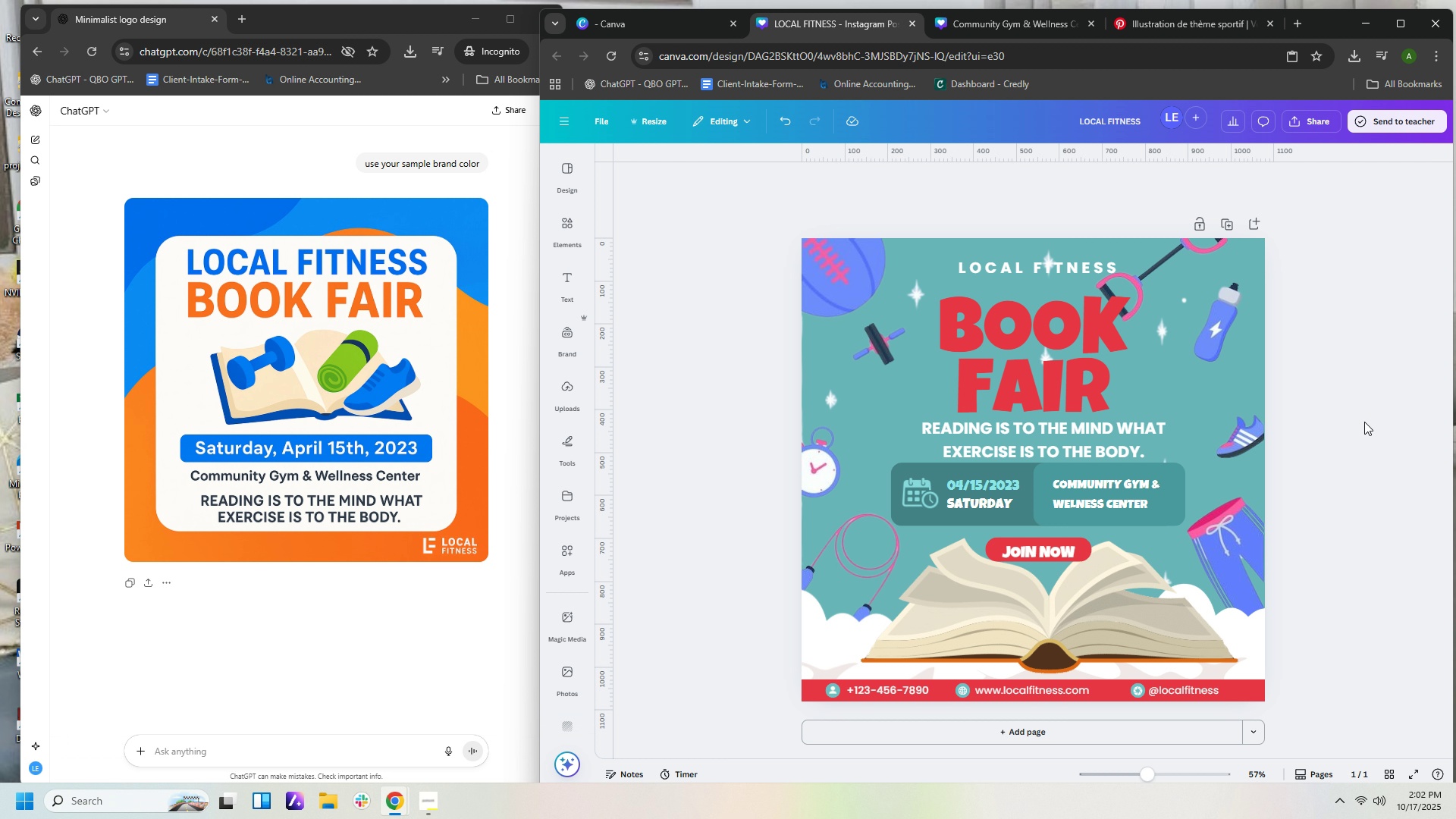 
wait(11.38)
 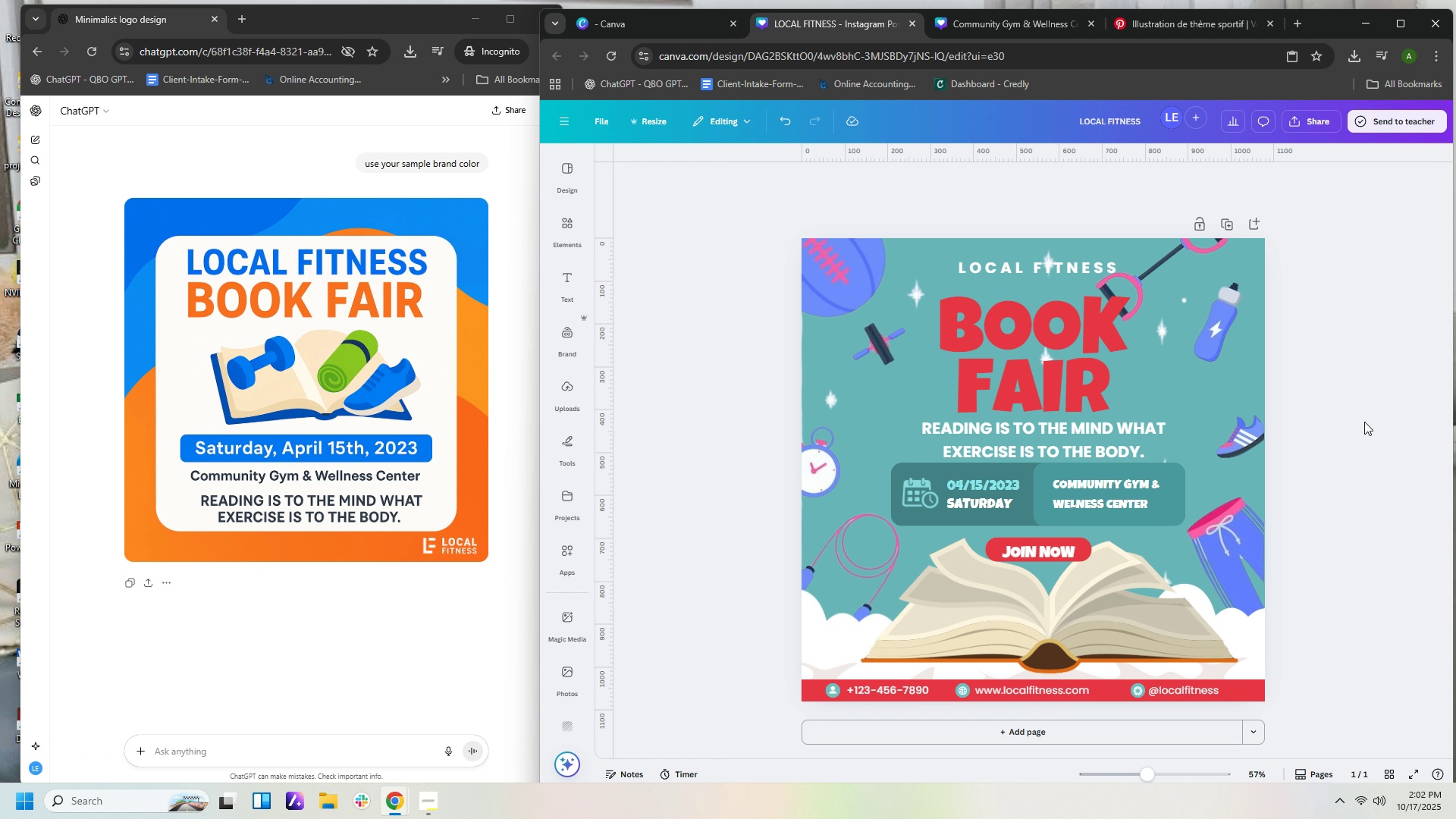 
left_click([1084, 313])
 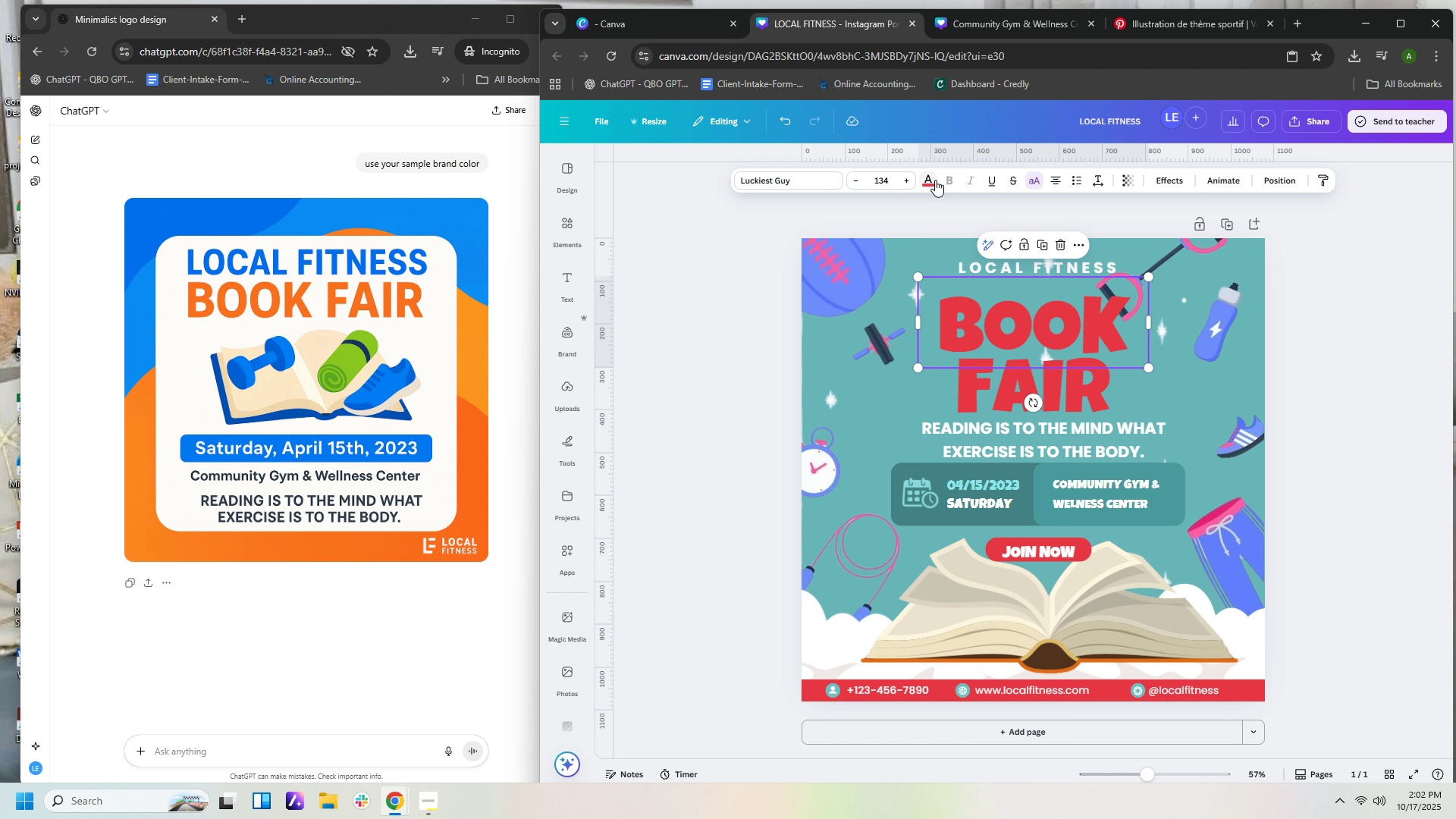 
left_click([933, 184])
 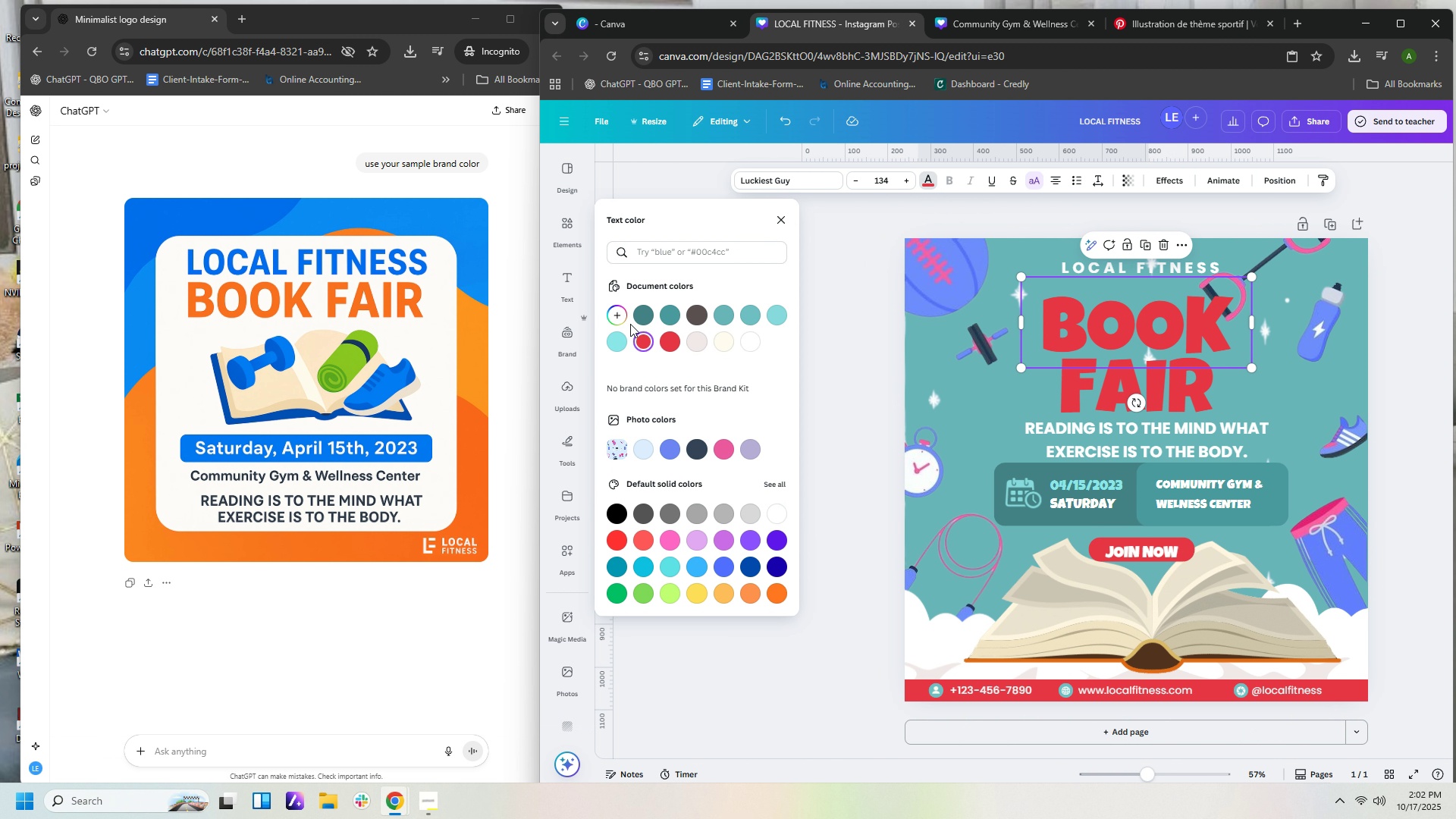 
left_click([613, 318])
 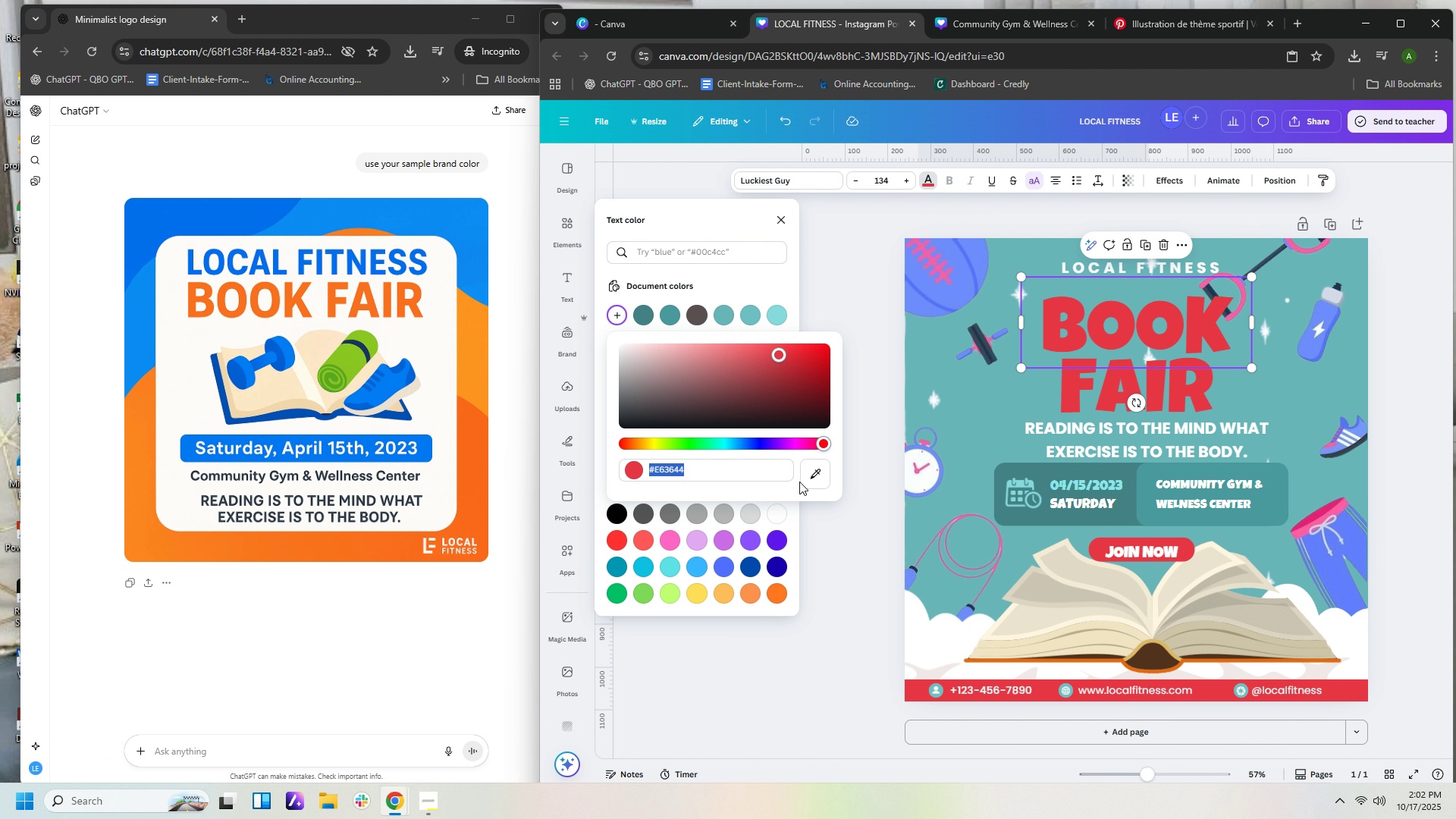 
left_click([808, 478])
 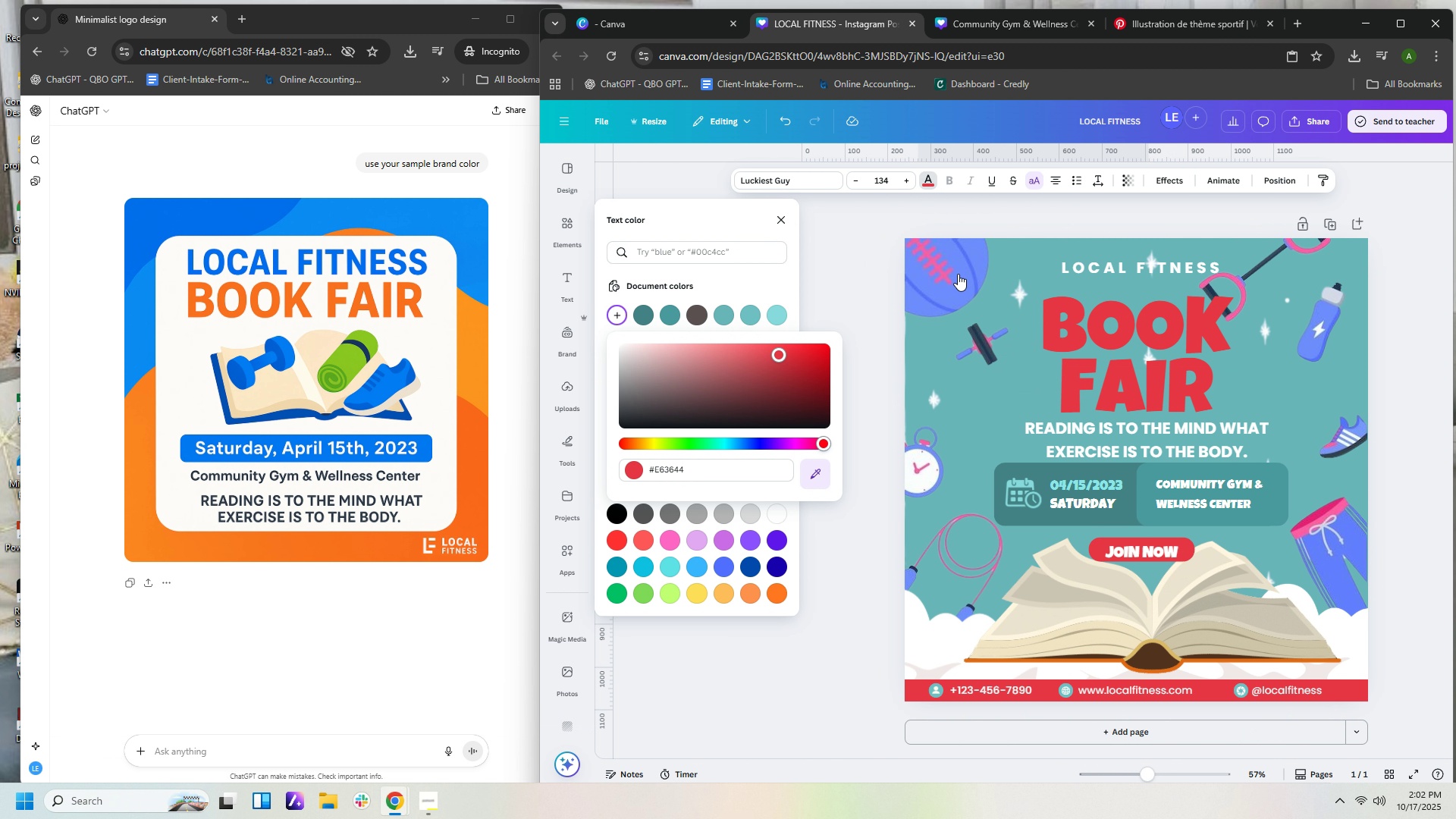 
left_click([958, 274])
 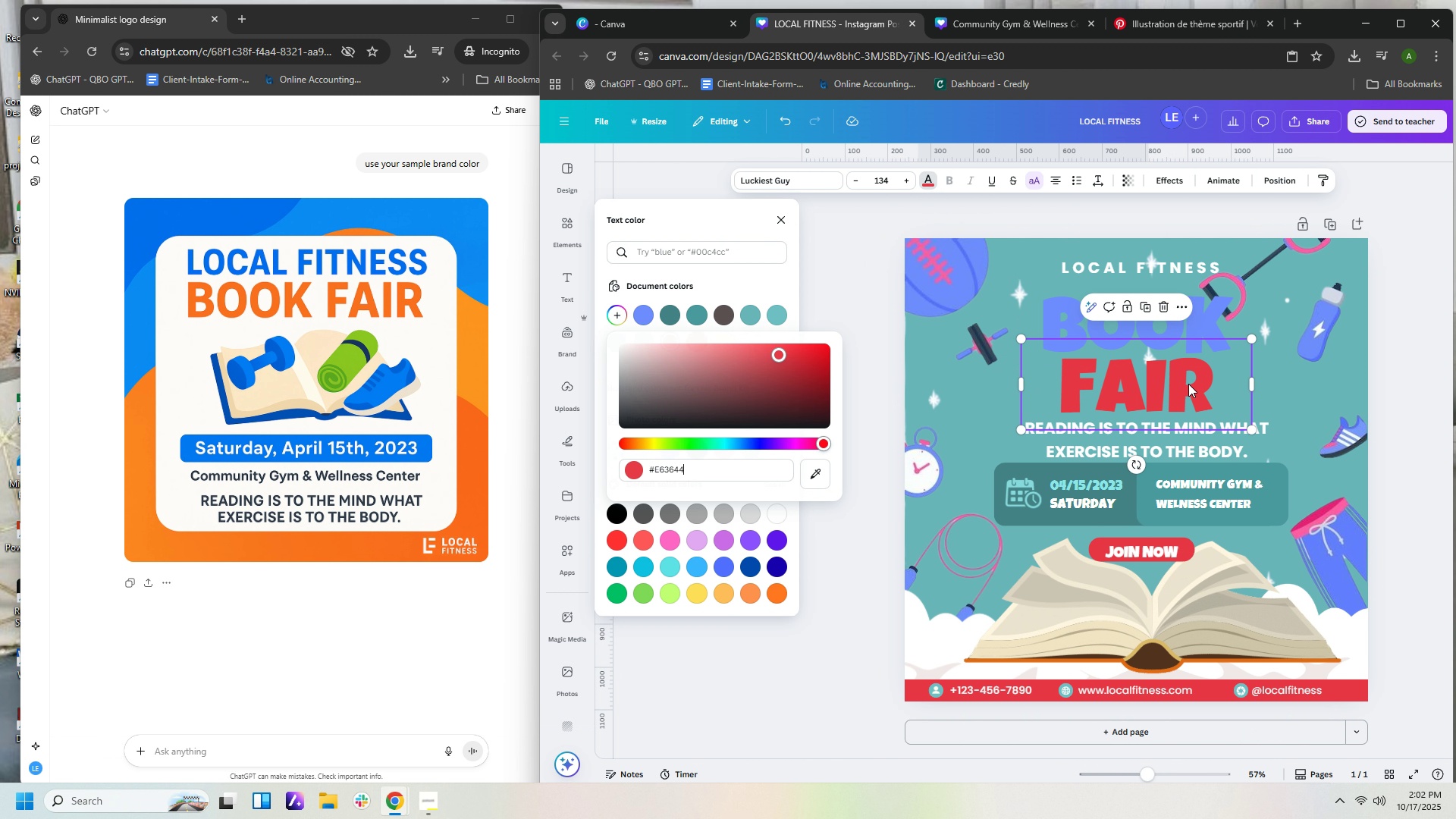 
left_click([1188, 384])
 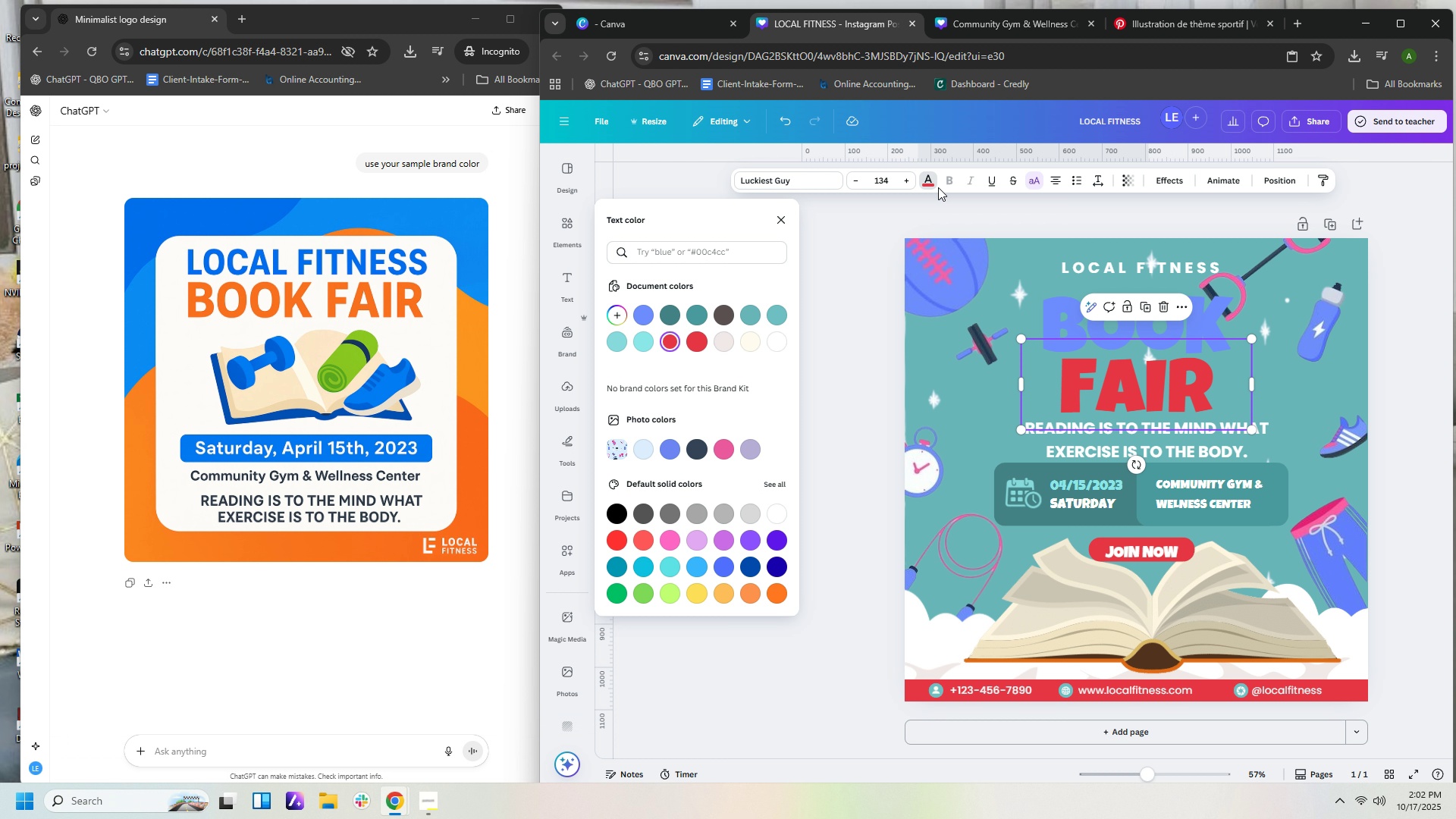 
left_click([931, 186])
 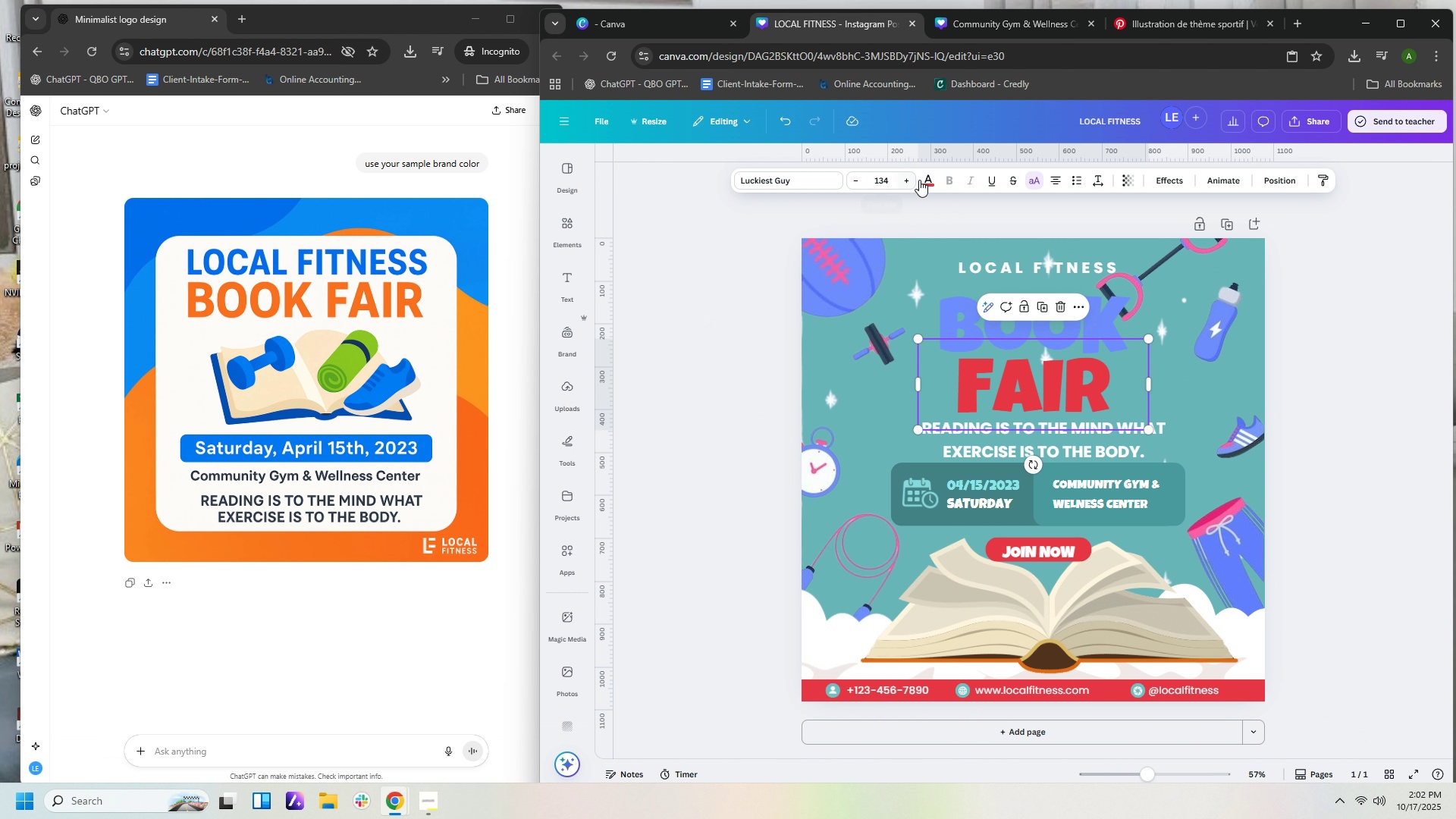 
left_click([921, 180])
 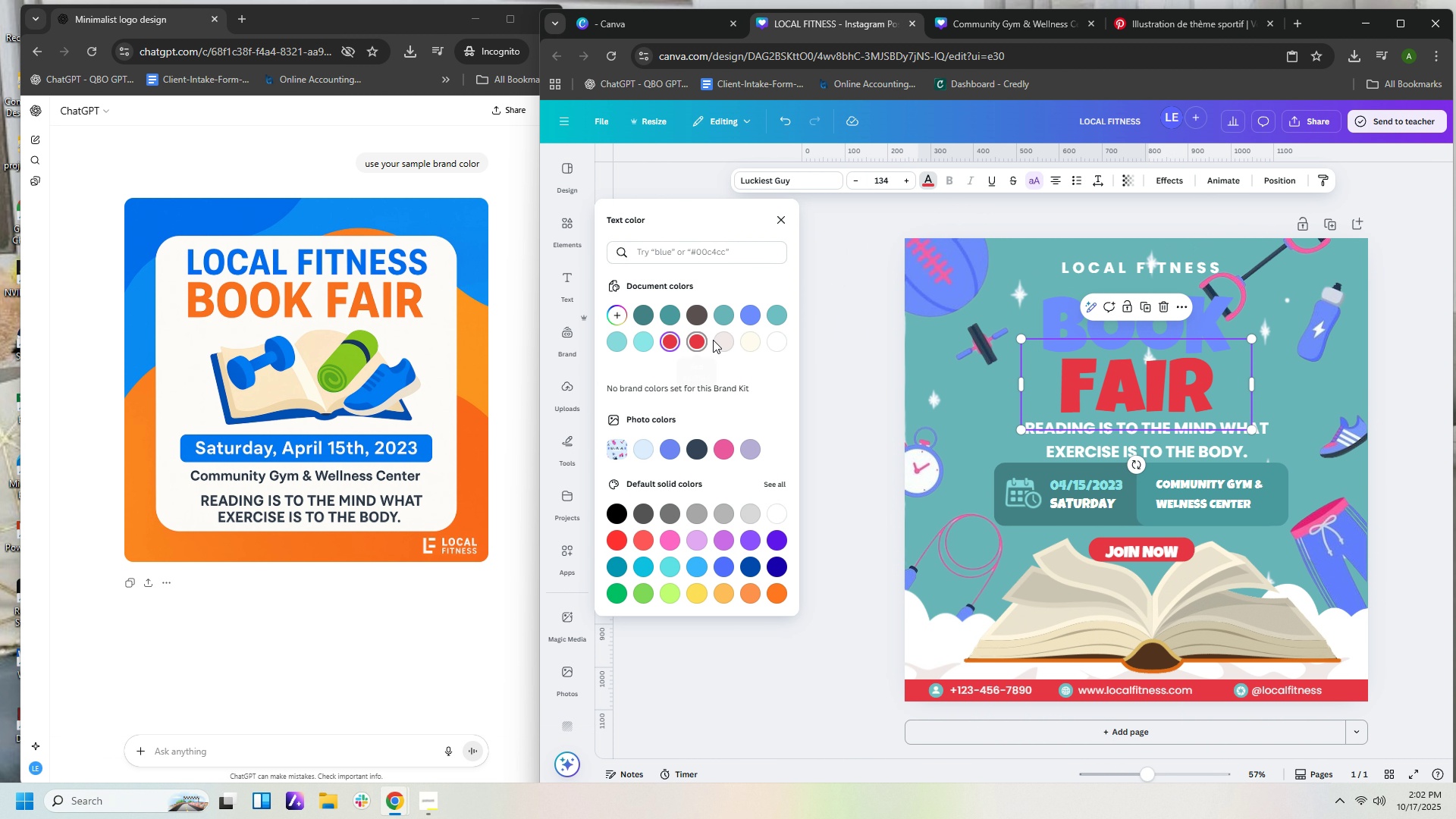 
left_click([748, 318])
 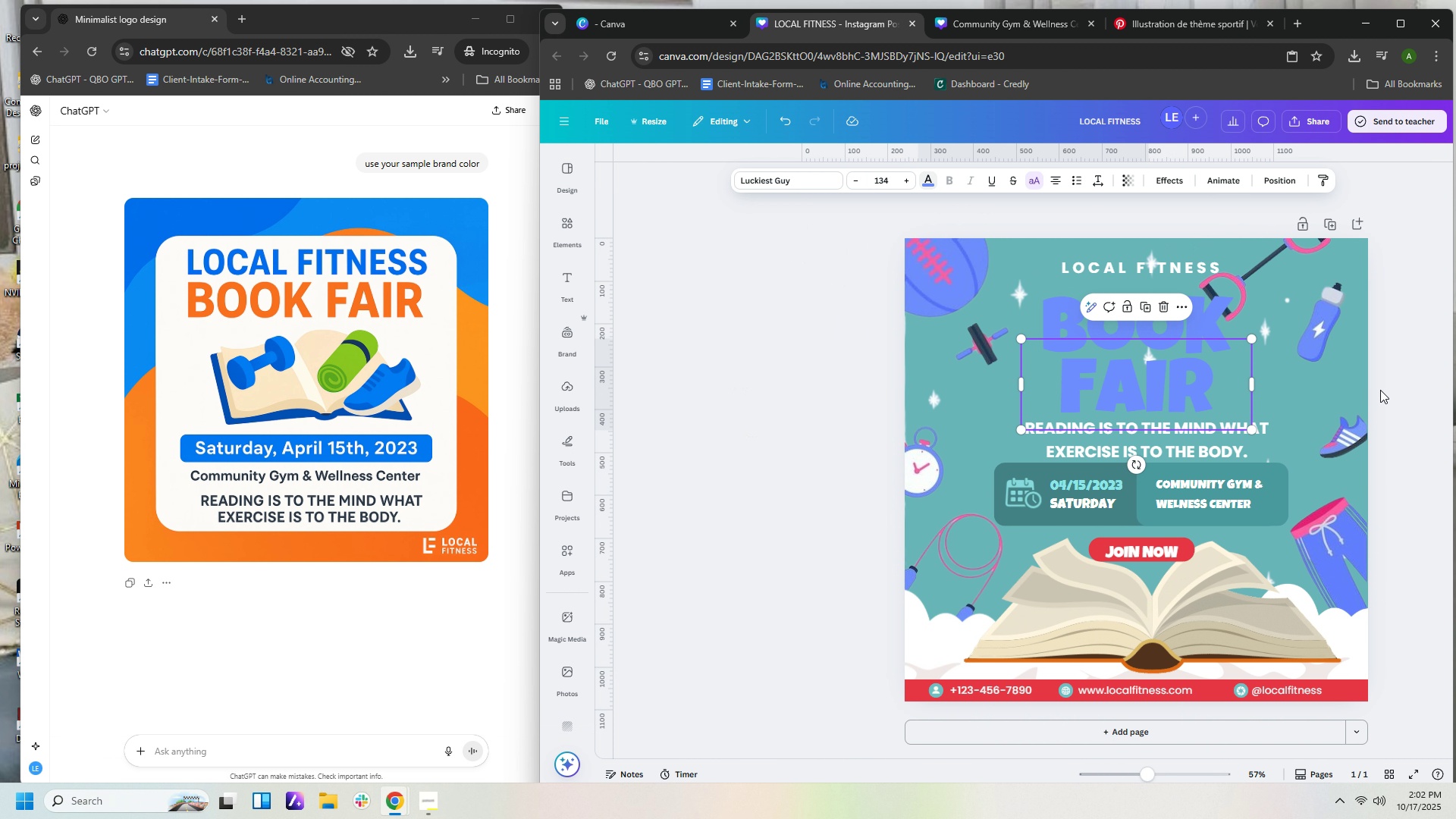 
double_click([1351, 381])
 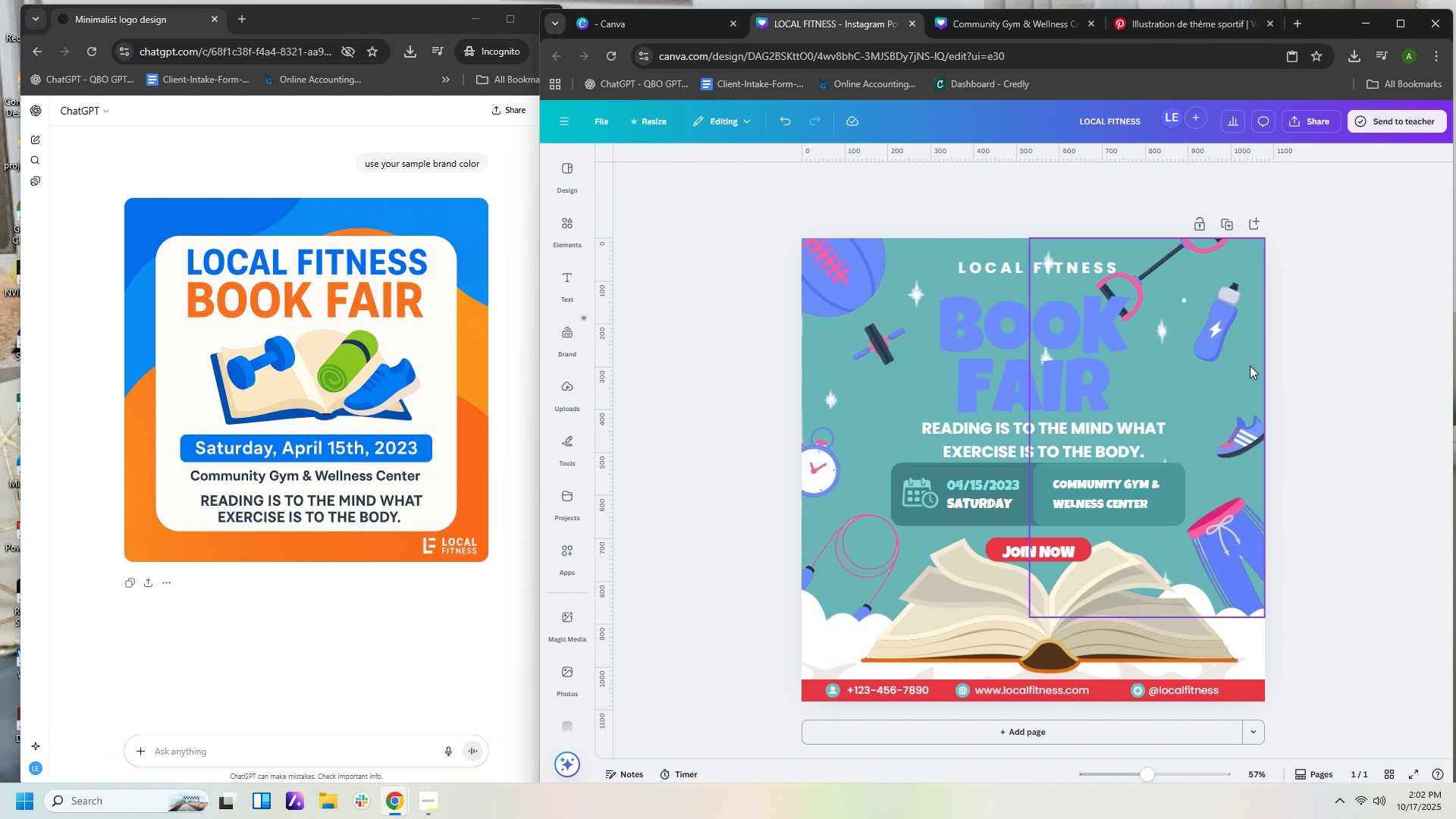 
left_click([1250, 366])
 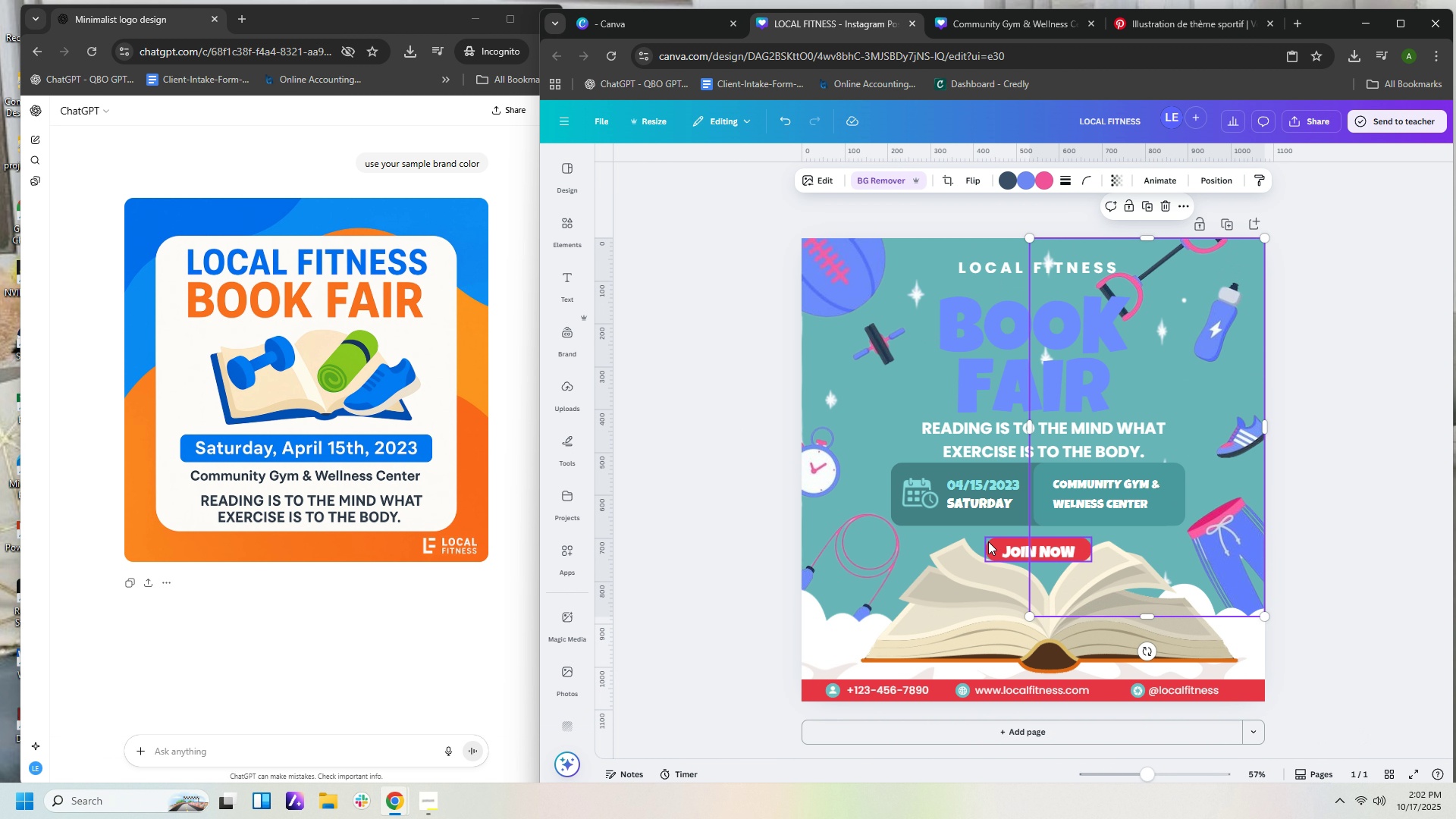 
left_click([970, 535])
 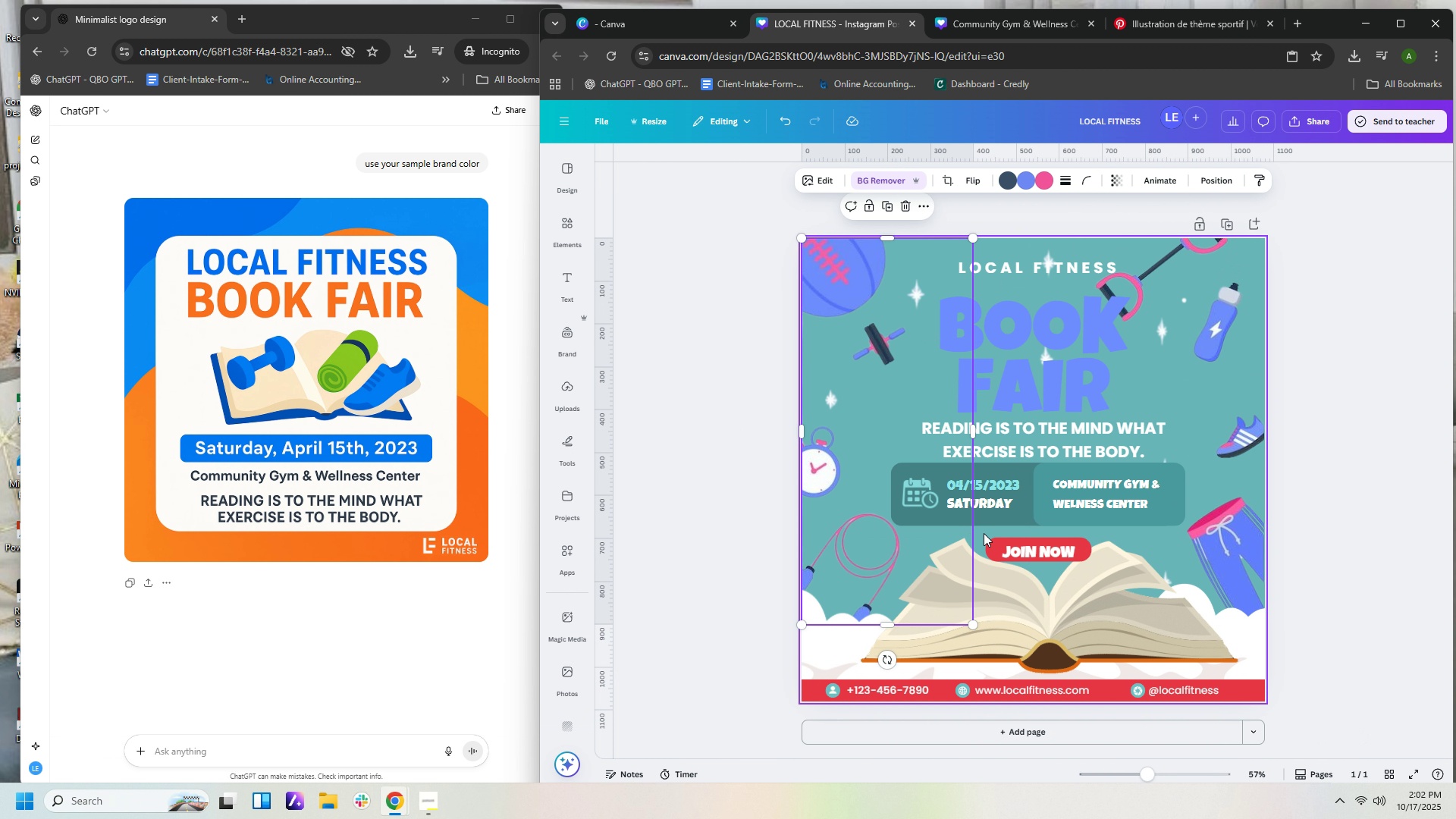 
left_click([984, 533])
 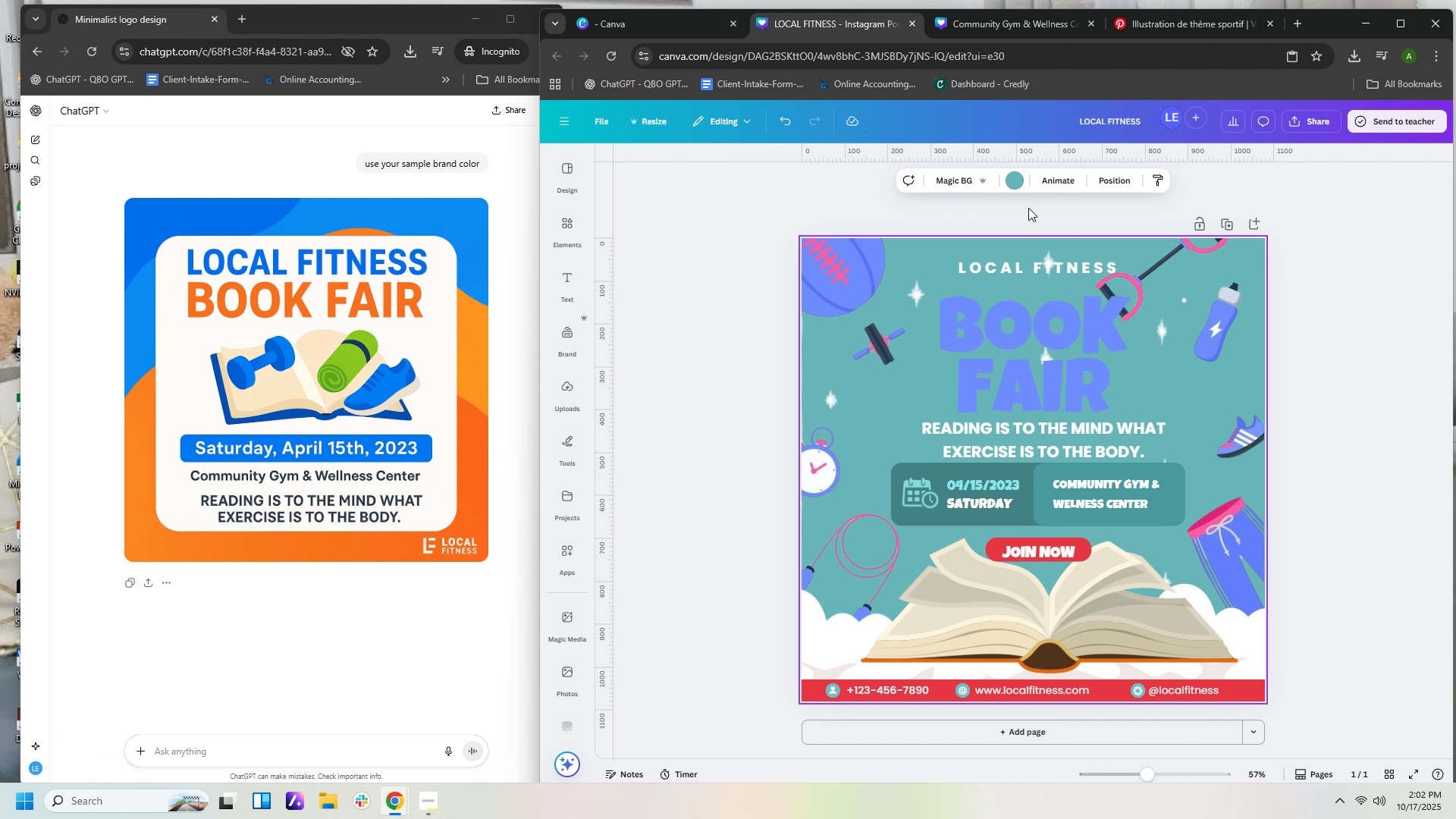 
left_click([1016, 184])
 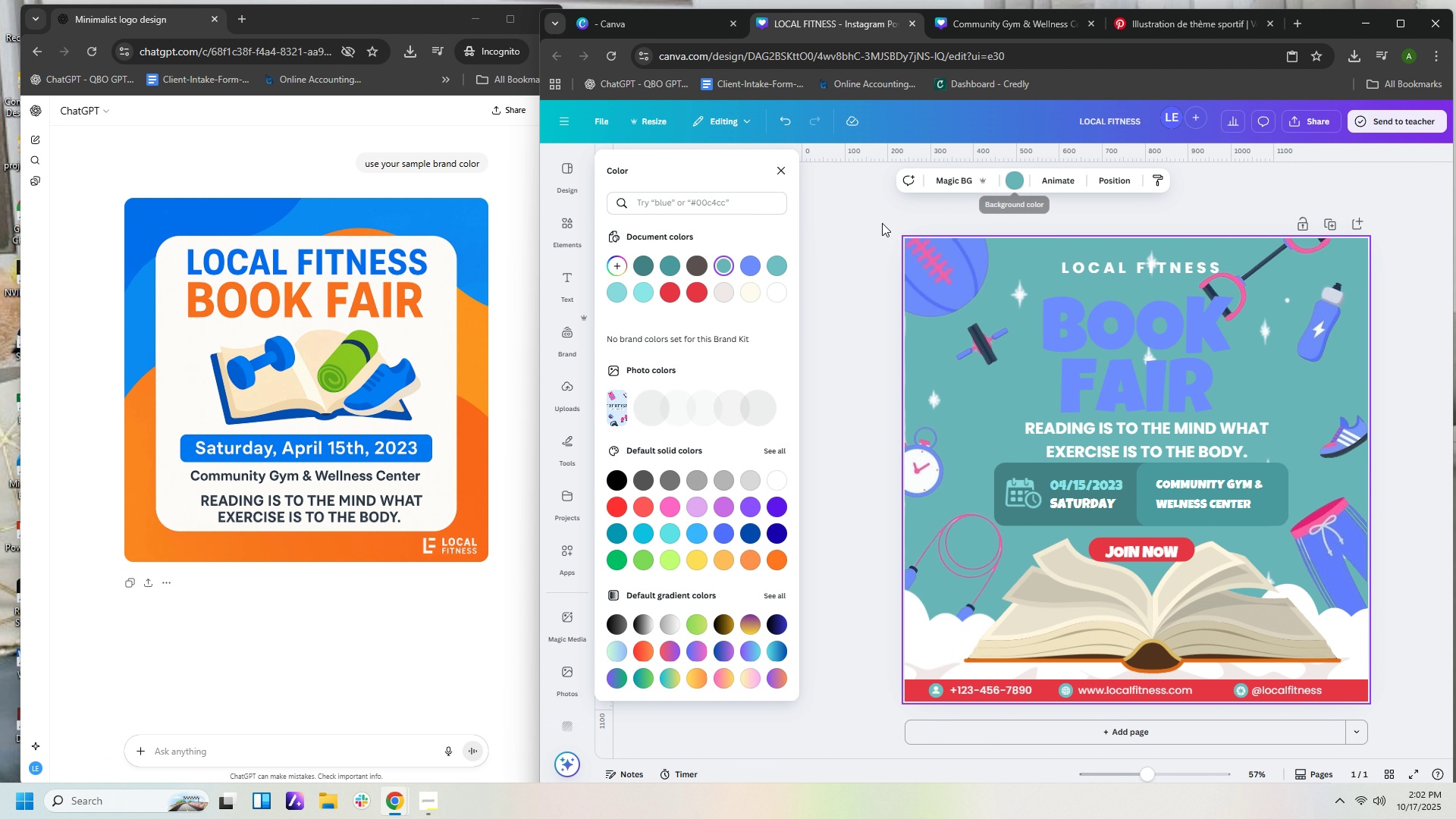 
mouse_move([745, 292])
 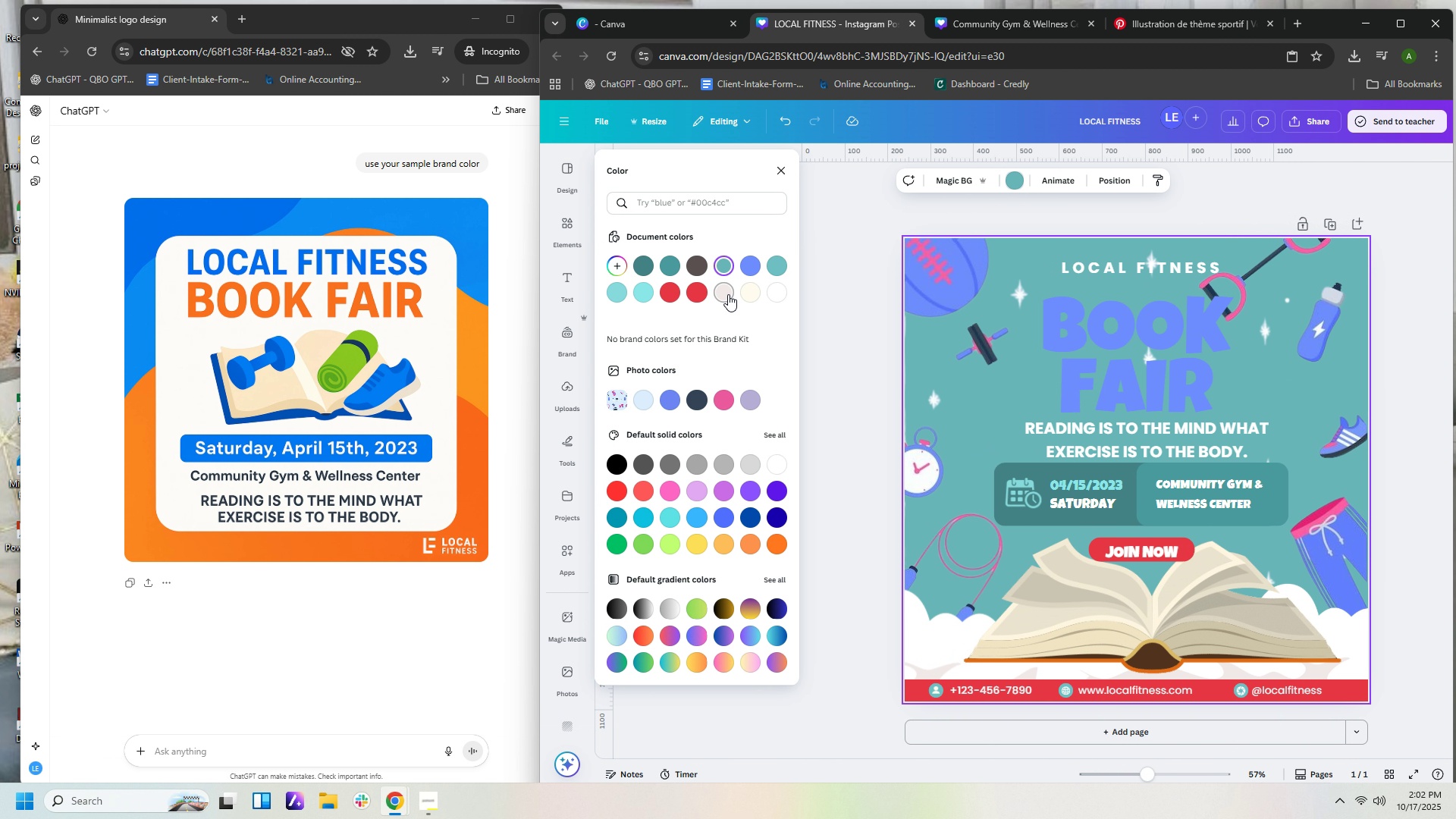 
left_click([728, 294])
 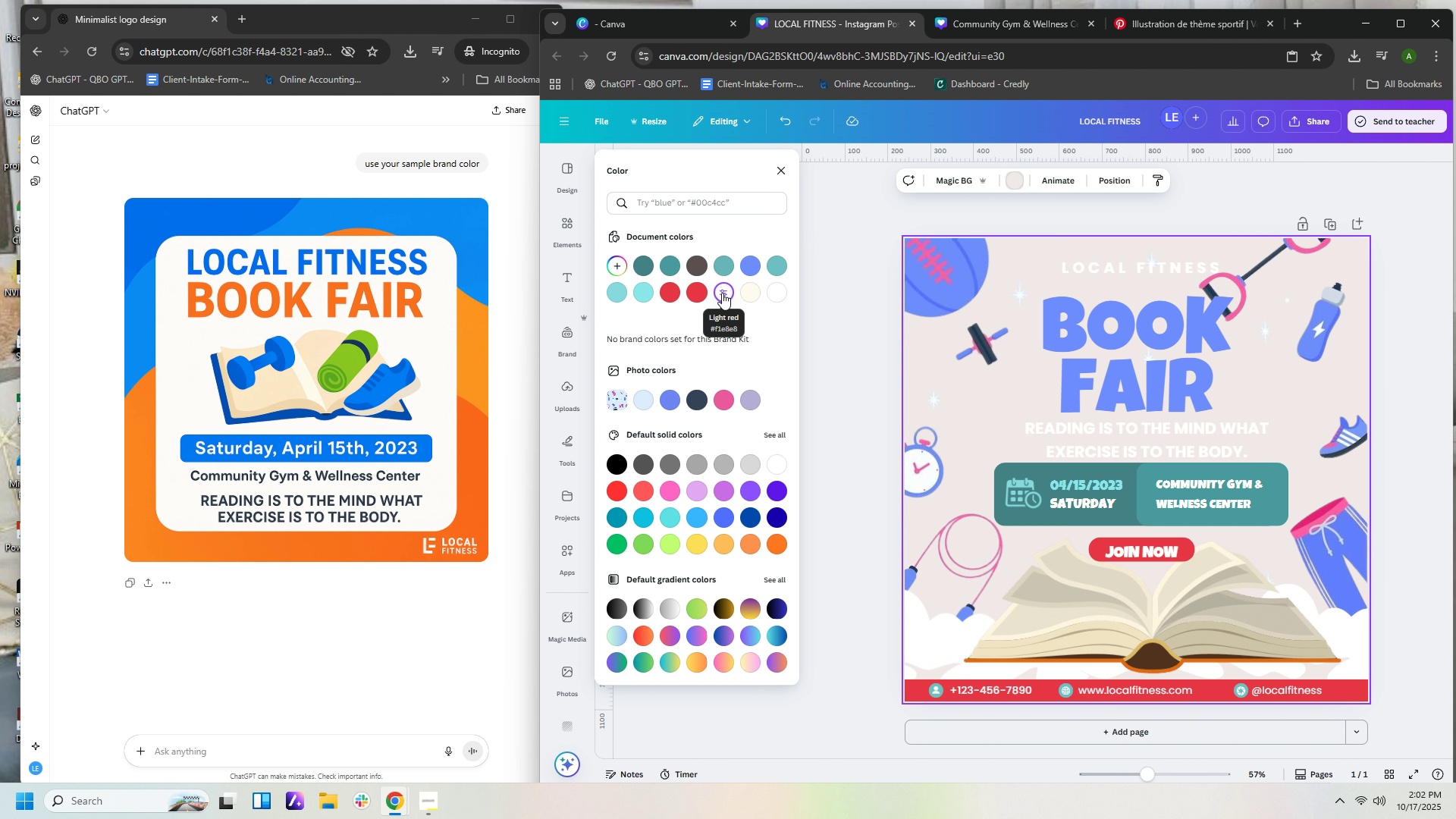 
left_click([698, 273])
 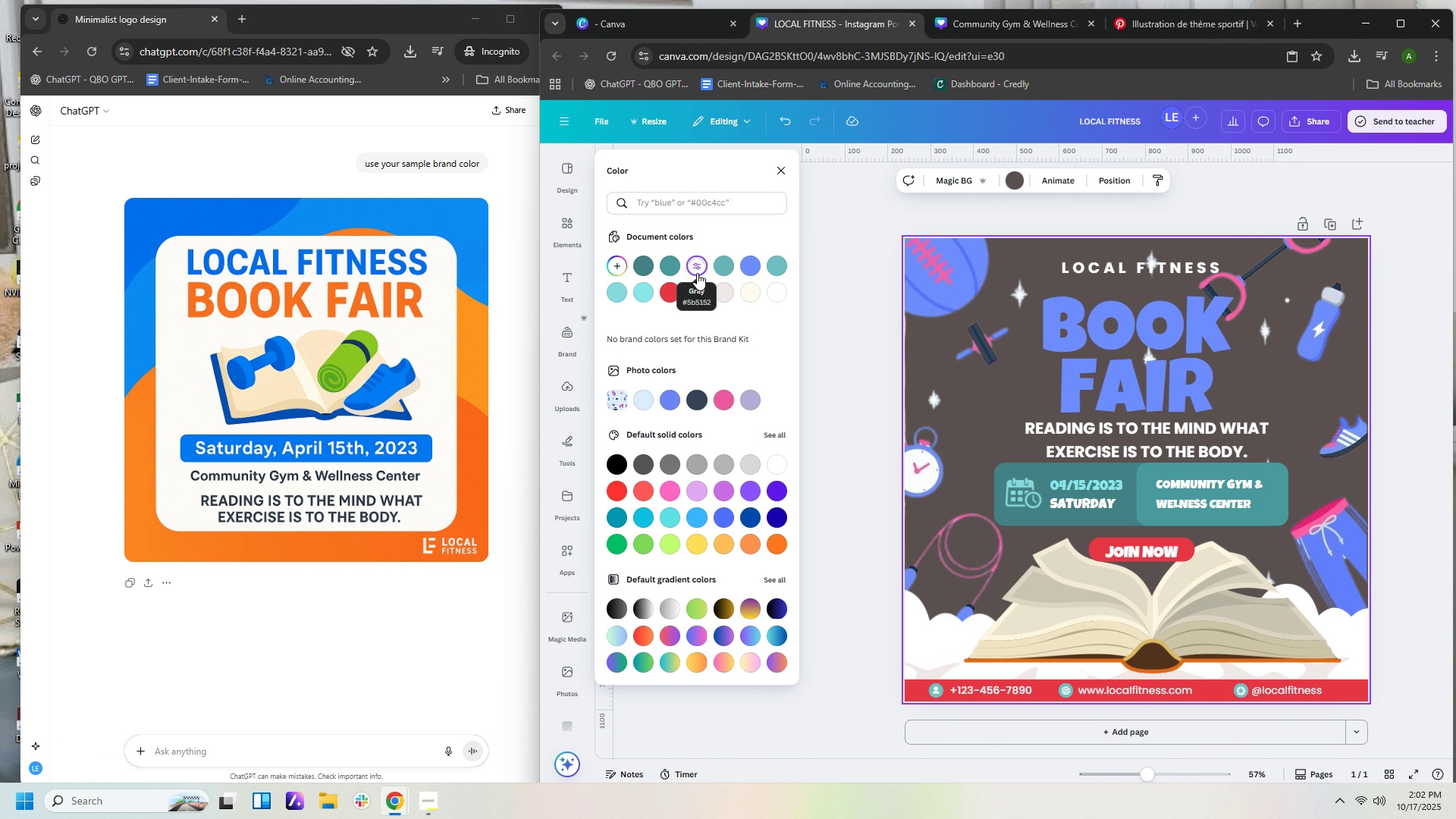 
mouse_move([698, 292])
 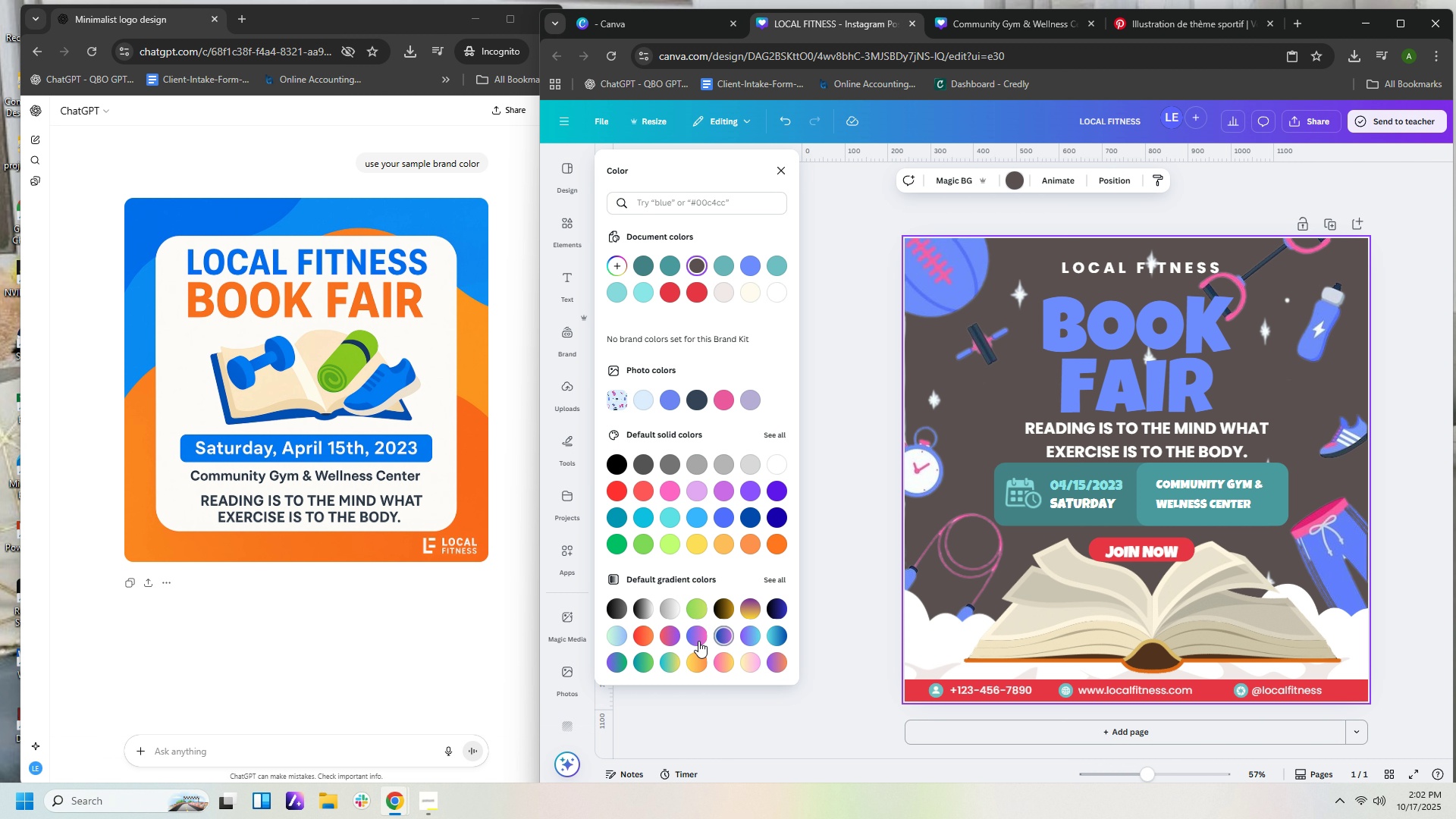 
left_click([714, 663])
 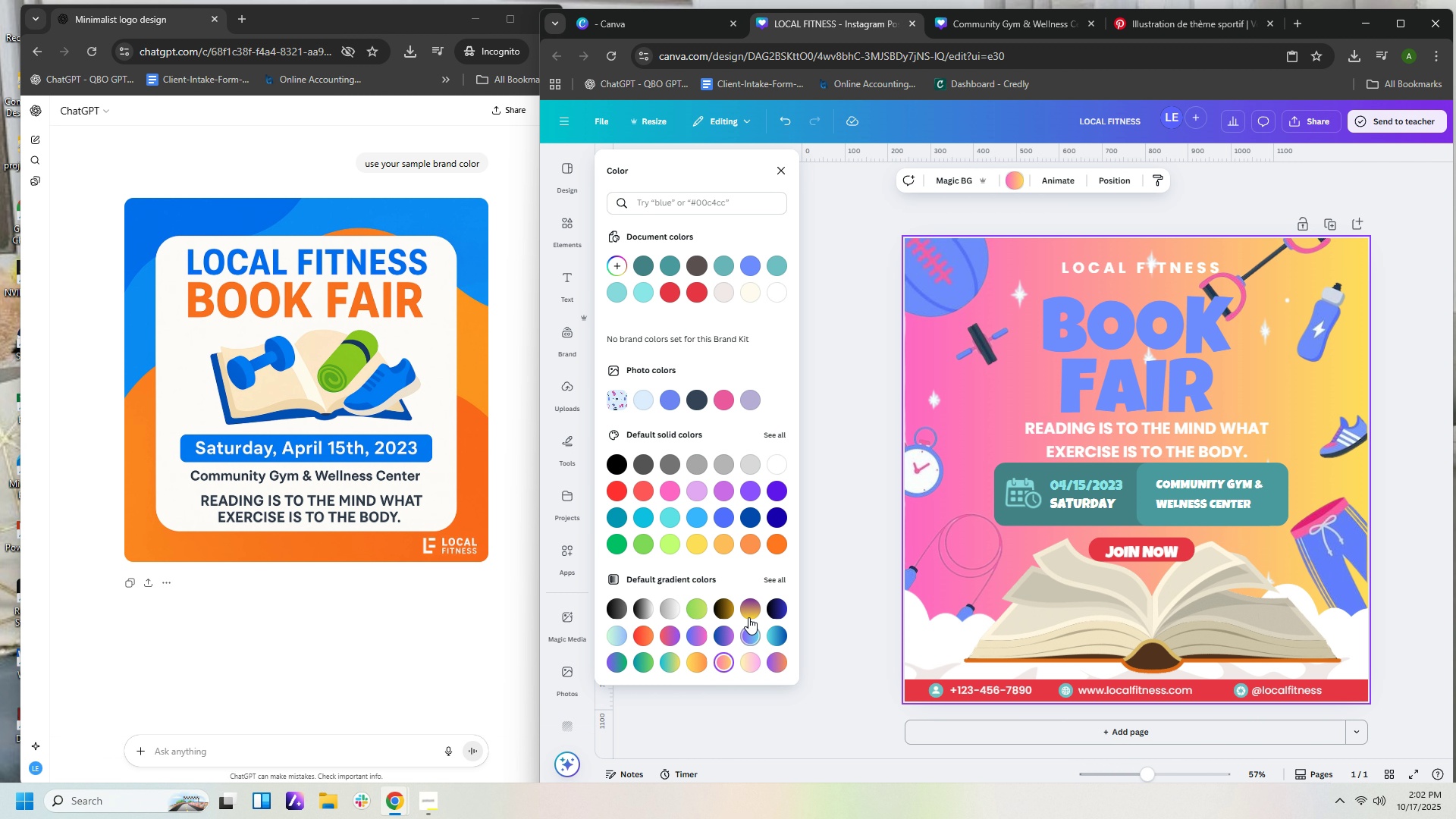 
left_click([755, 613])
 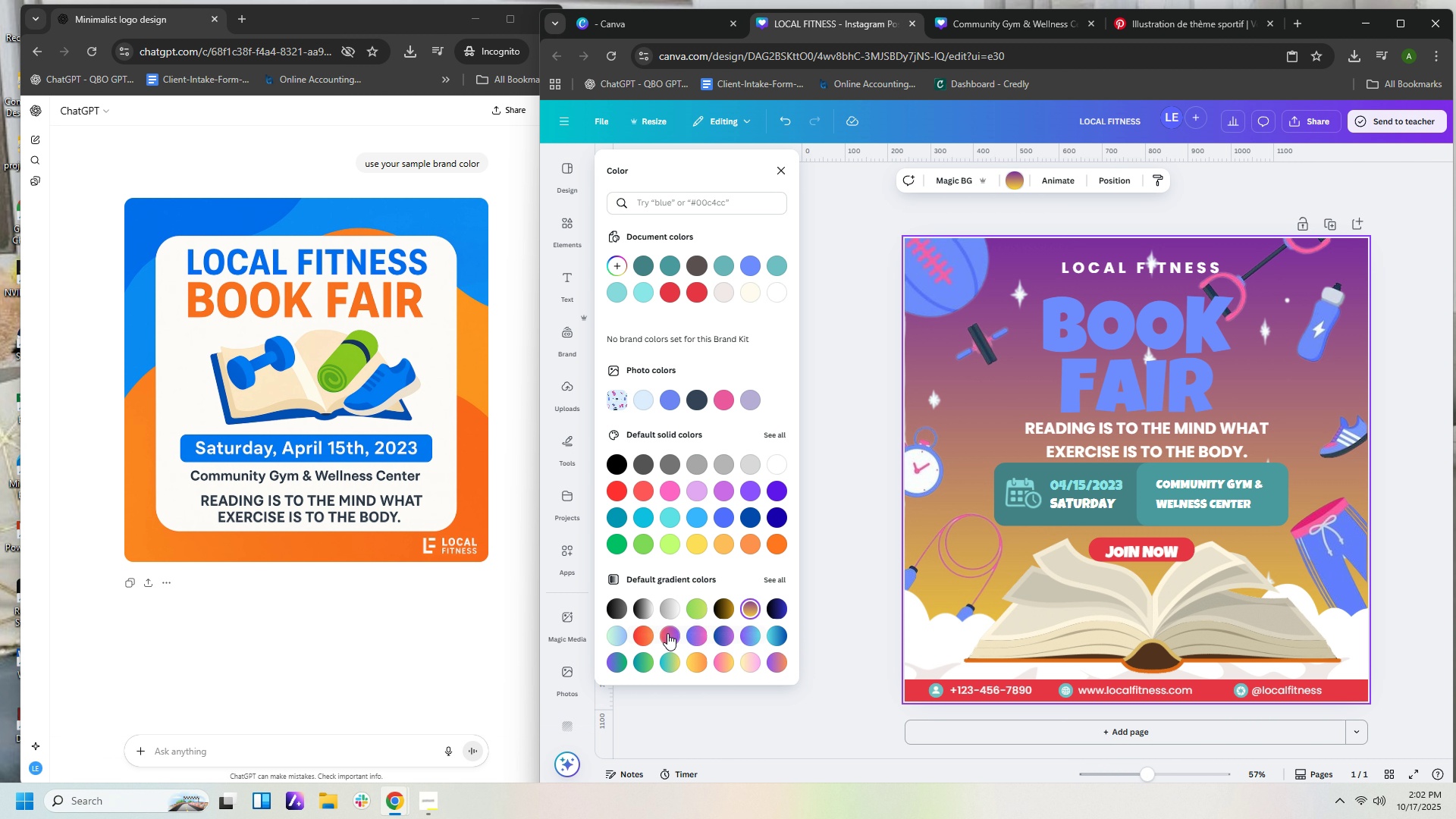 
left_click([645, 639])
 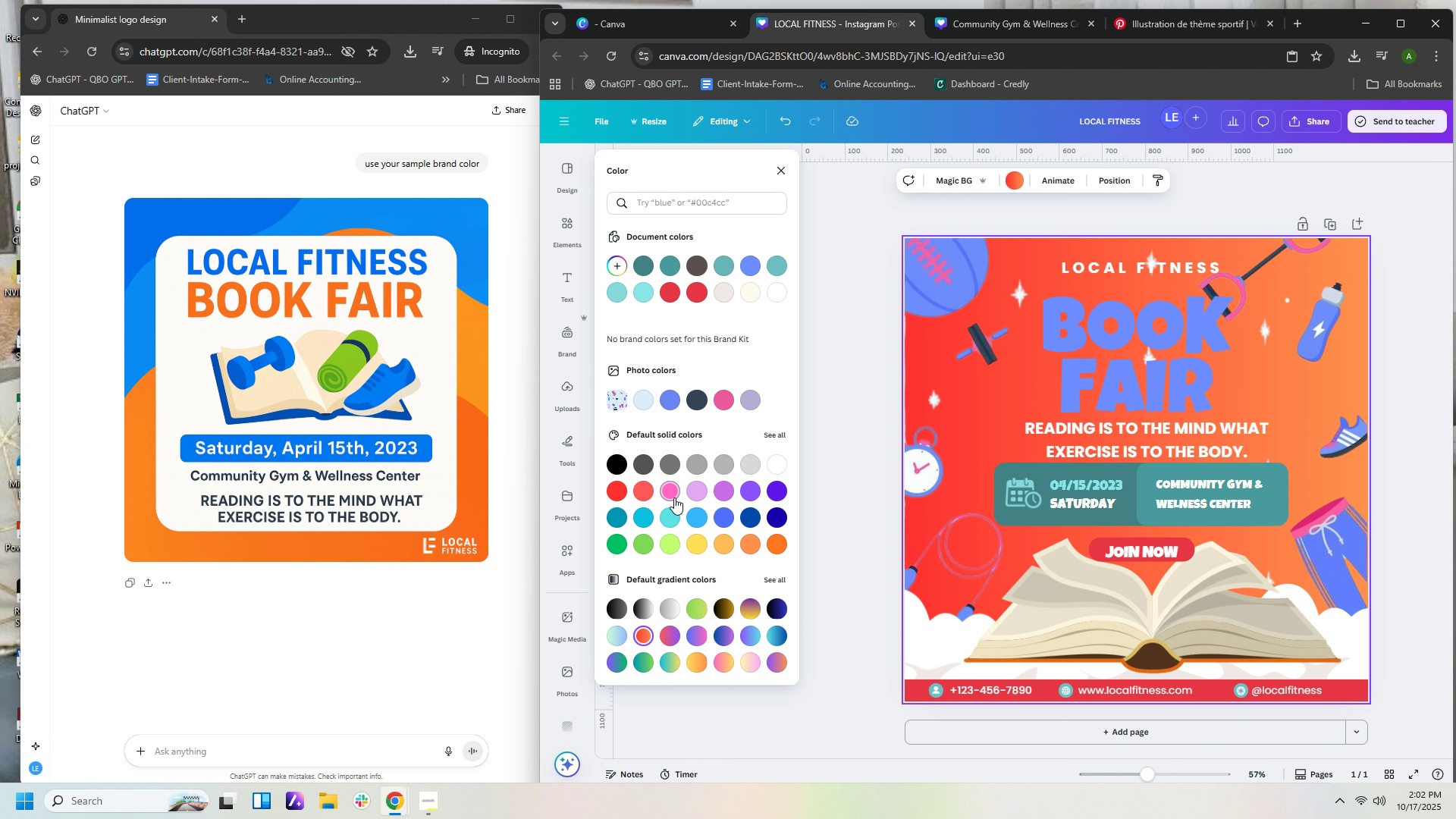 
left_click([674, 491])
 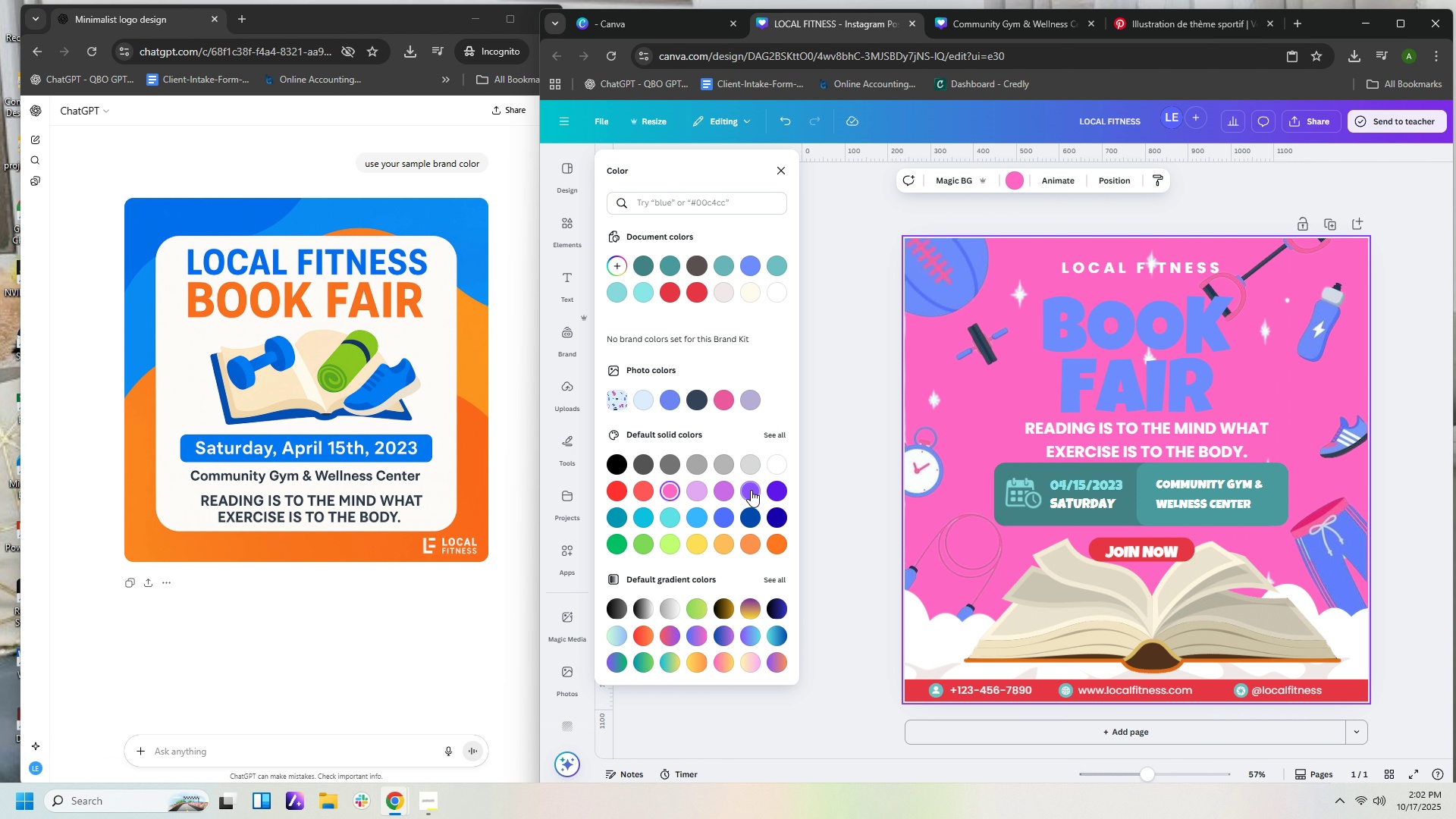 
left_click([751, 483])
 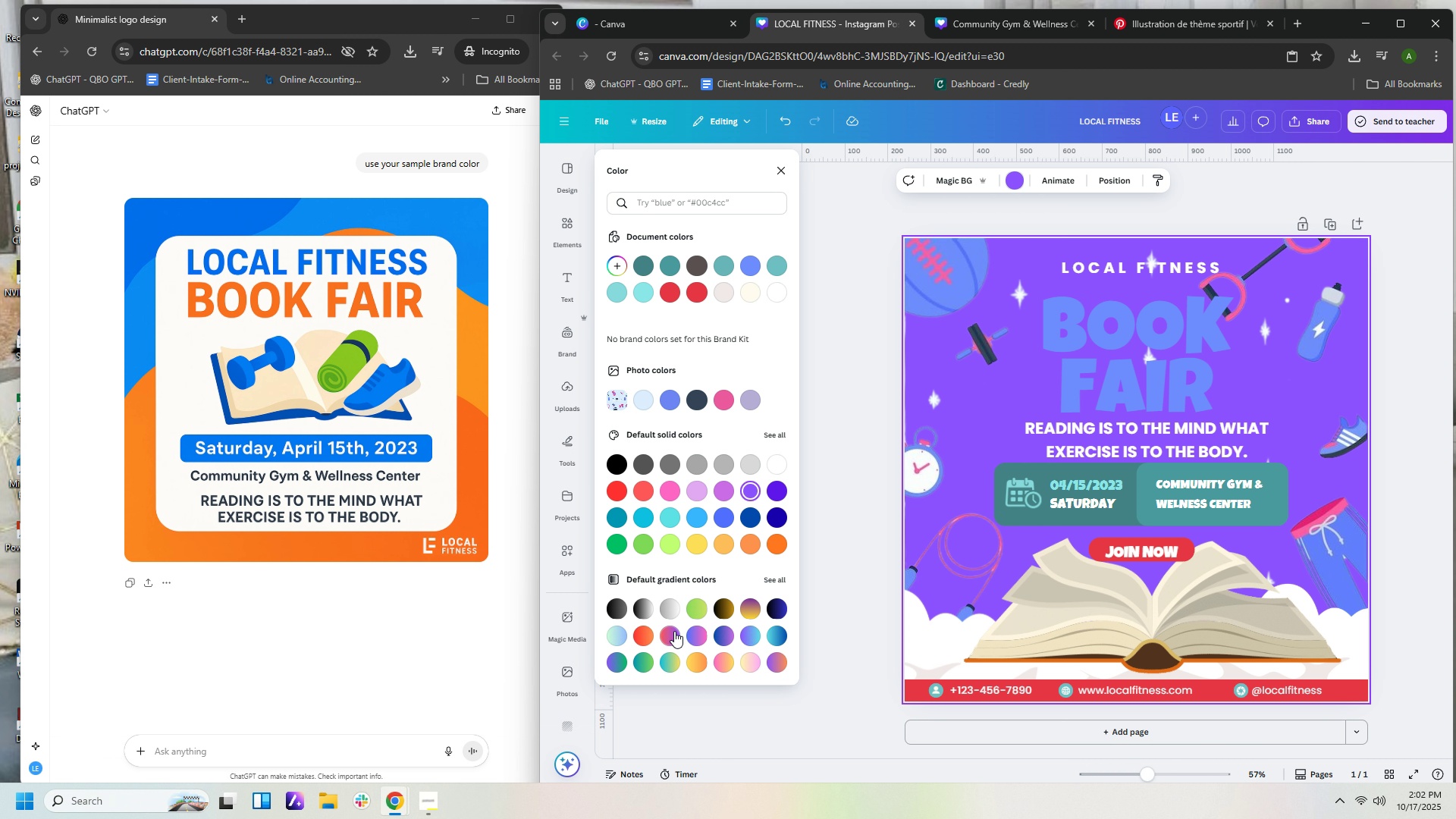 
left_click([672, 632])
 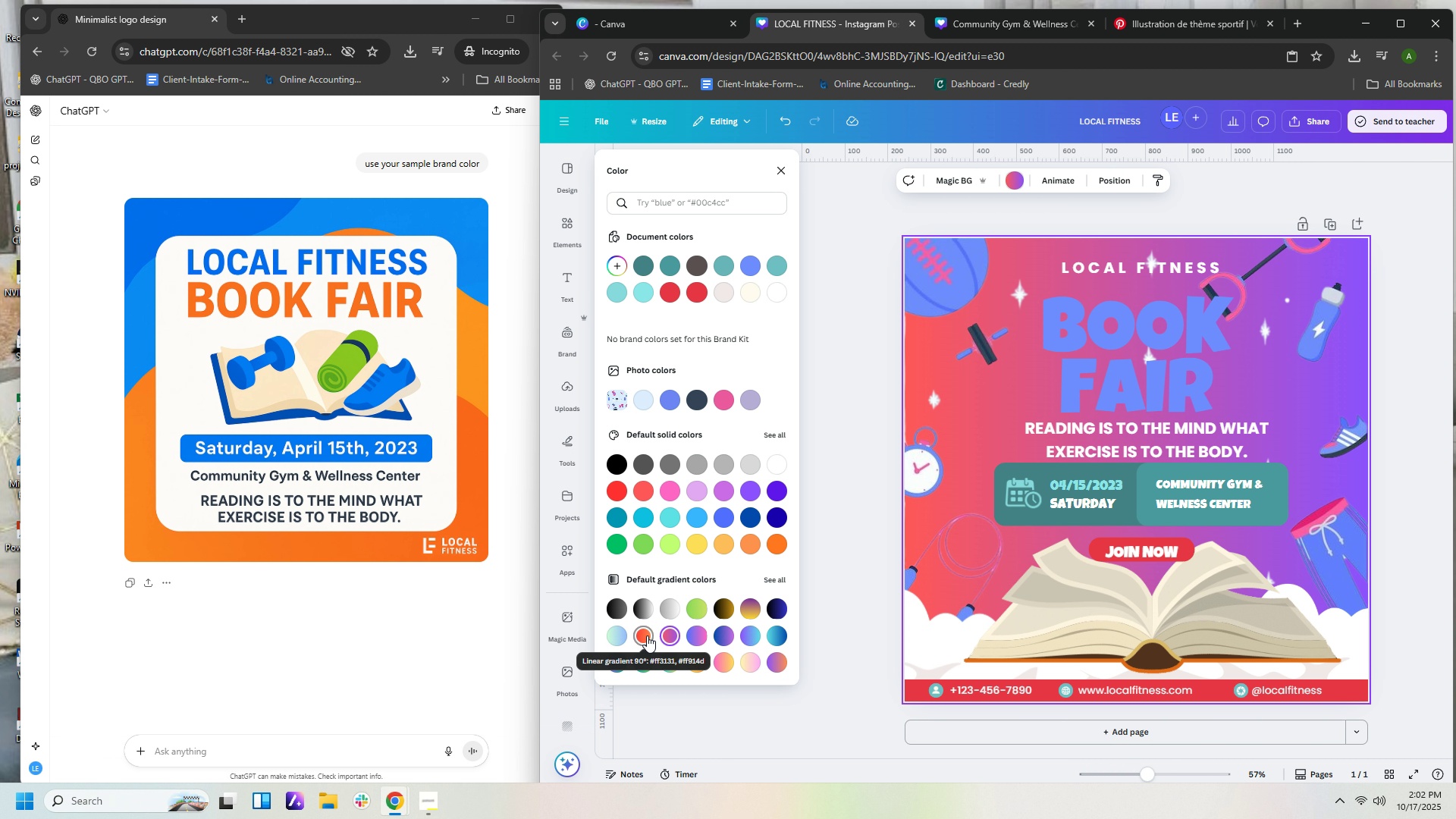 
left_click([647, 635])
 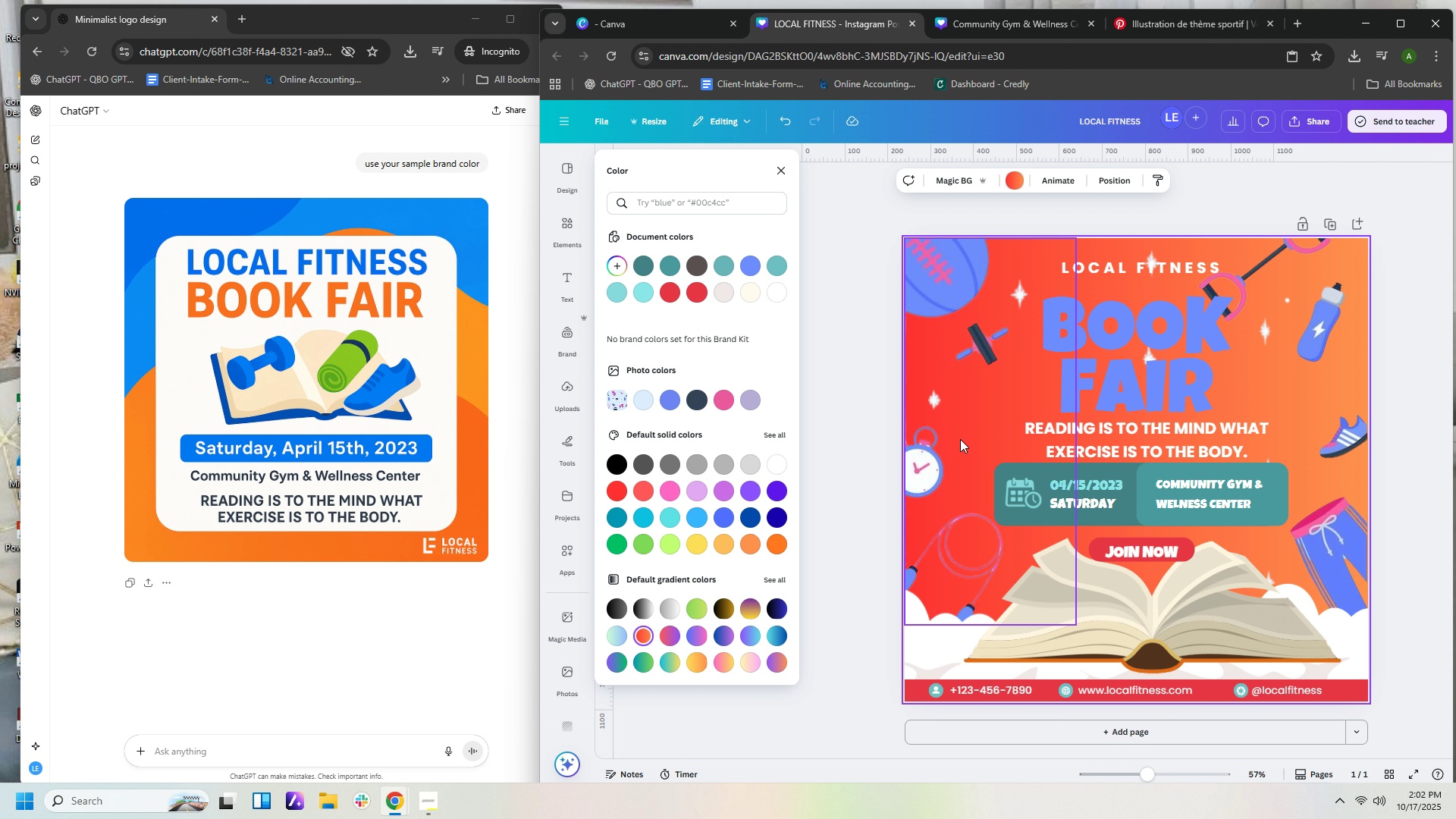 
wait(6.41)
 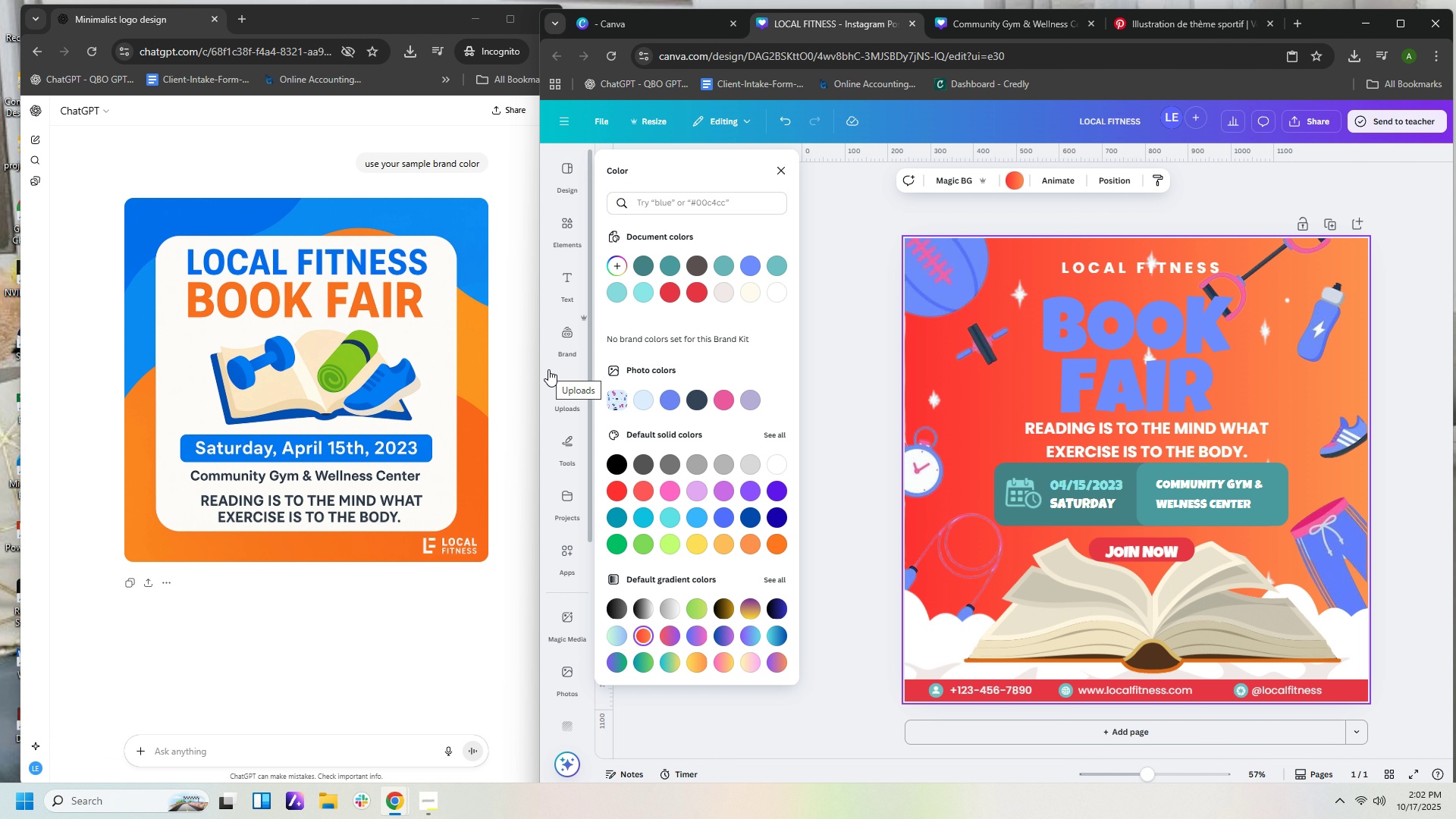 
left_click([1120, 471])
 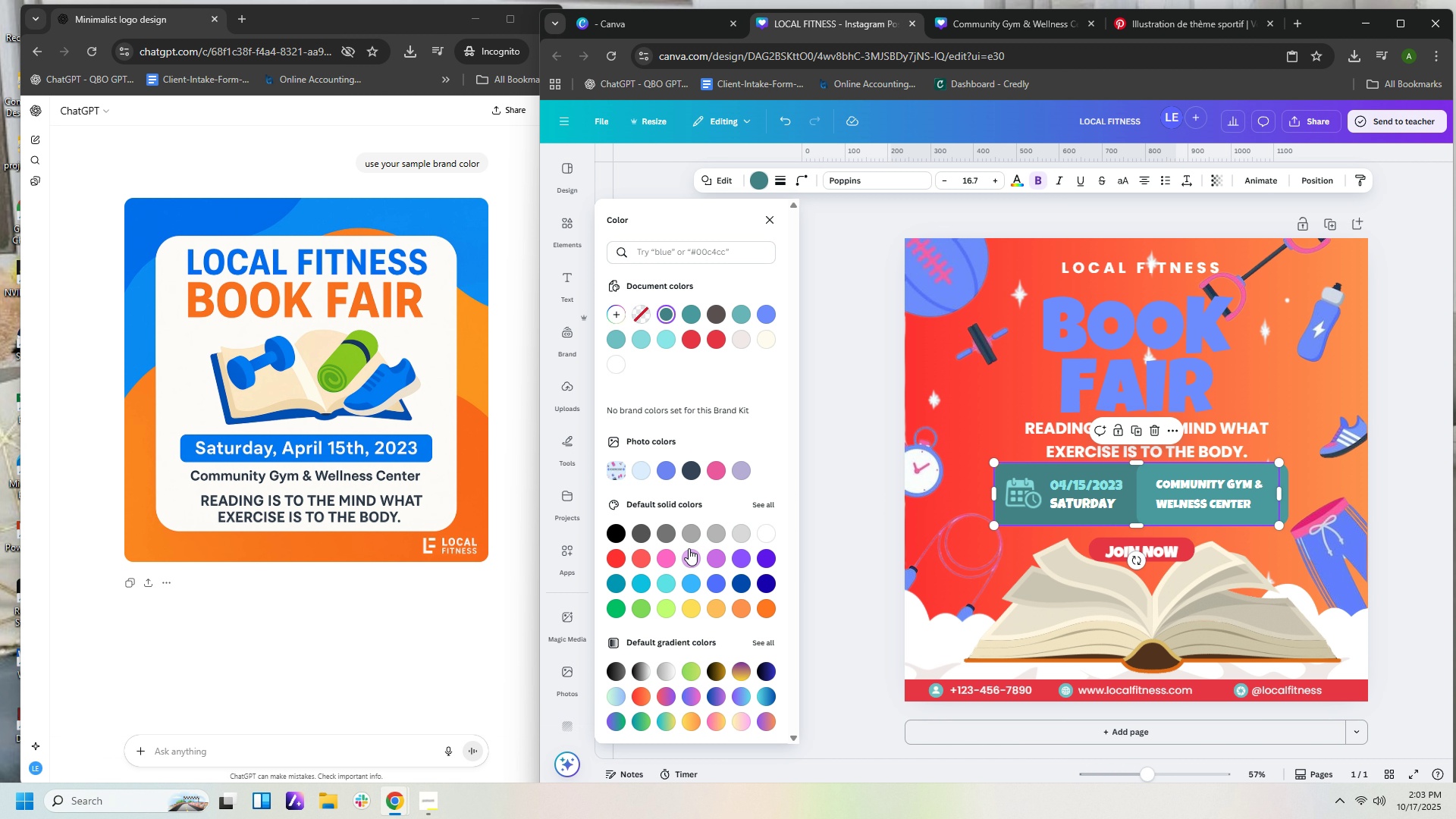 
wait(5.57)
 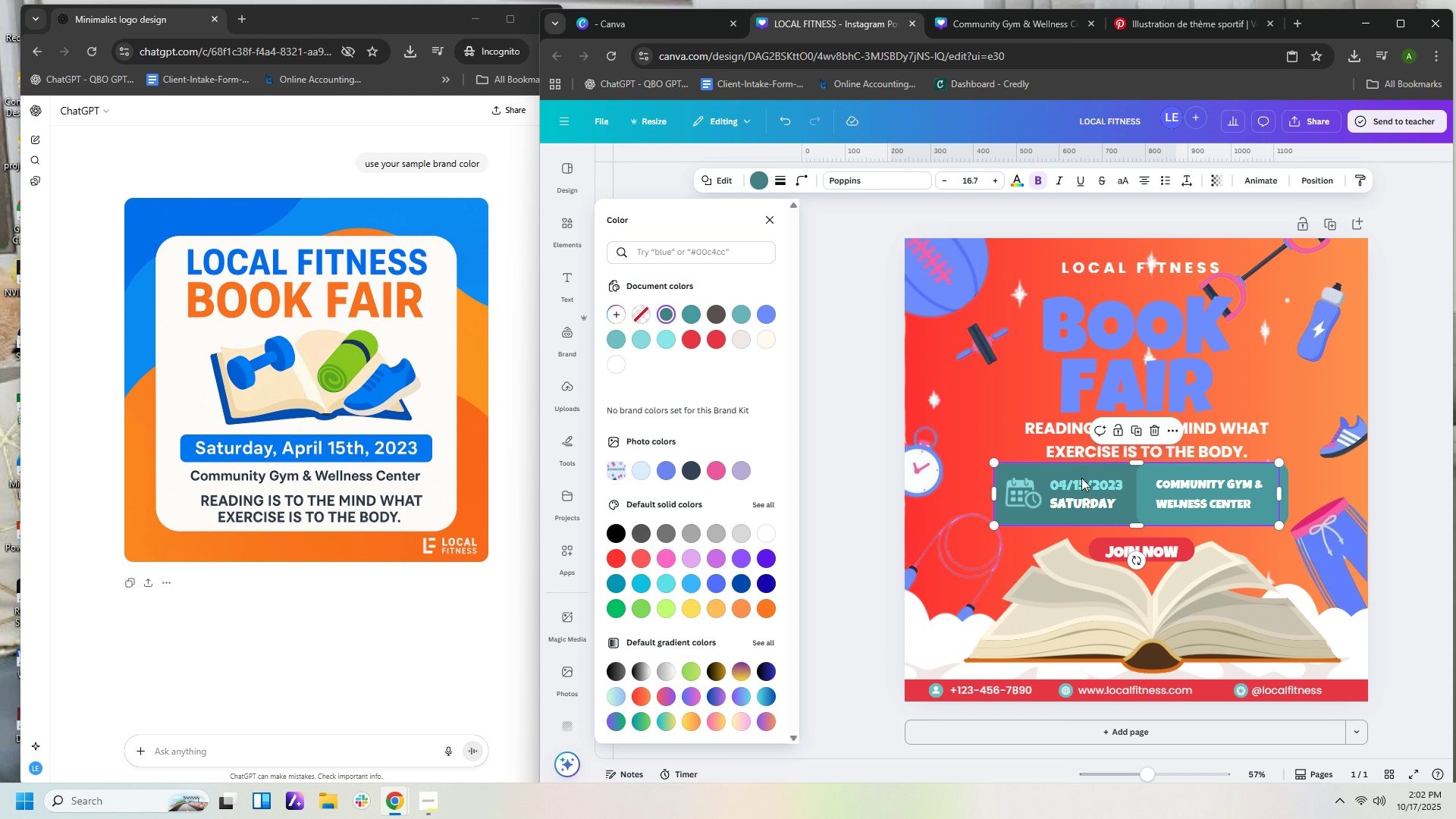 
left_click([759, 316])
 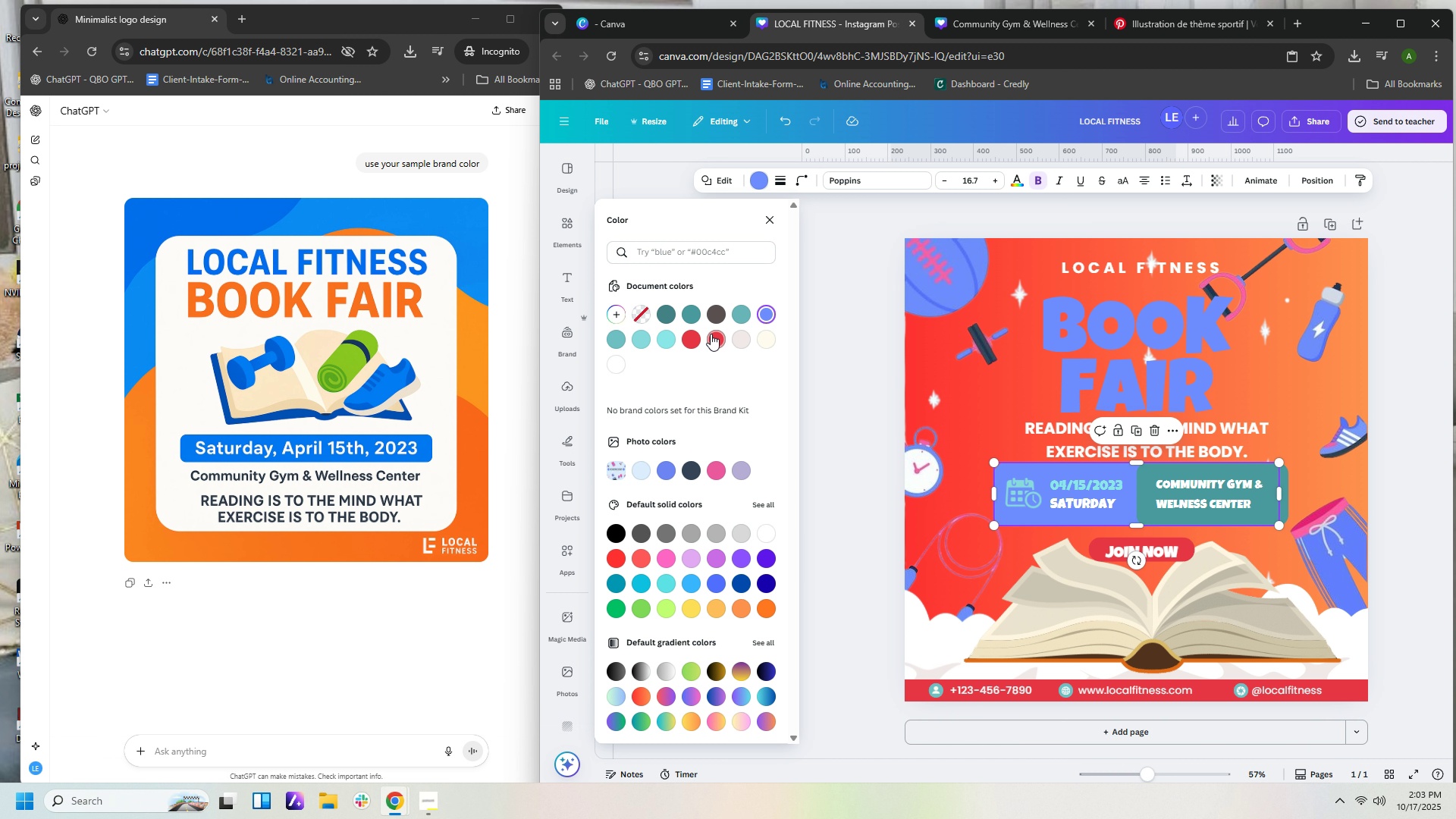 
left_click([673, 337])
 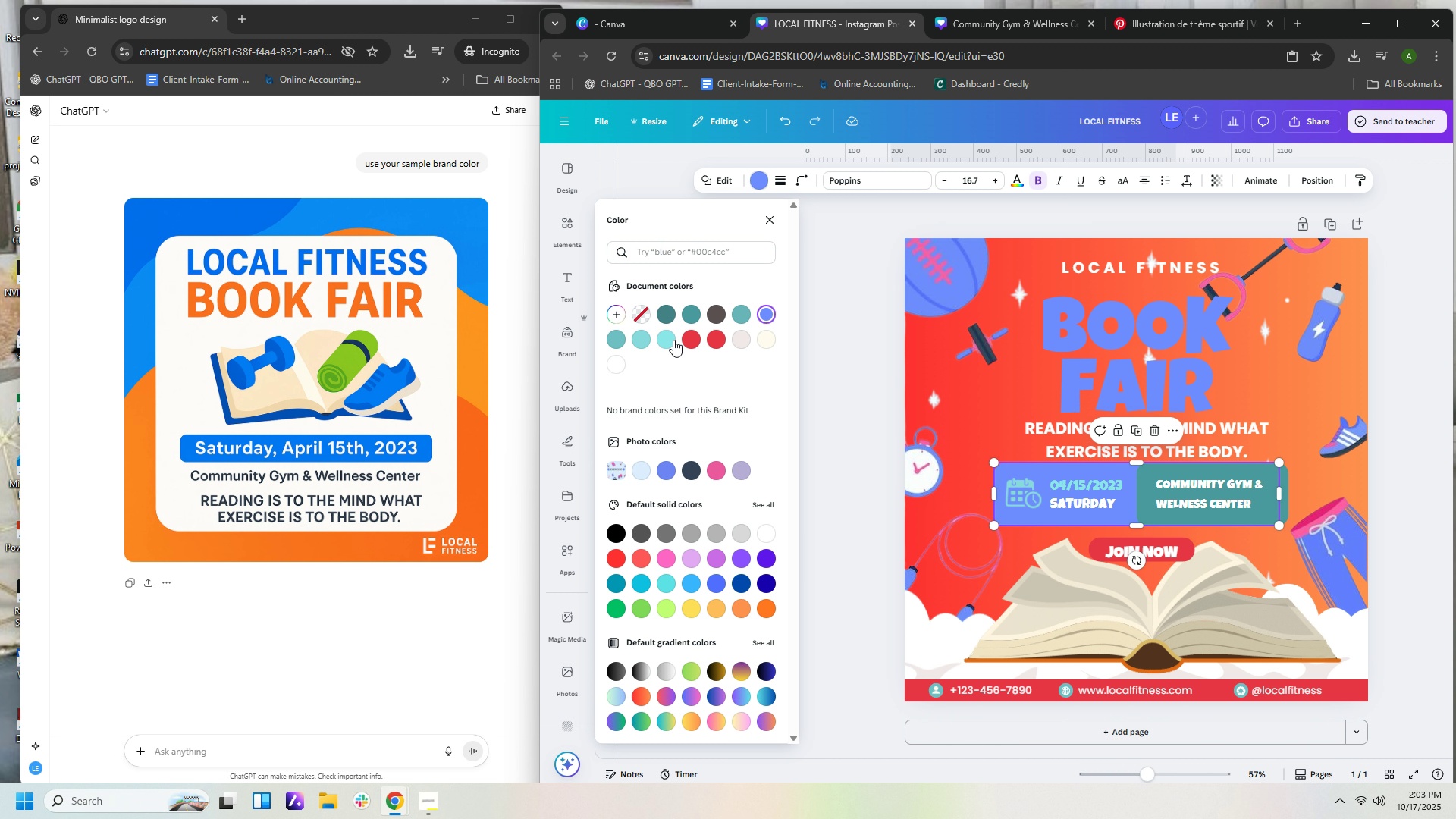 
key(Control+Z)
 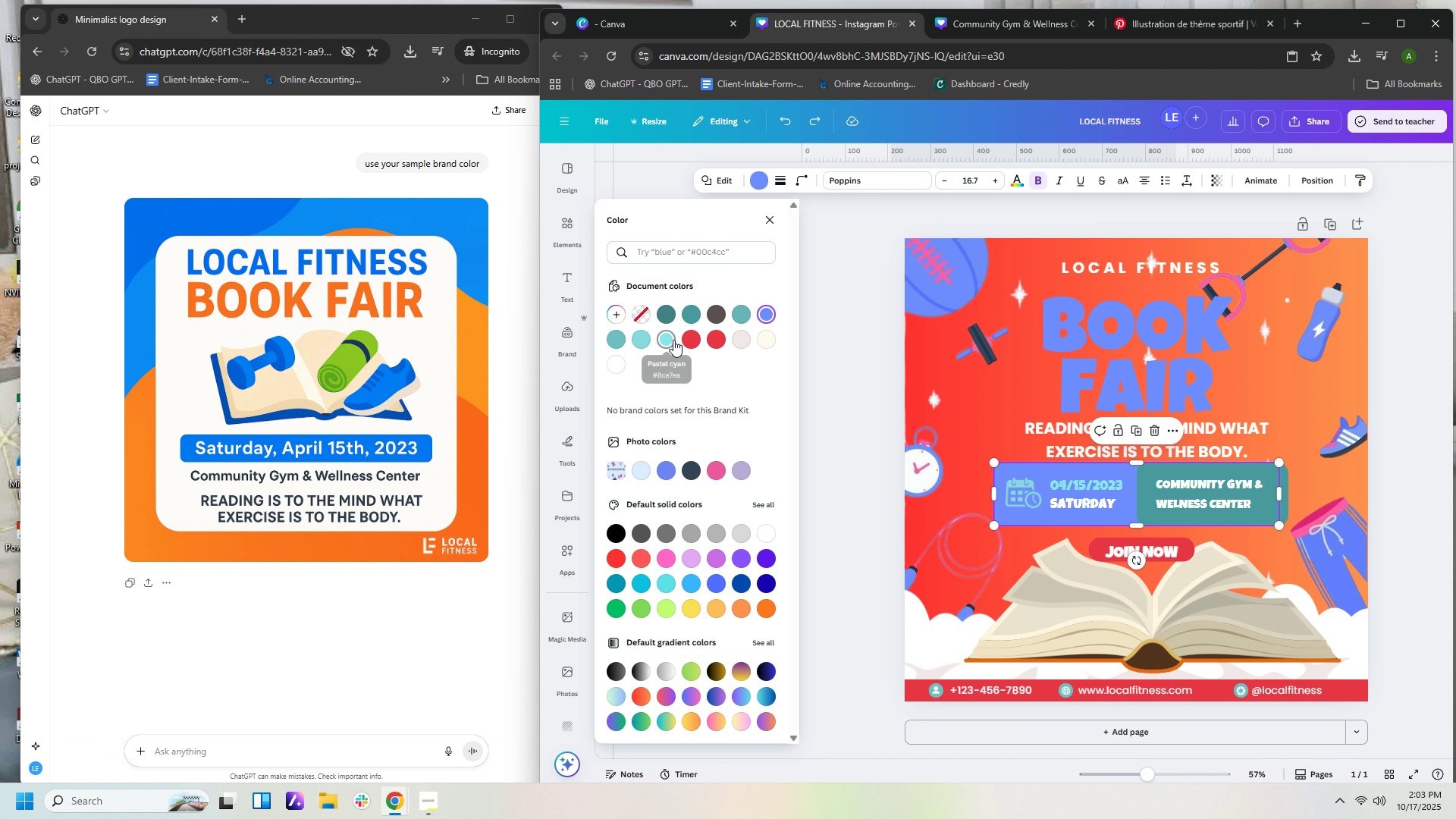 
key(Control+Z)
 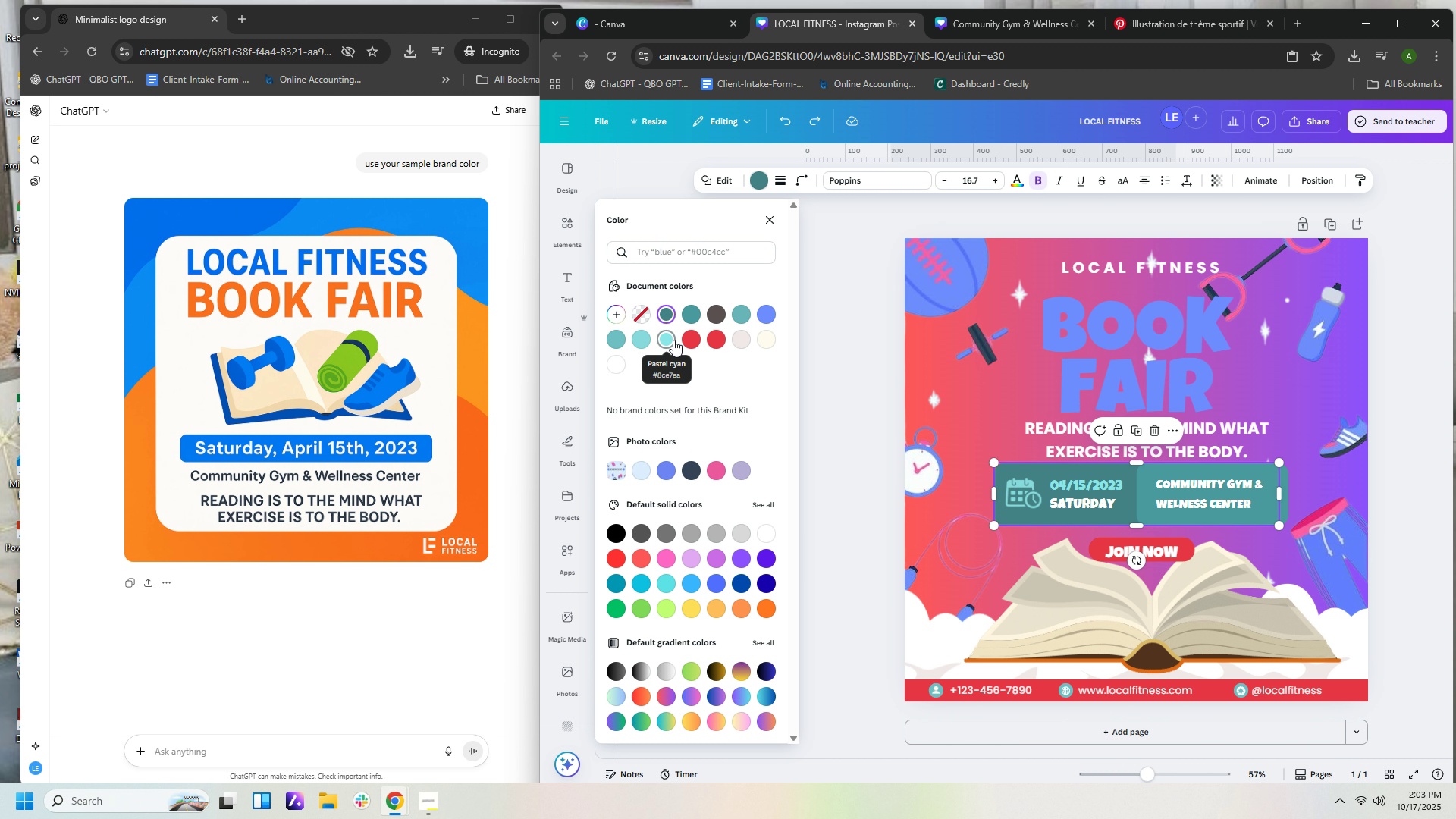 
key(Control+Z)
 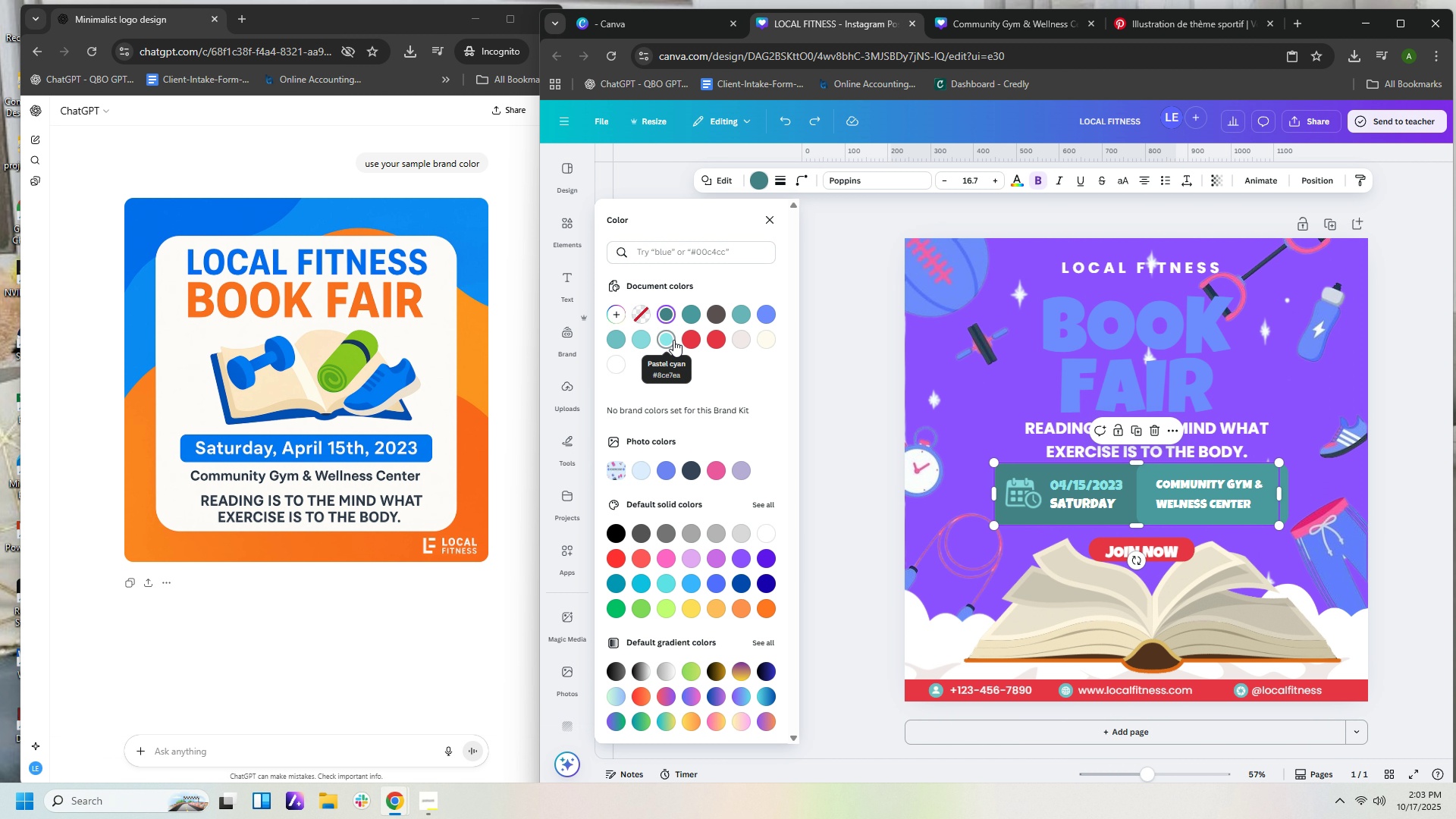 
key(Control+Z)
 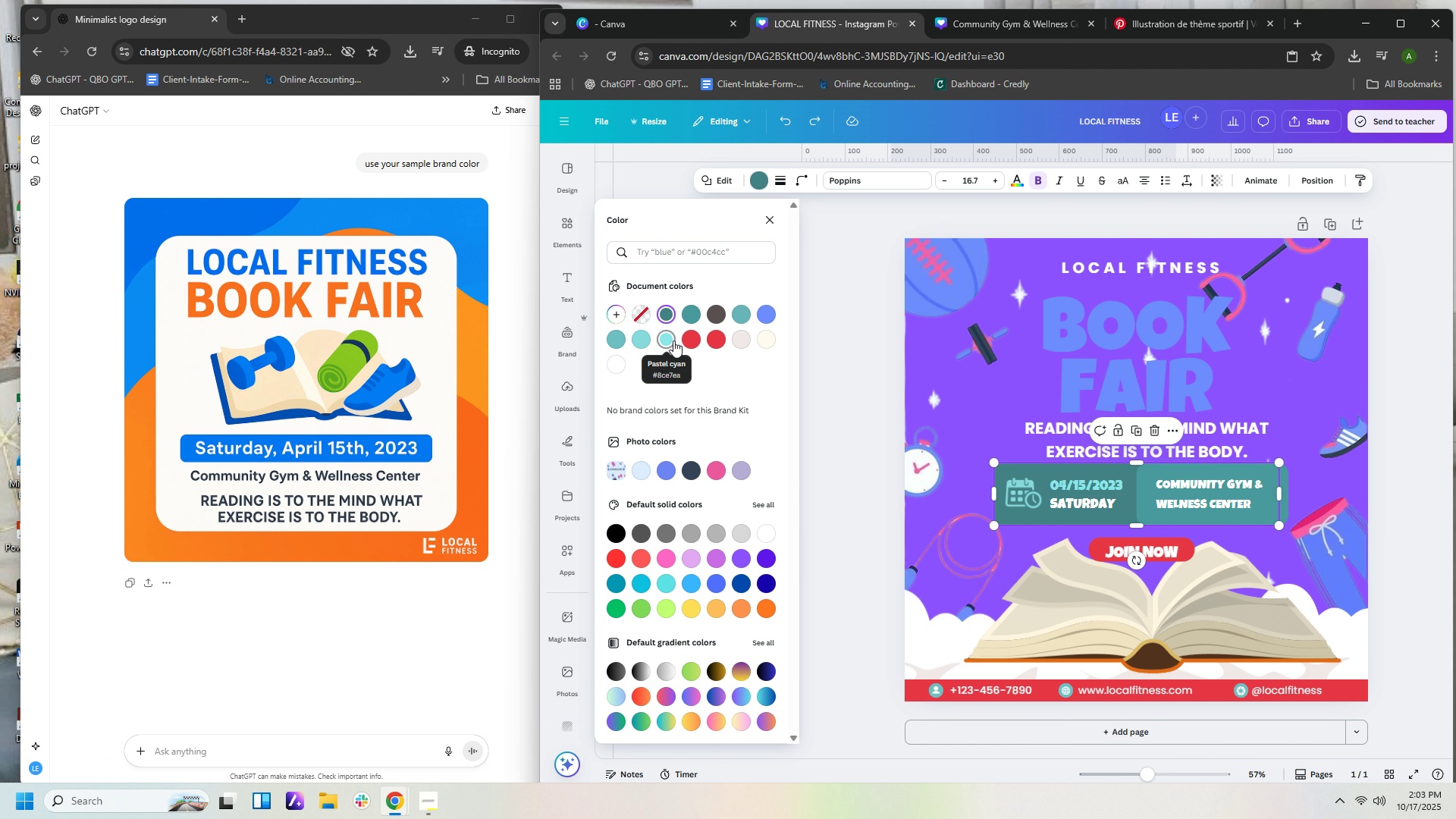 
key(Control+Z)
 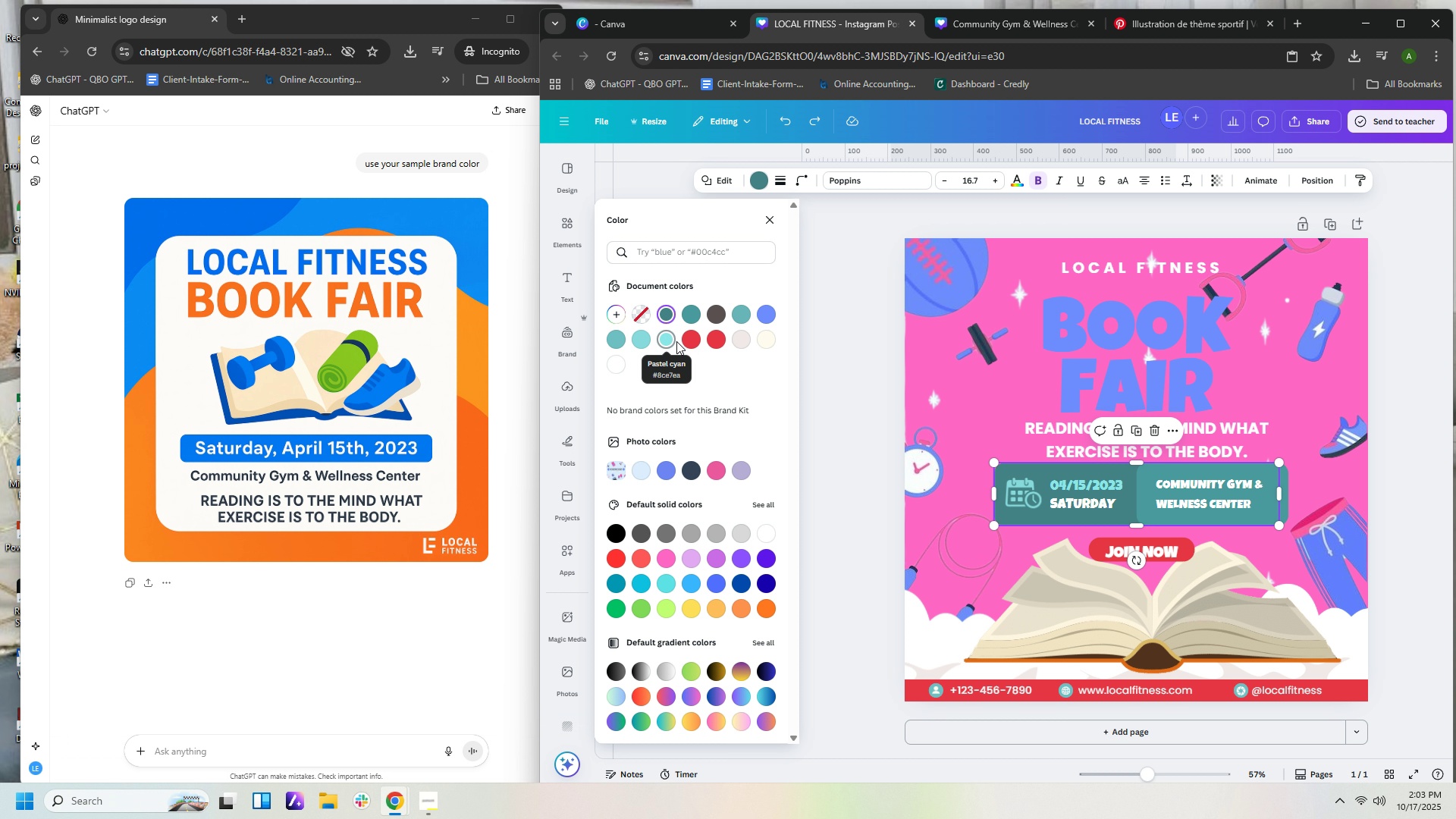 
key(Control+Z)
 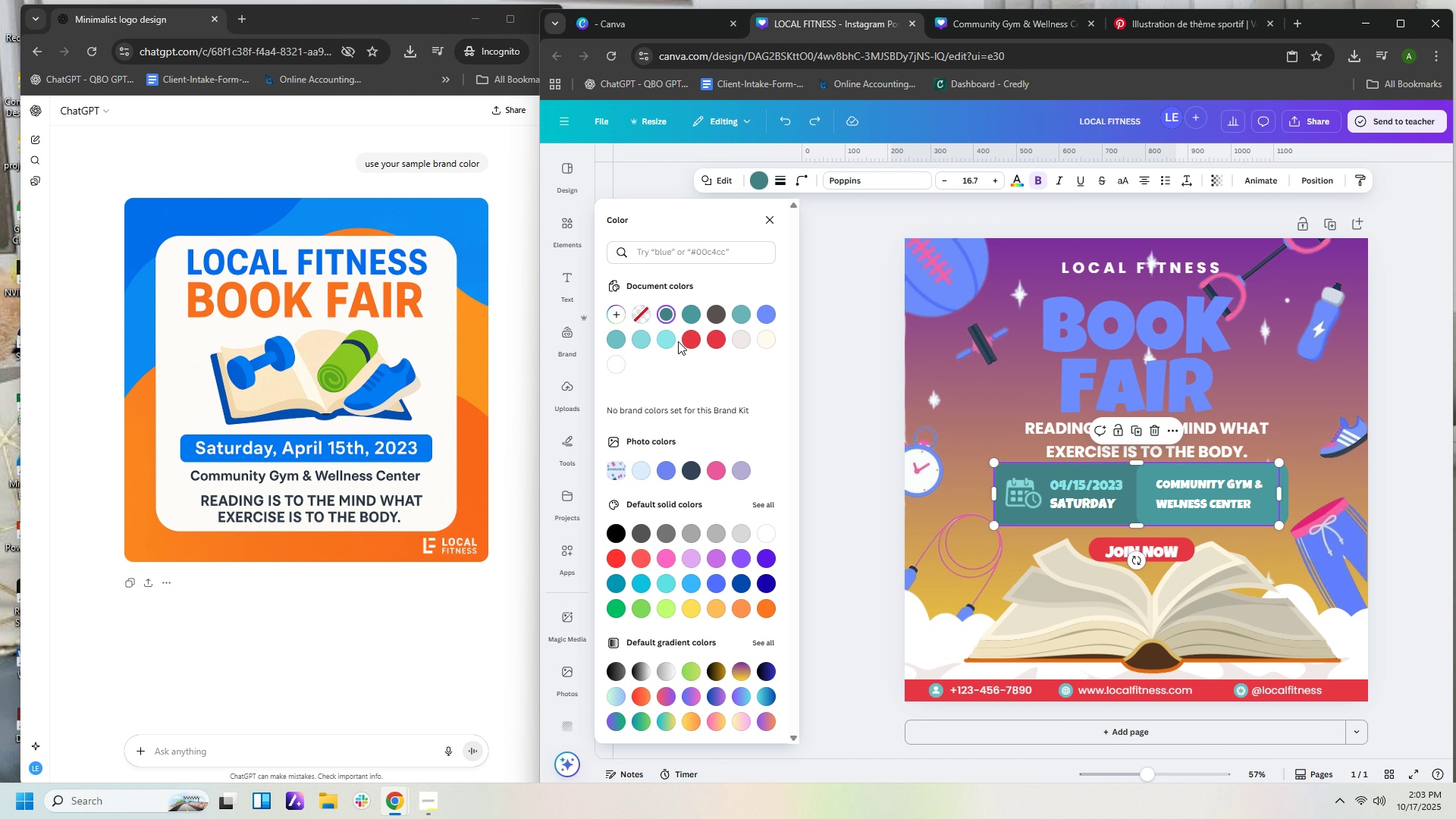 
key(Control+Z)
 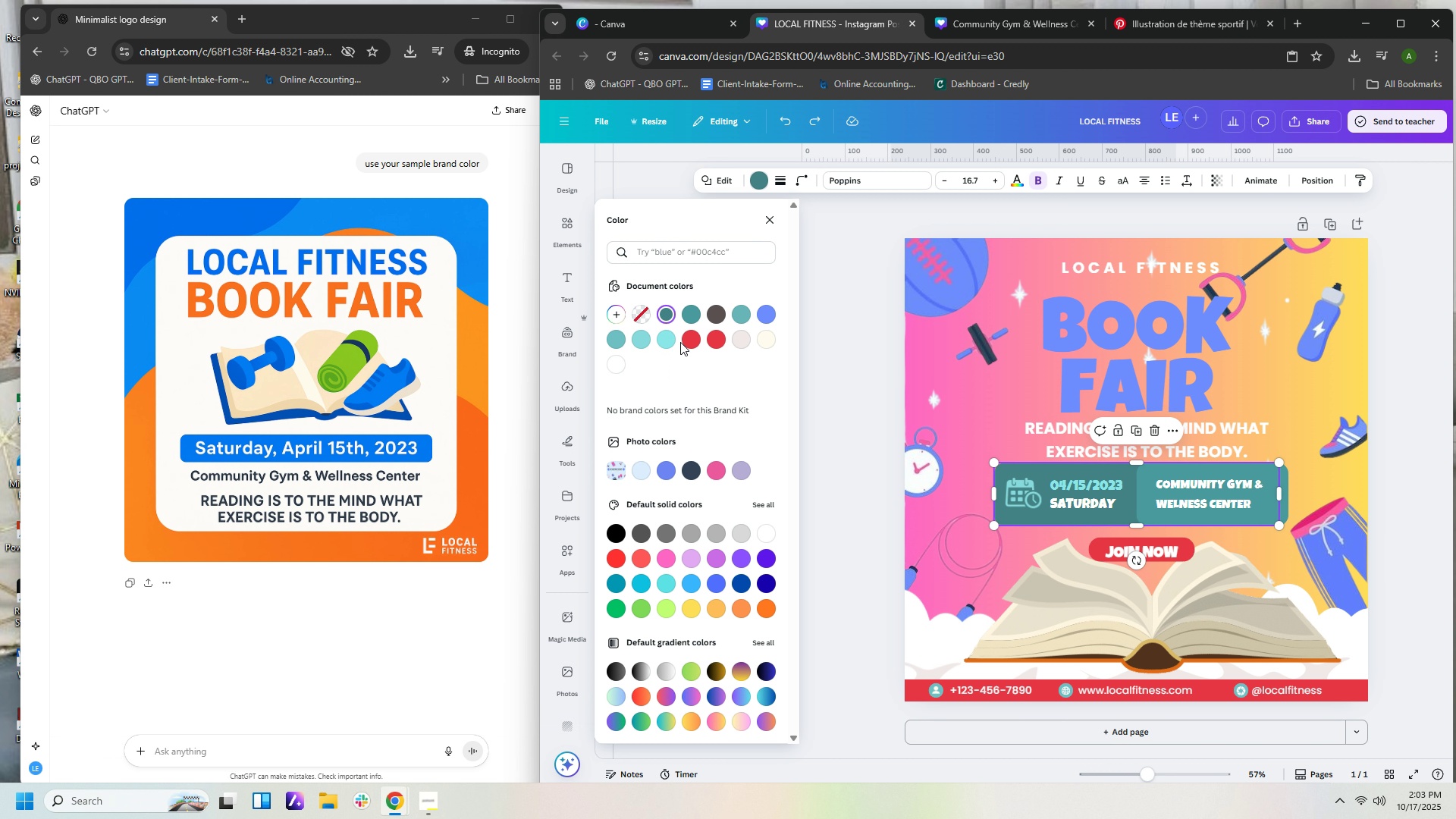 
key(Control+Z)
 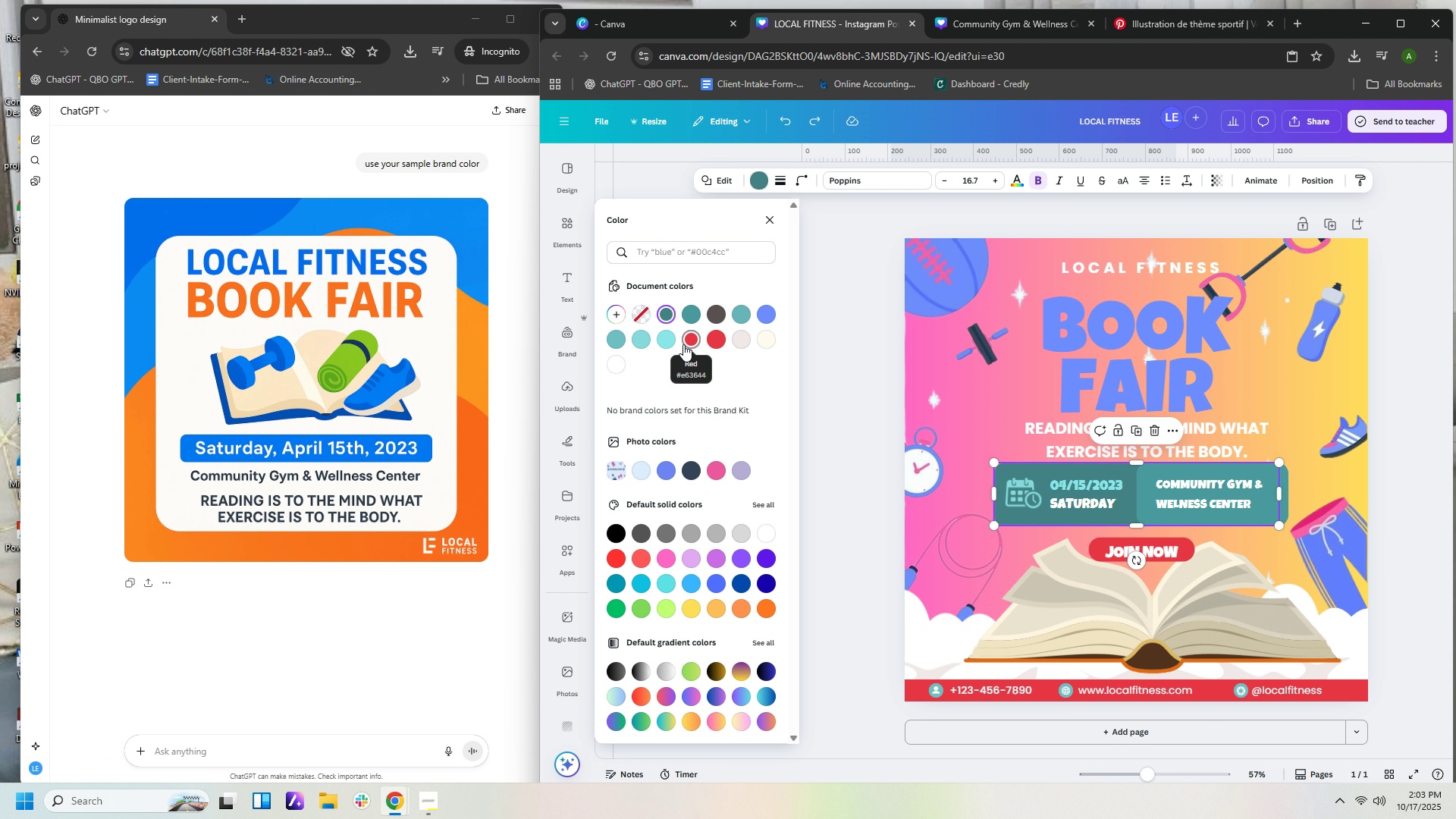 
key(Control+Z)
 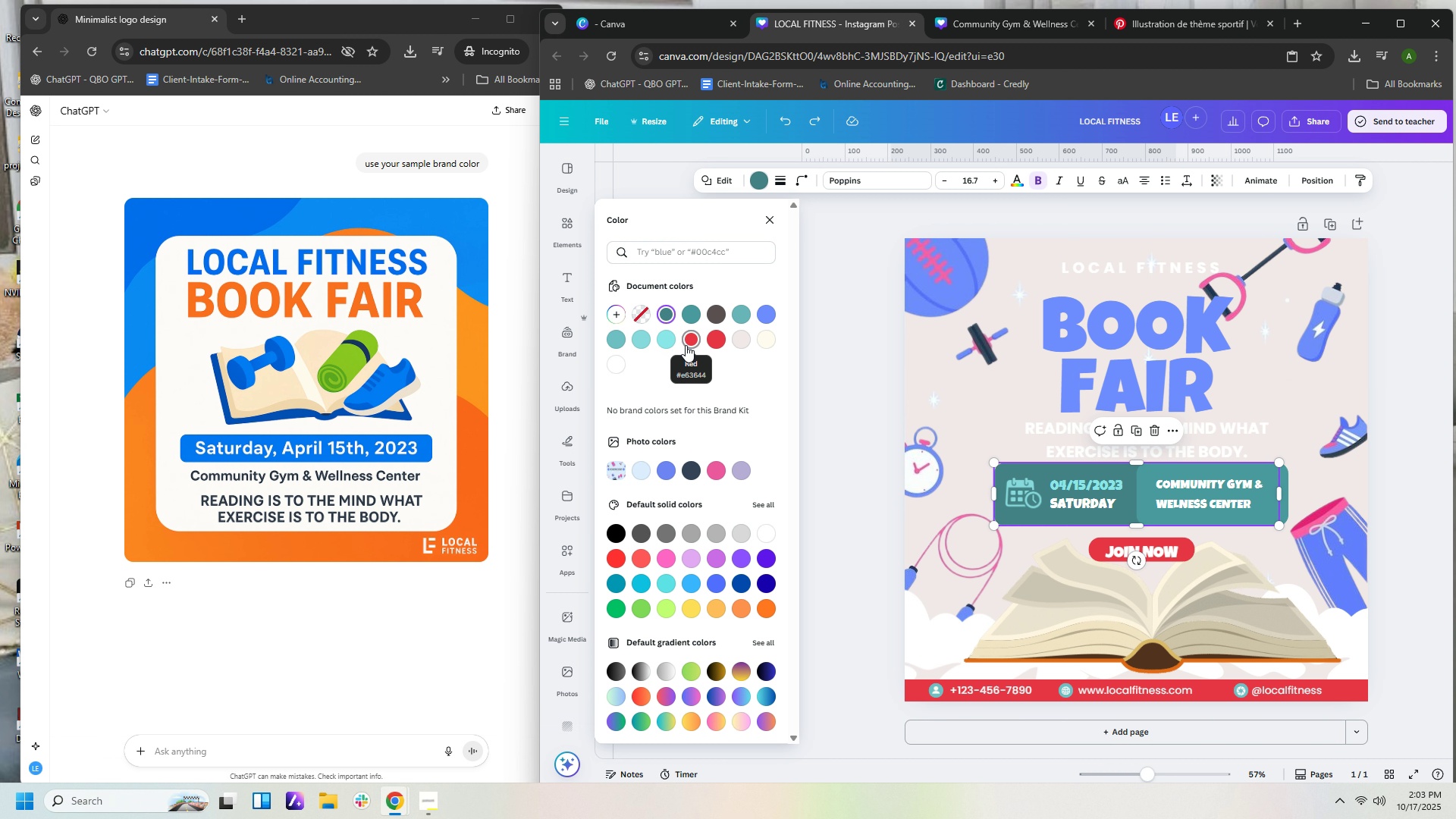 
key(Control+Z)
 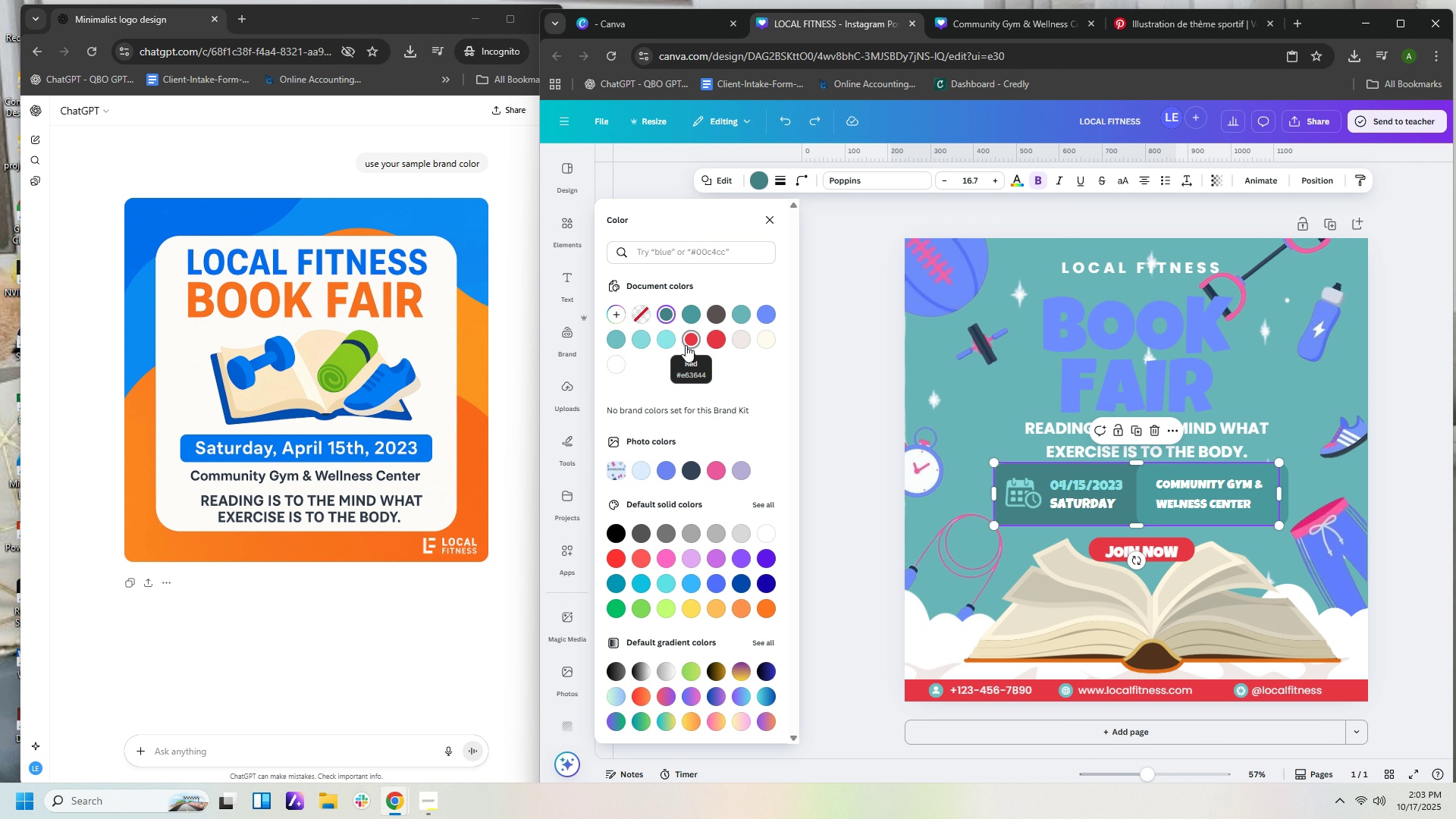 
key(Control+Z)
 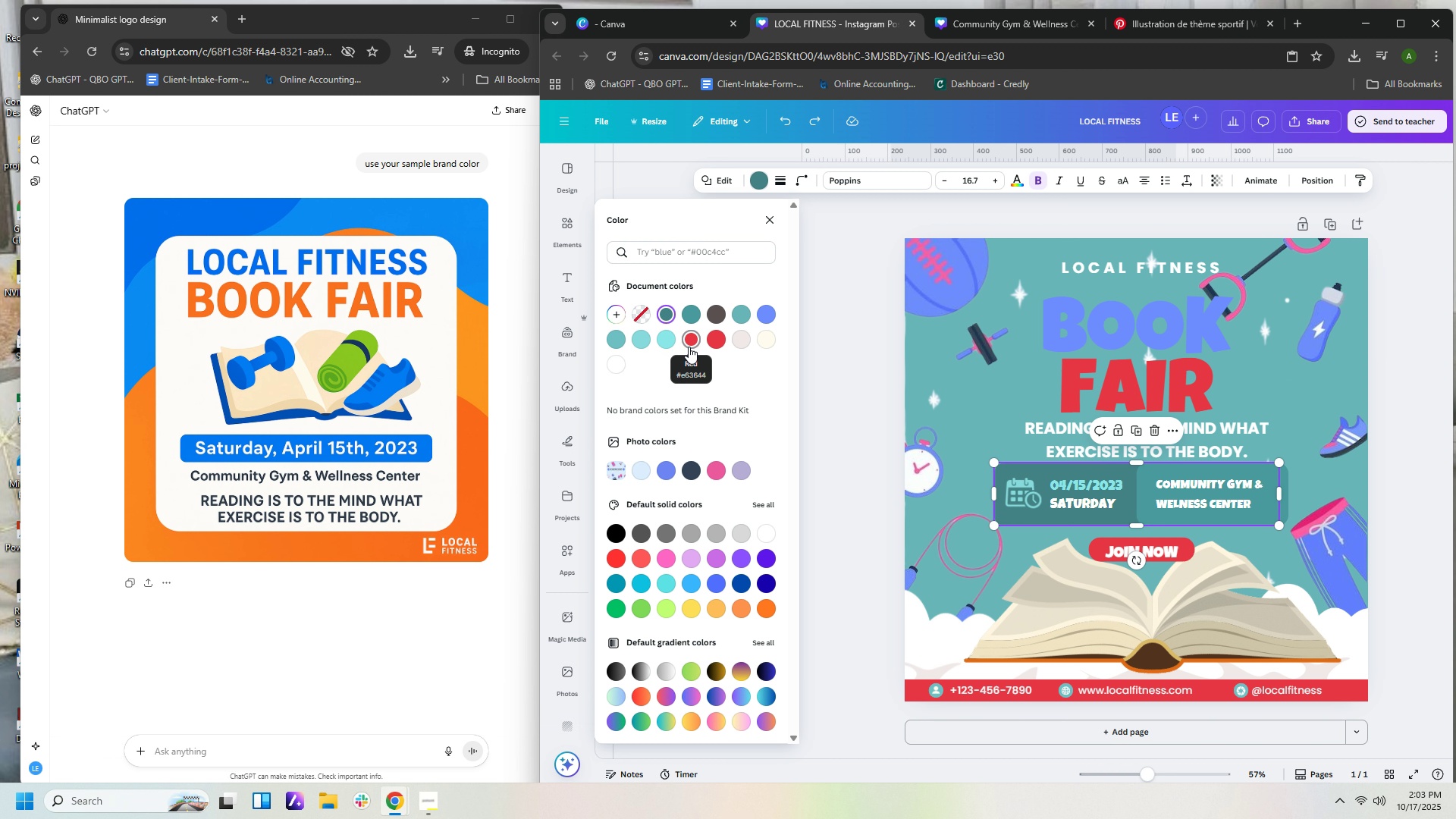 
key(Control+Z)
 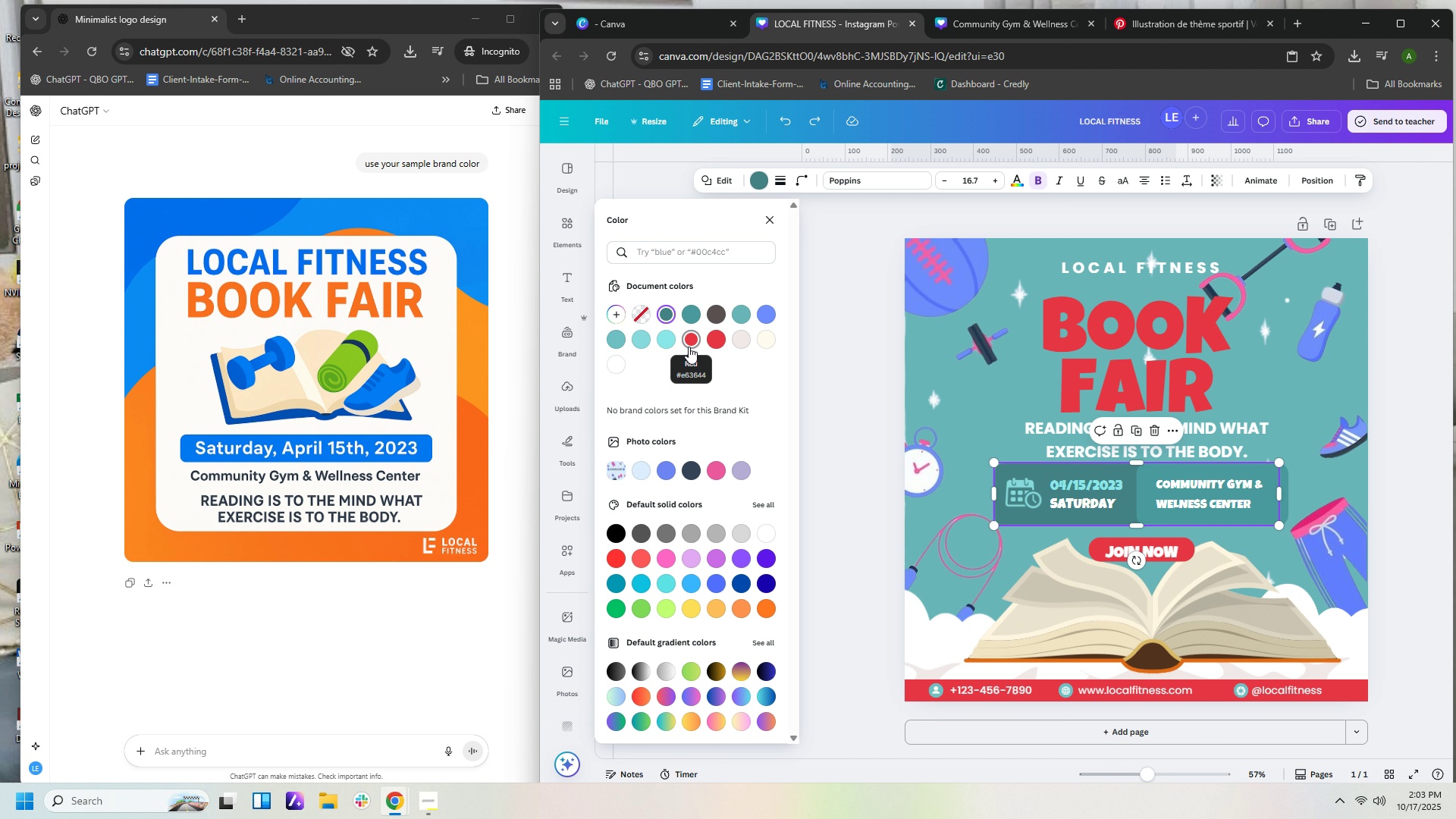 
key(Control+Z)
 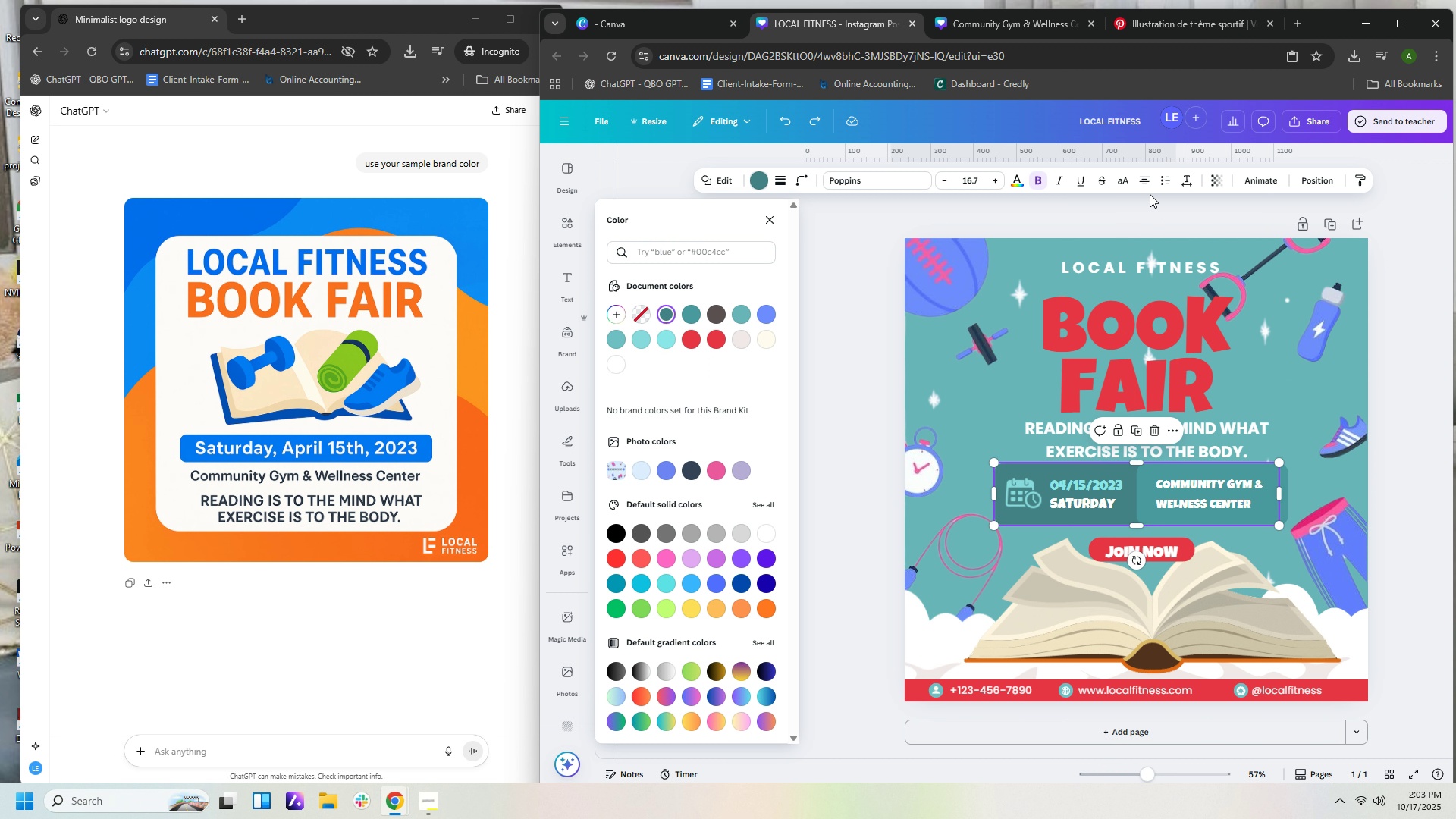 
left_click([1153, 212])
 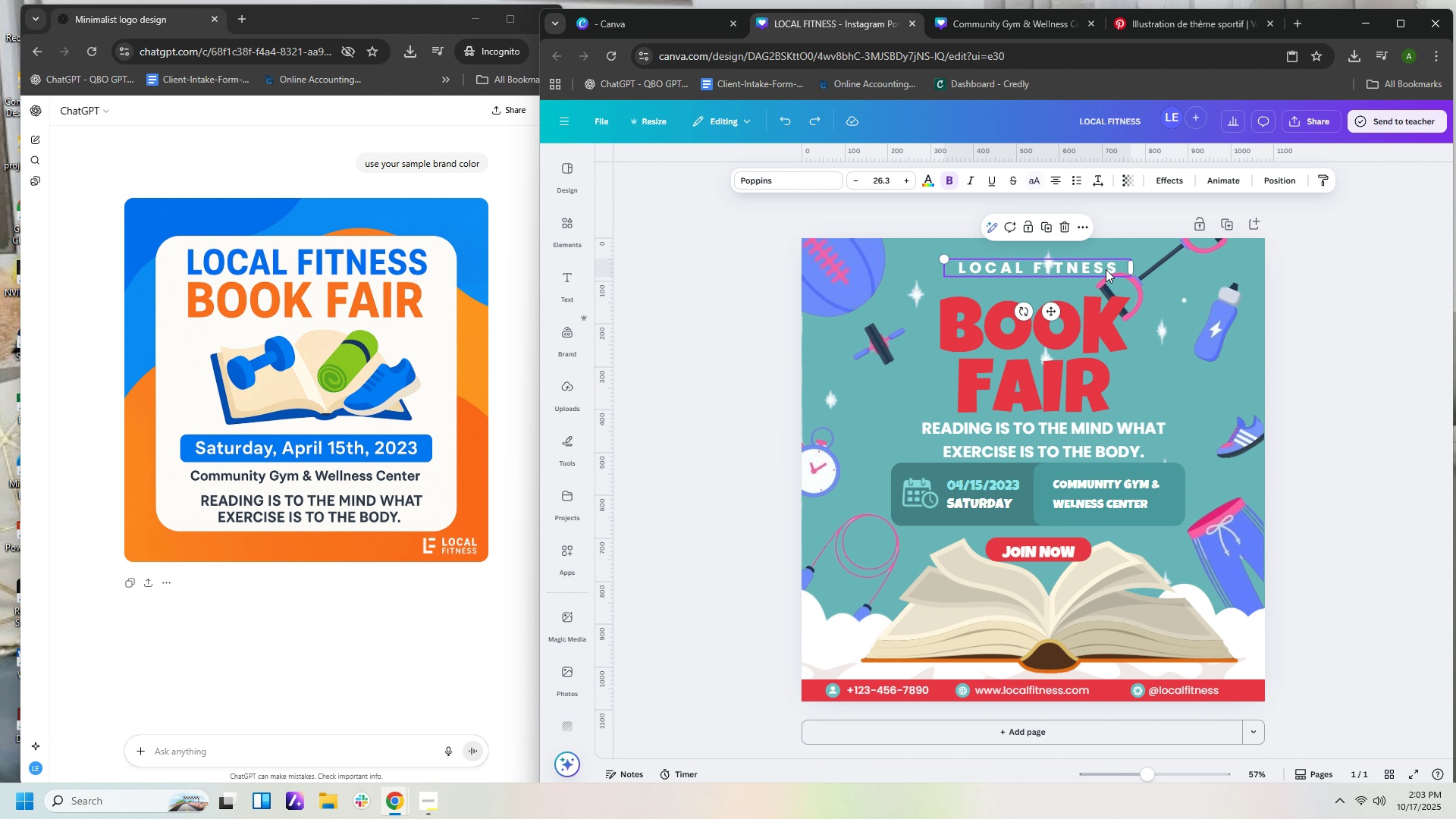 
left_click([1106, 269])
 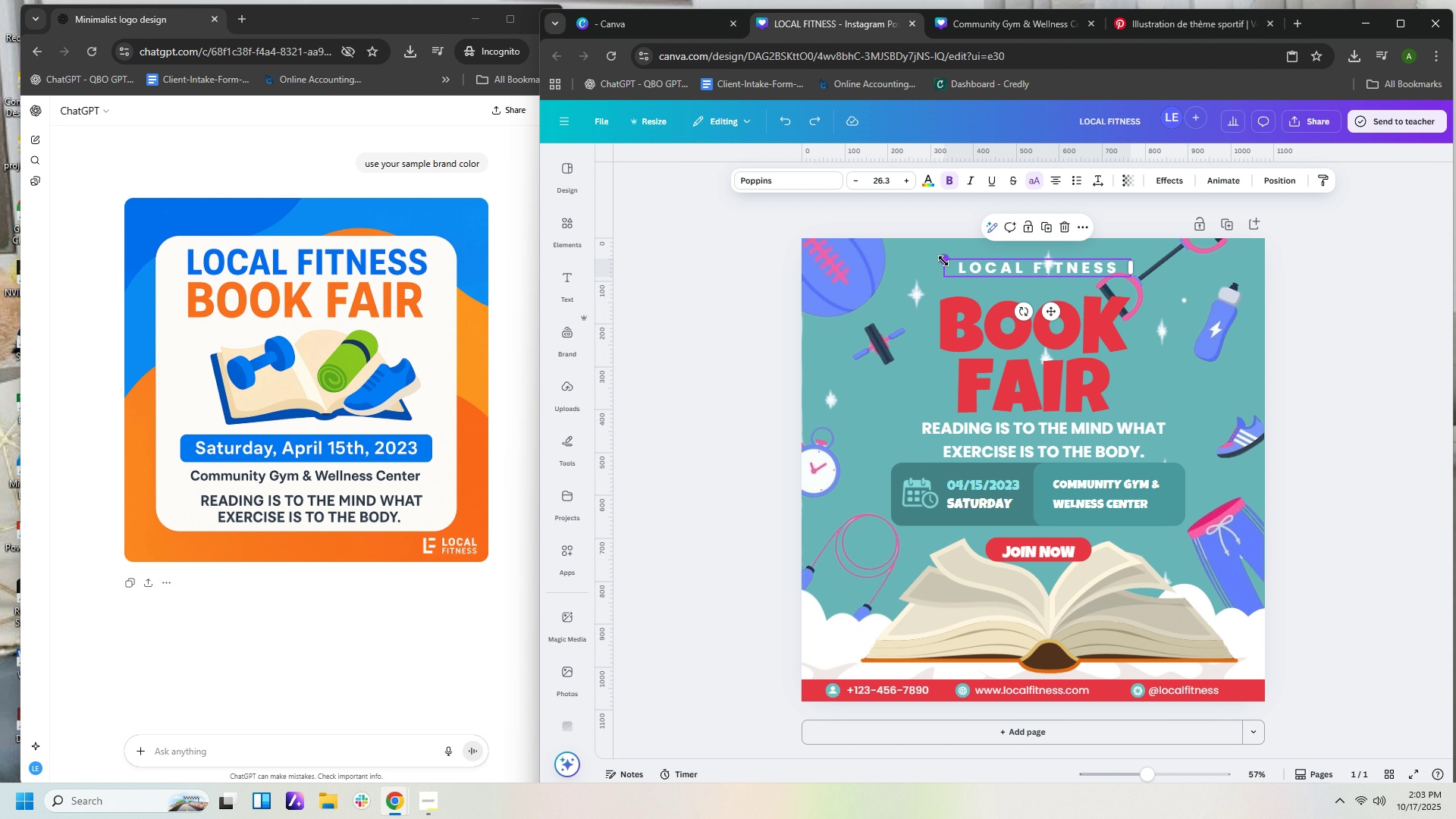 
left_click_drag(start_coordinate=[943, 261], to_coordinate=[916, 241])
 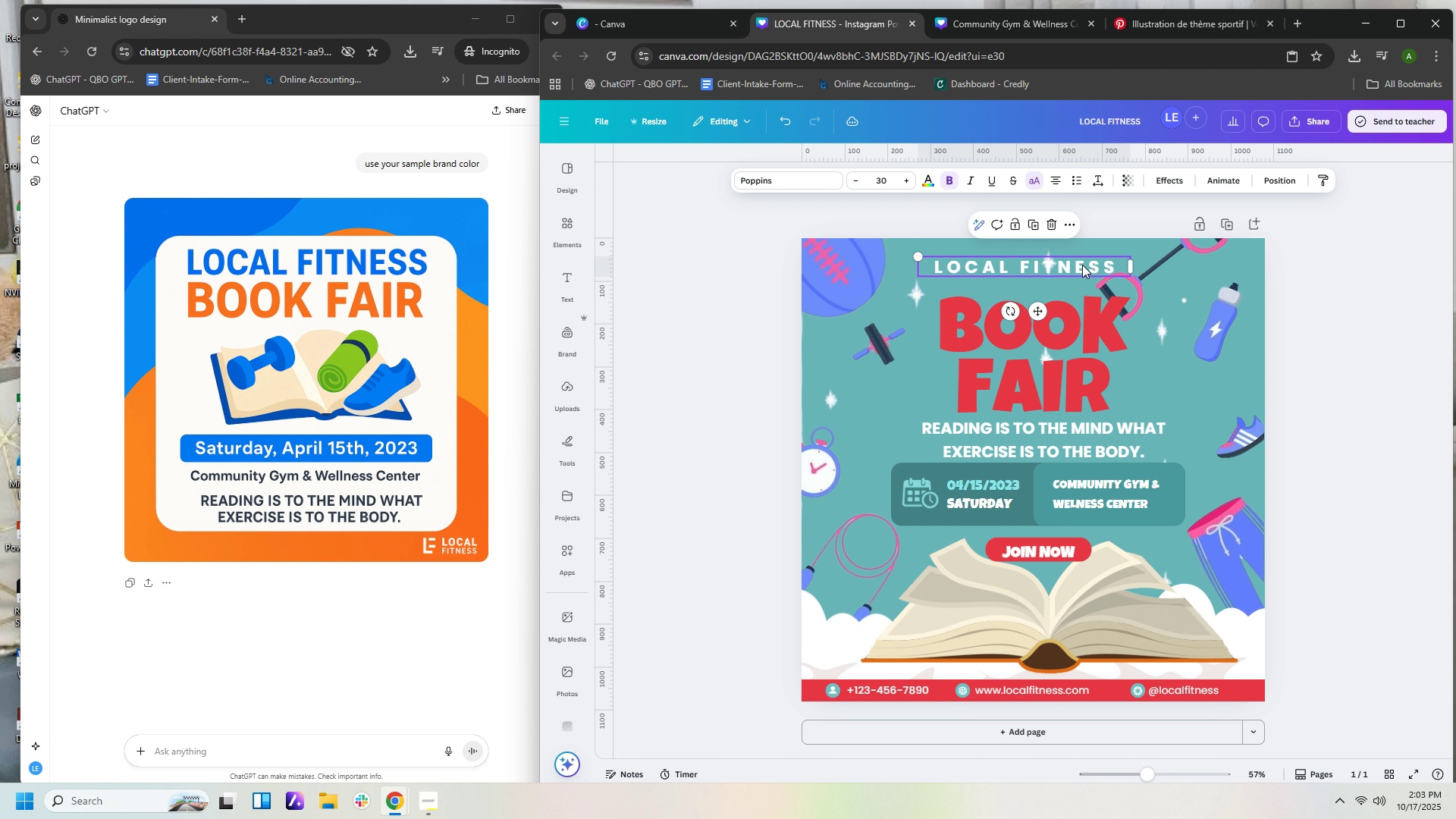 
left_click_drag(start_coordinate=[1081, 265], to_coordinate=[1090, 265])
 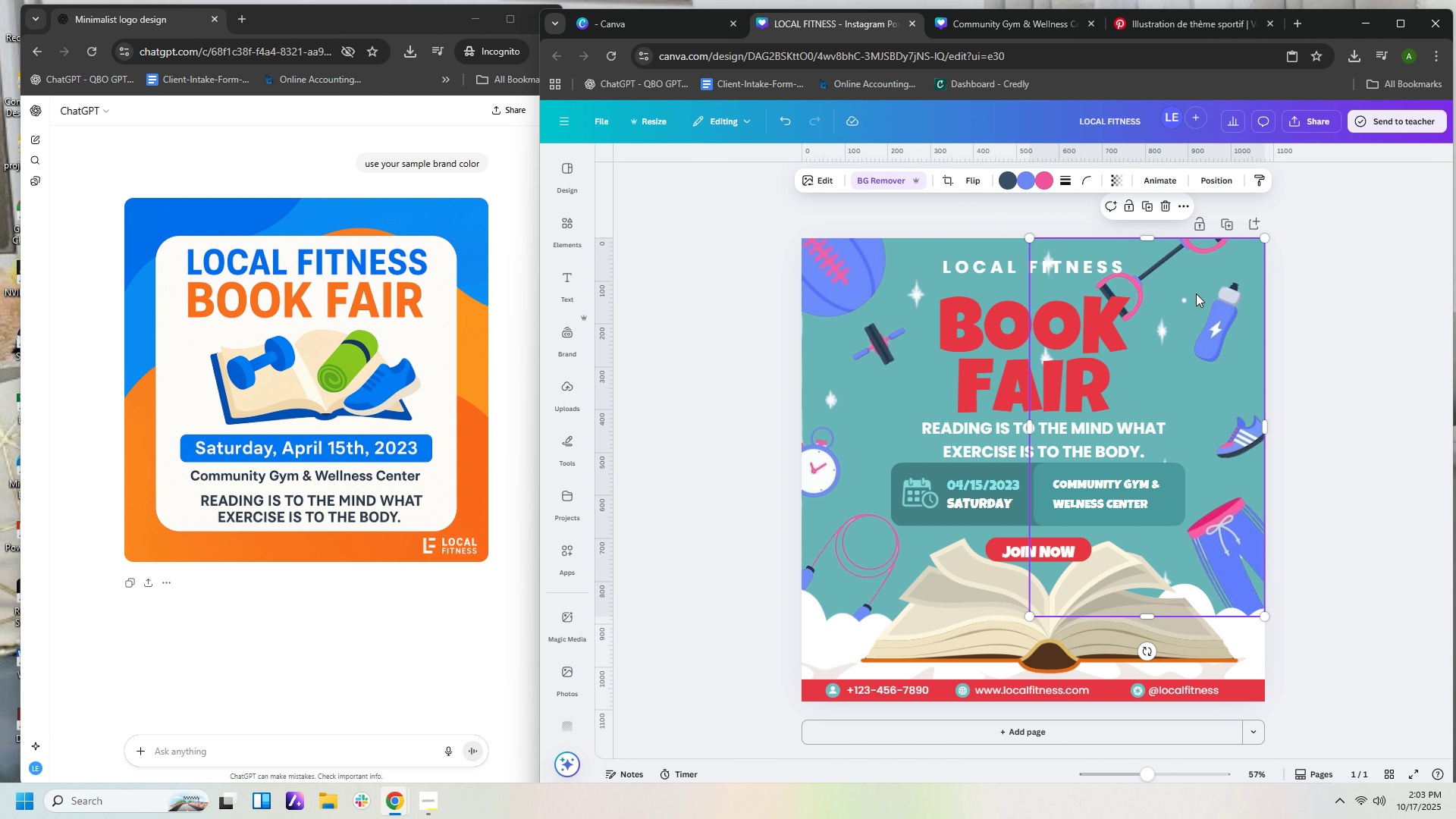 
left_click([1196, 293])
 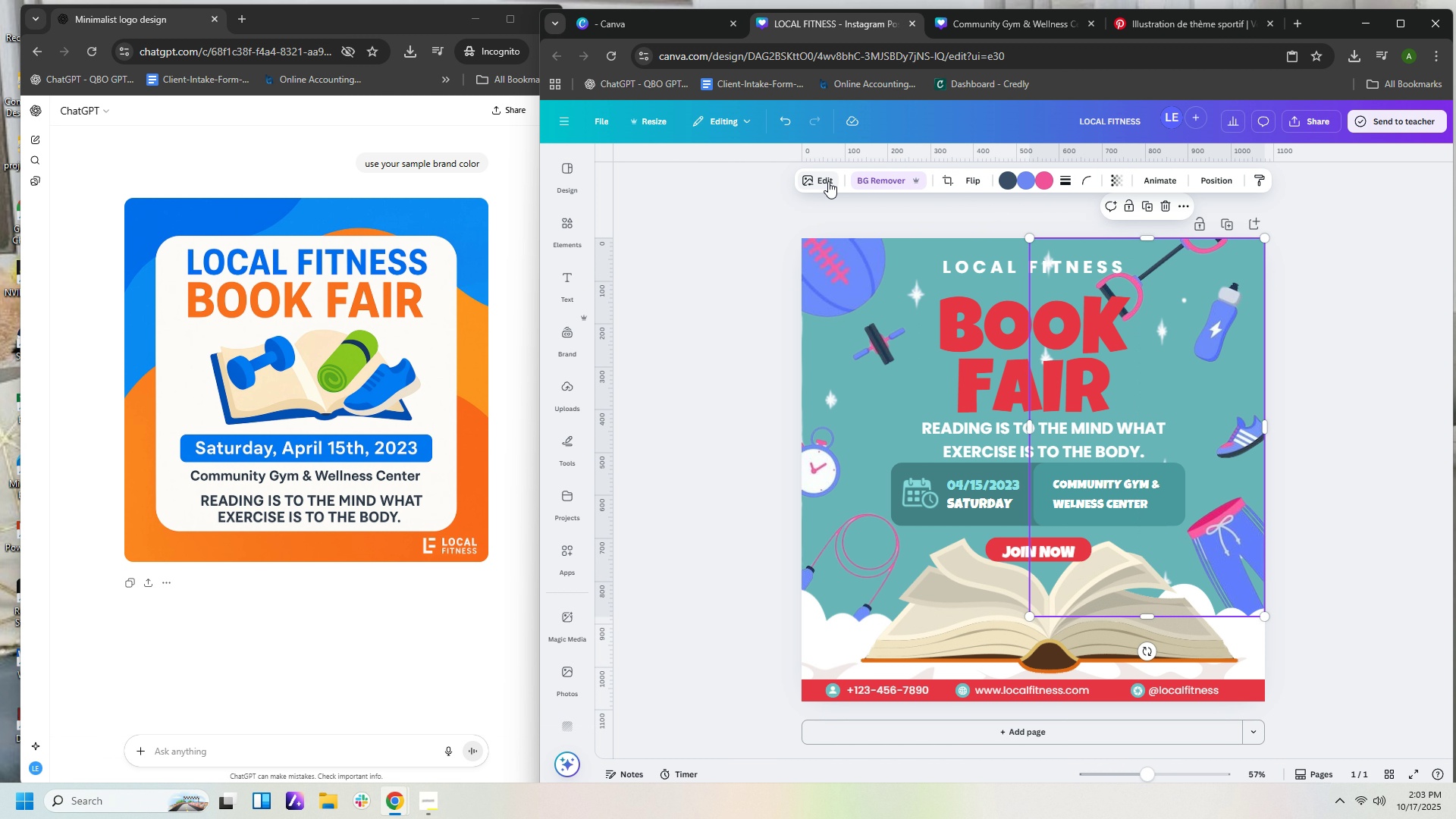 
left_click([887, 182])
 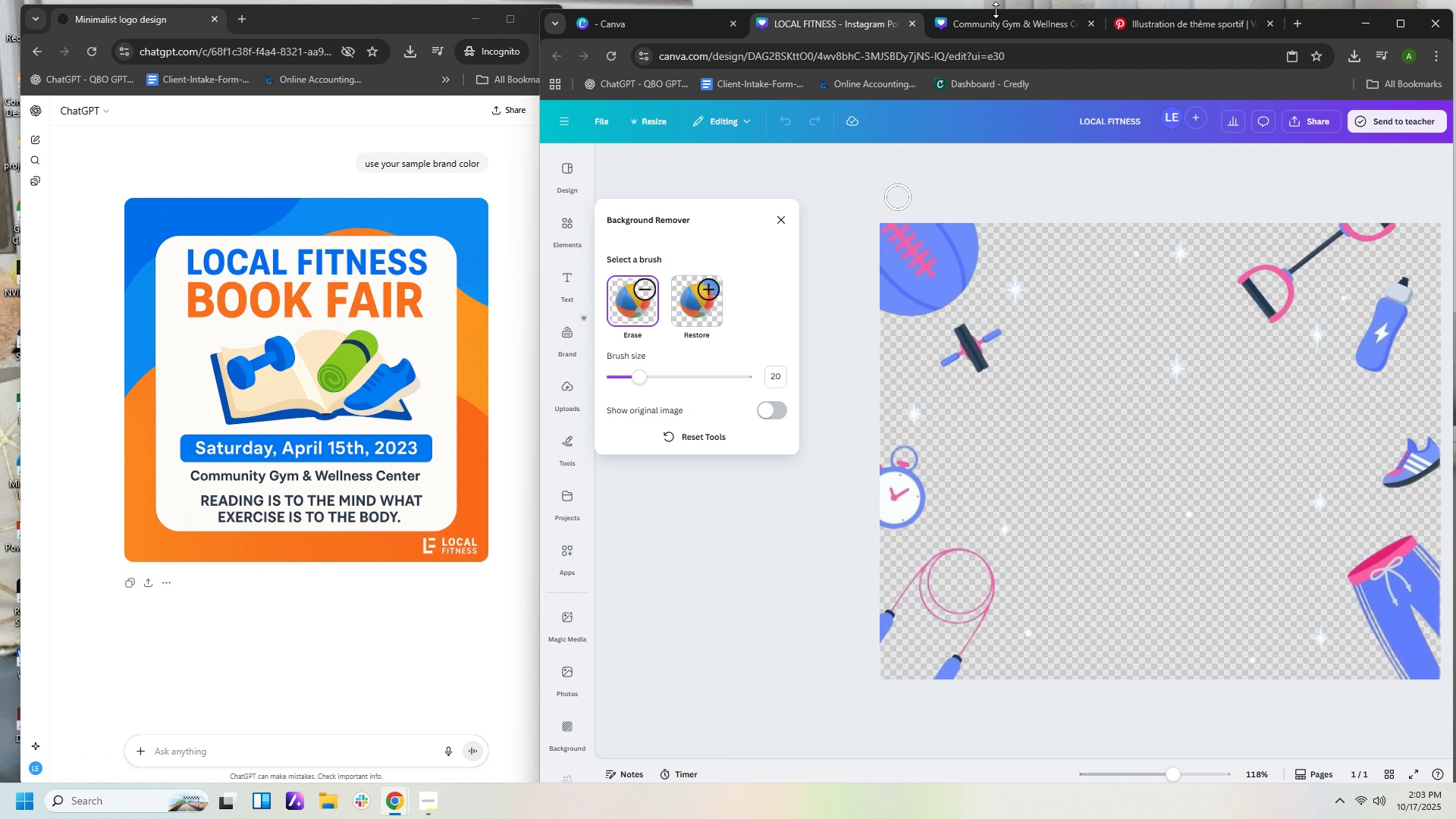 
wait(8.25)
 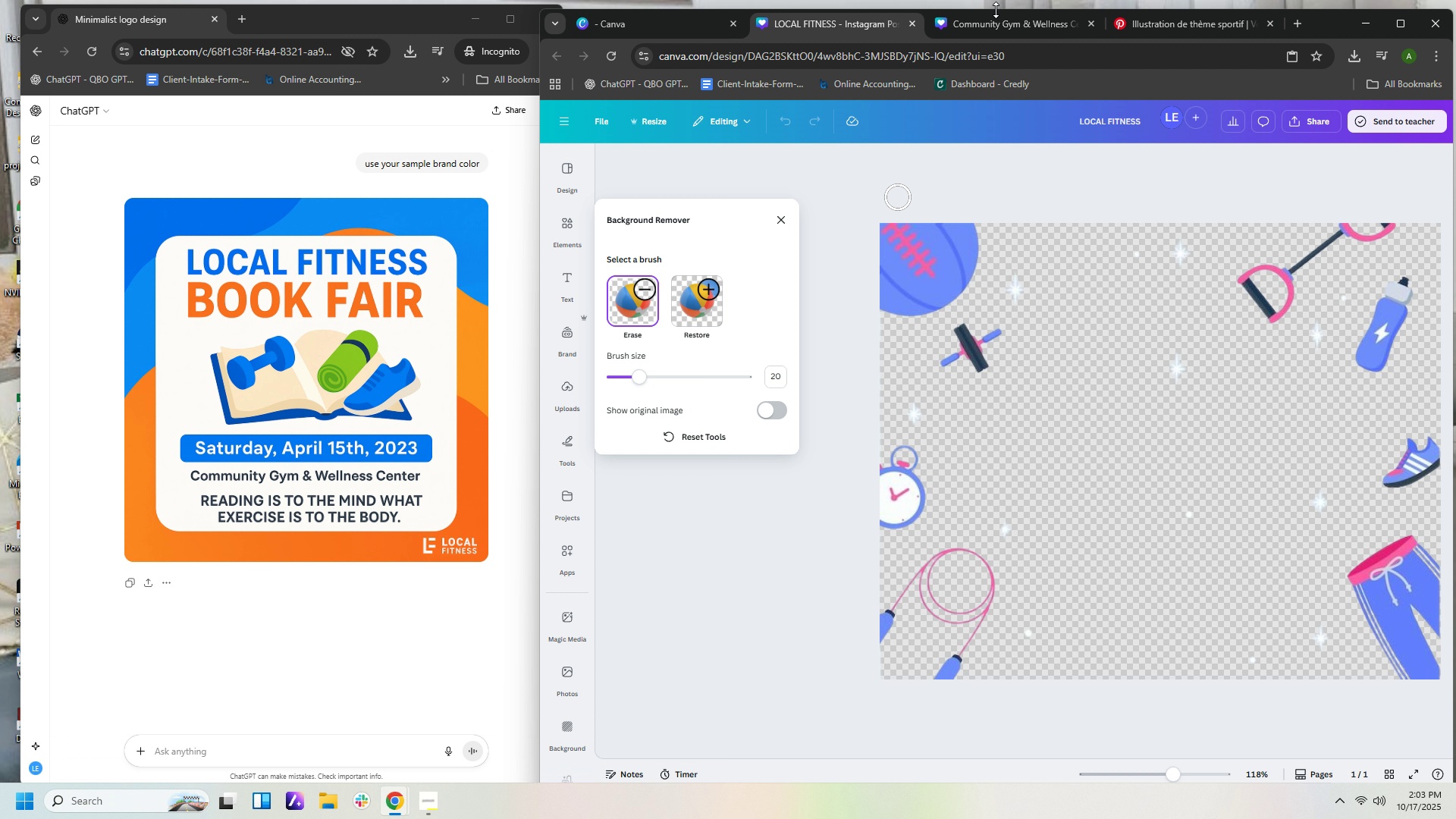 
left_click_drag(start_coordinate=[1168, 261], to_coordinate=[1159, 258])
 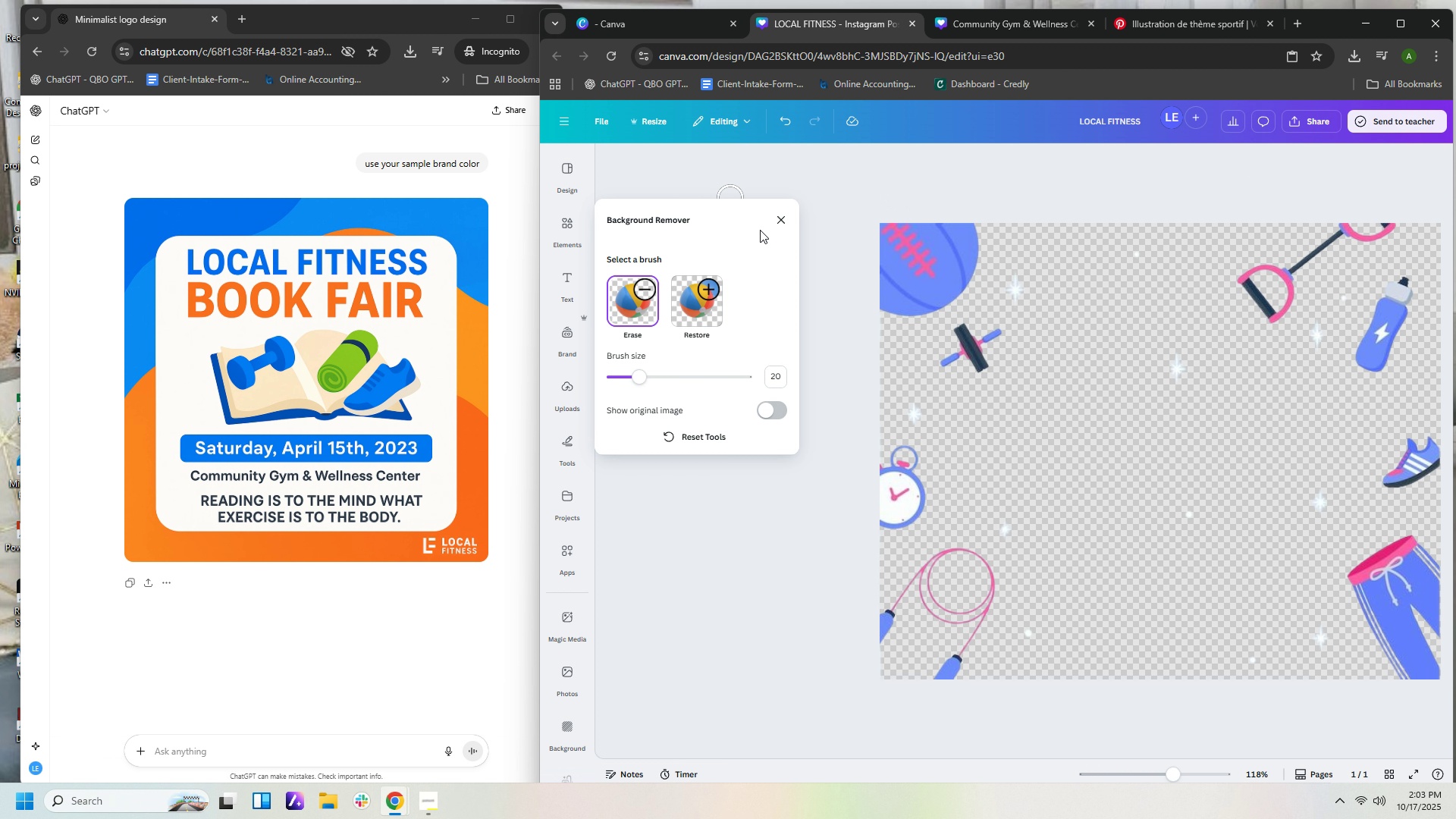 
left_click([785, 221])
 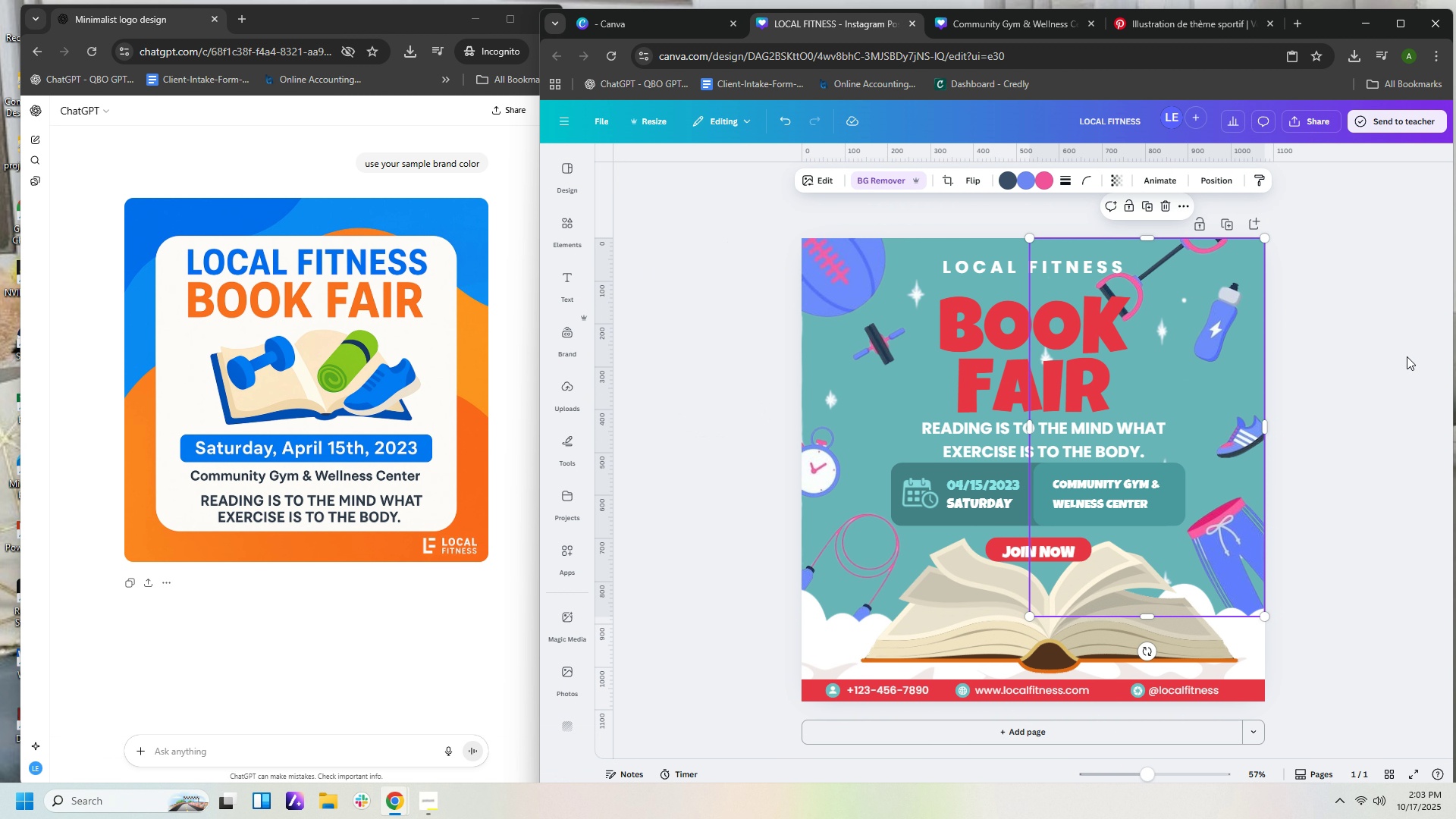 
left_click([1407, 356])
 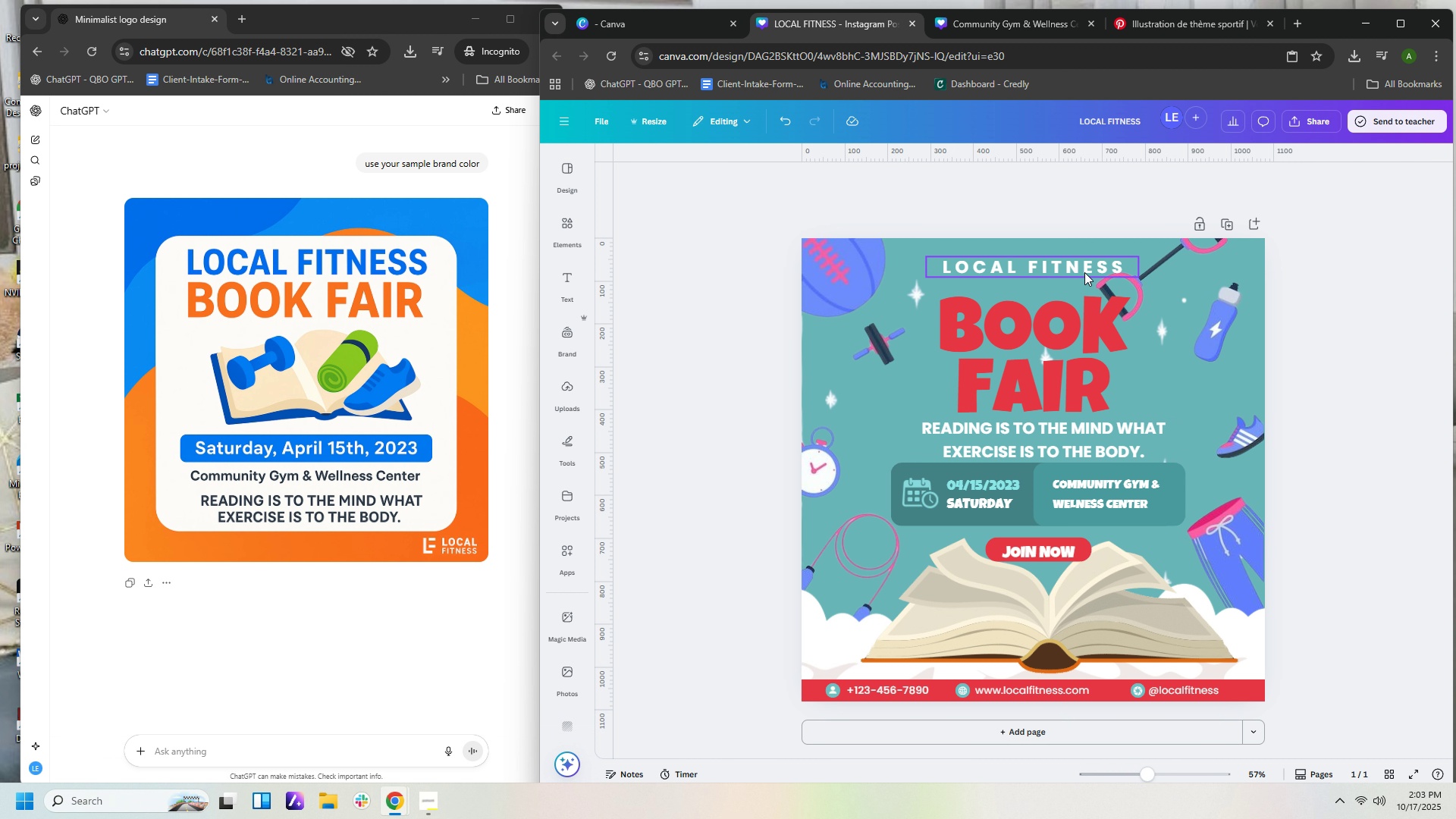 
wait(14.96)
 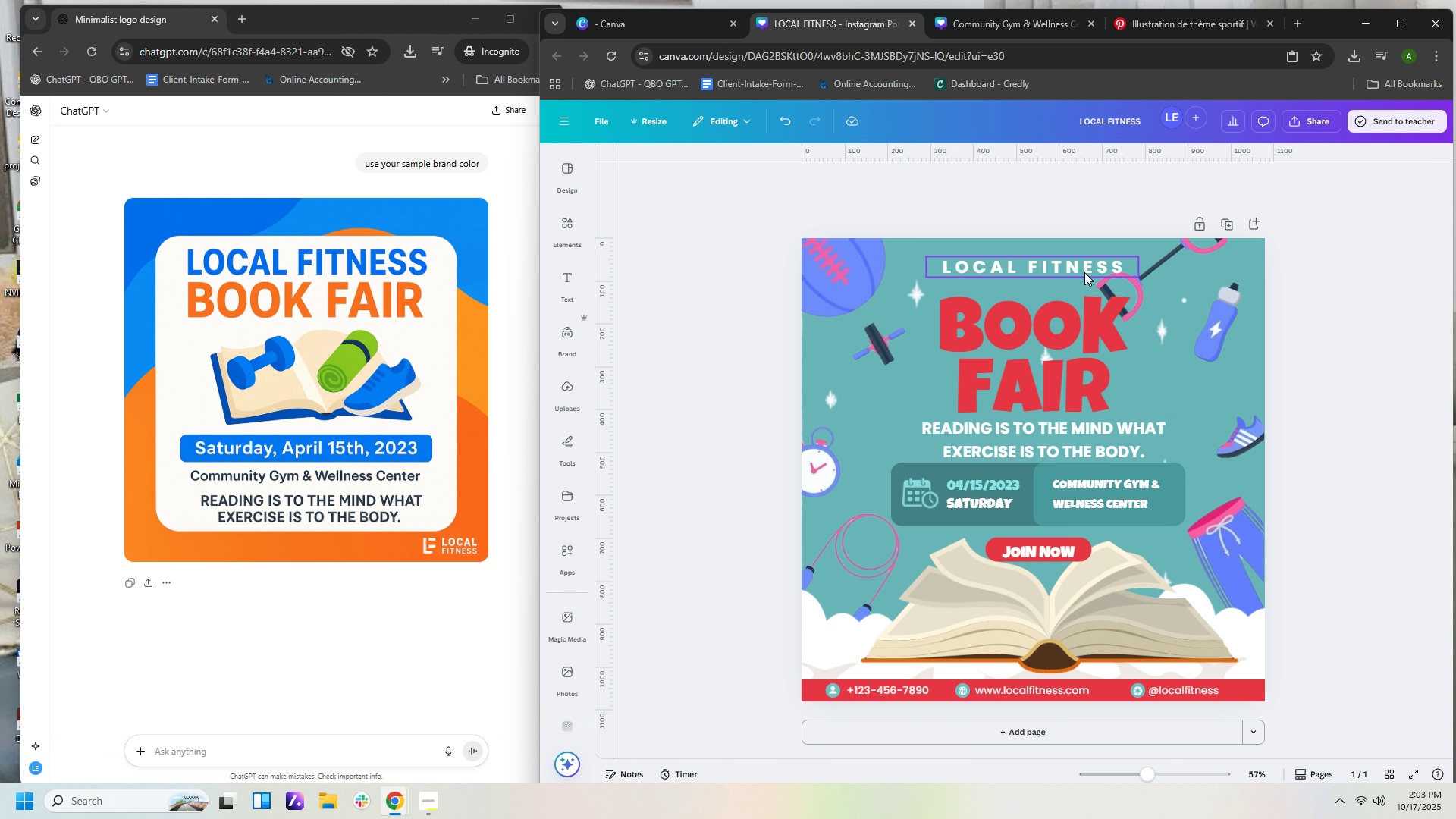 
left_click([1011, 265])
 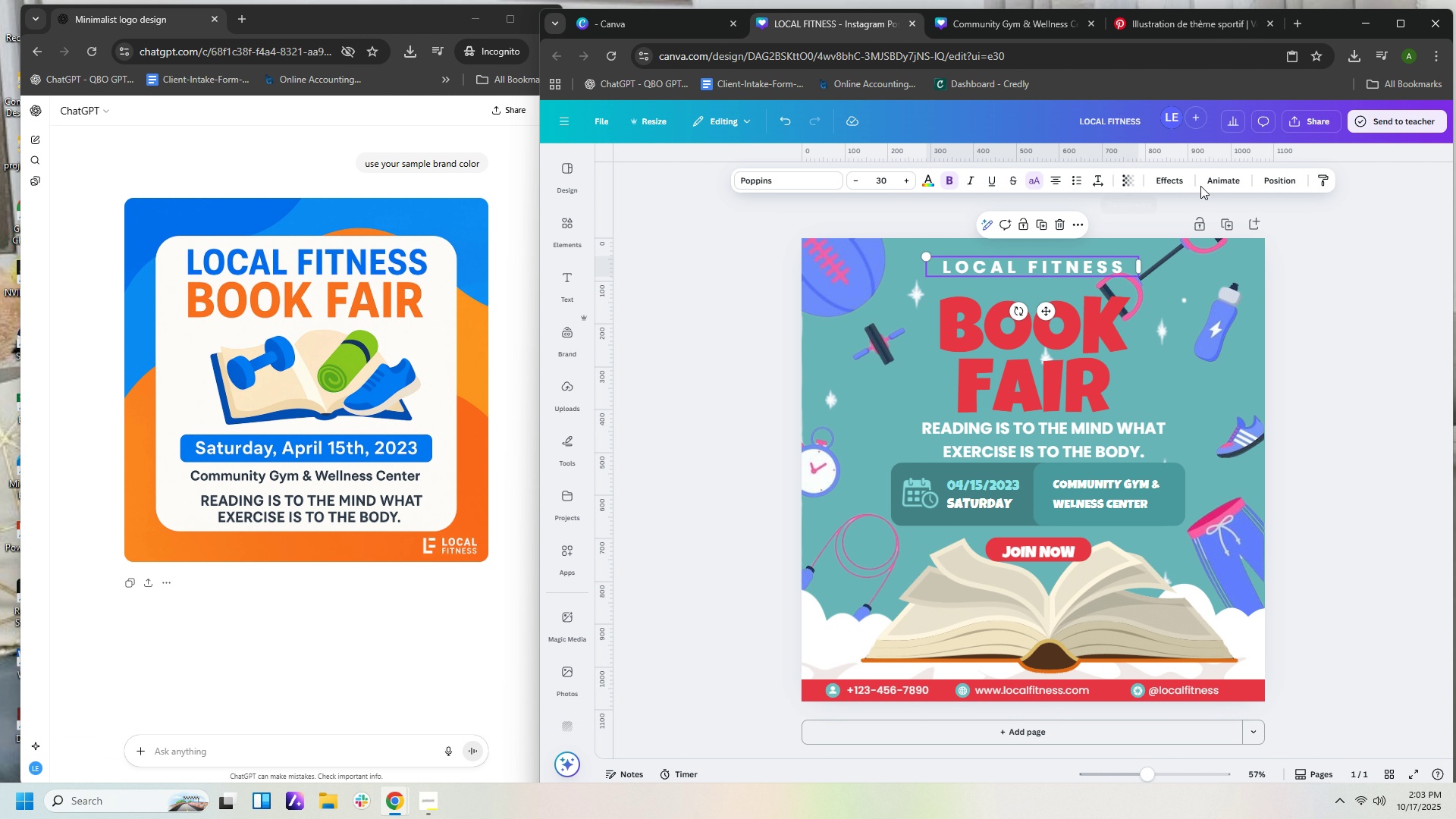 
left_click([1150, 179])
 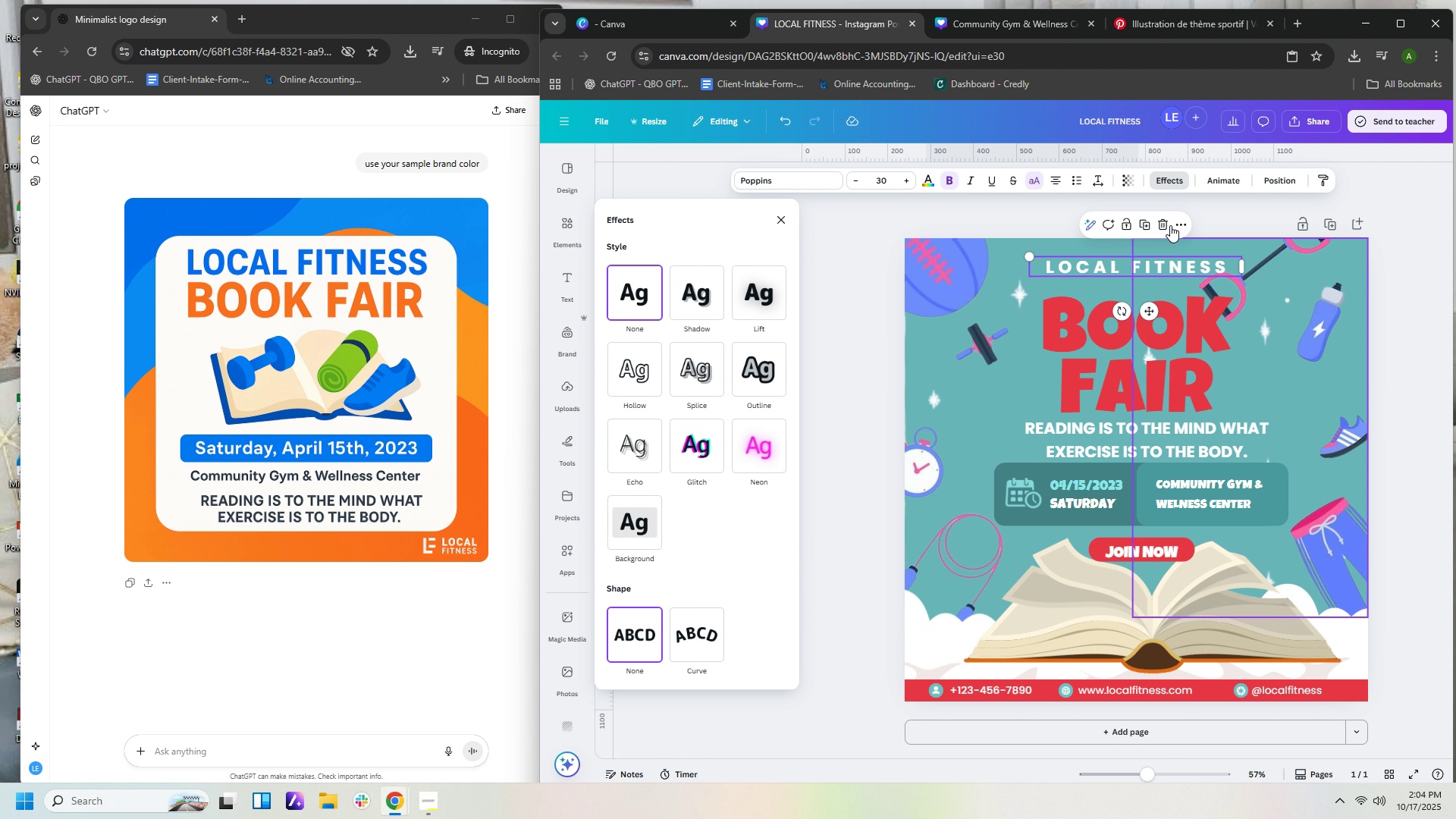 
double_click([1164, 261])
 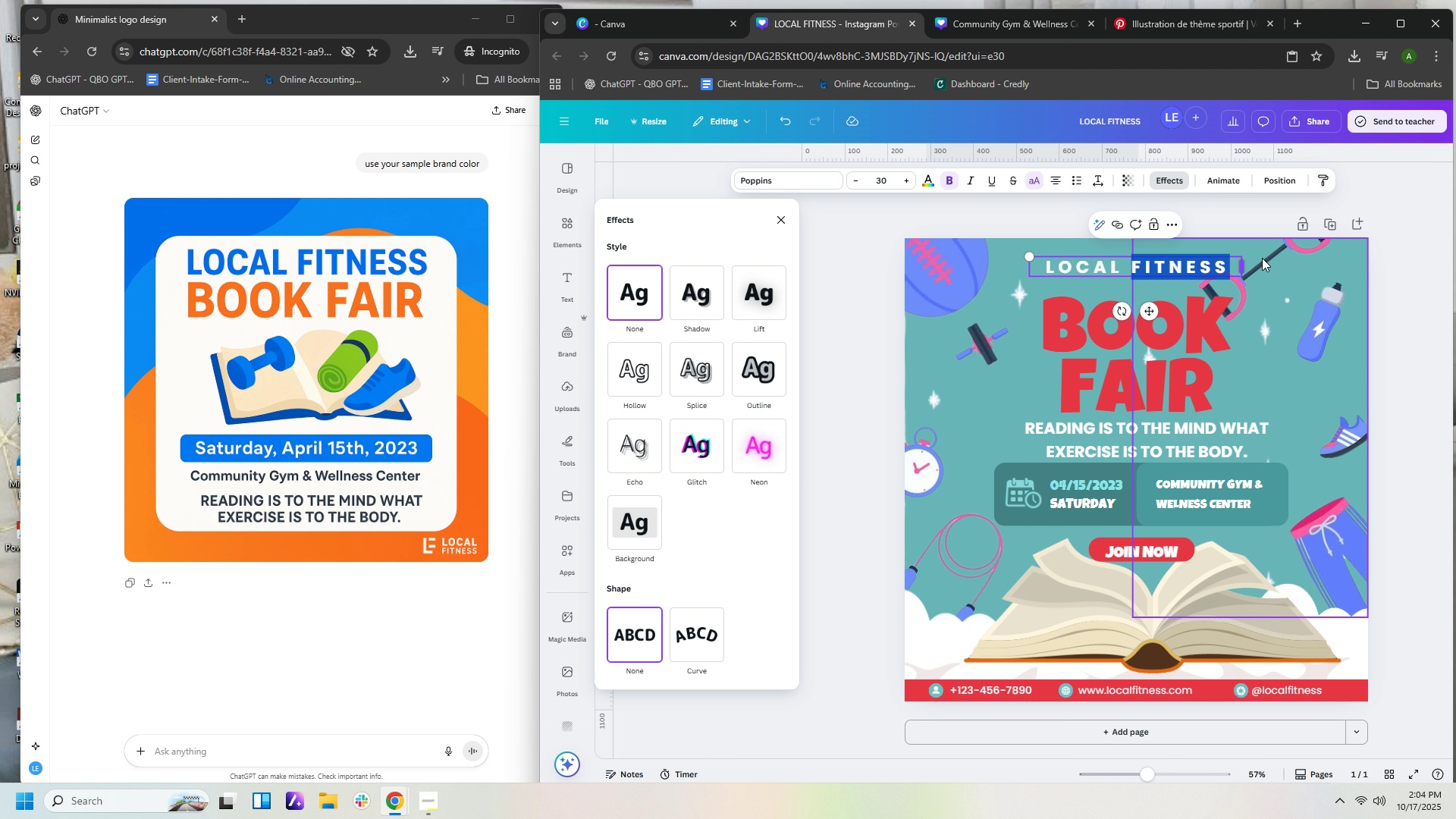 
left_click([1269, 255])
 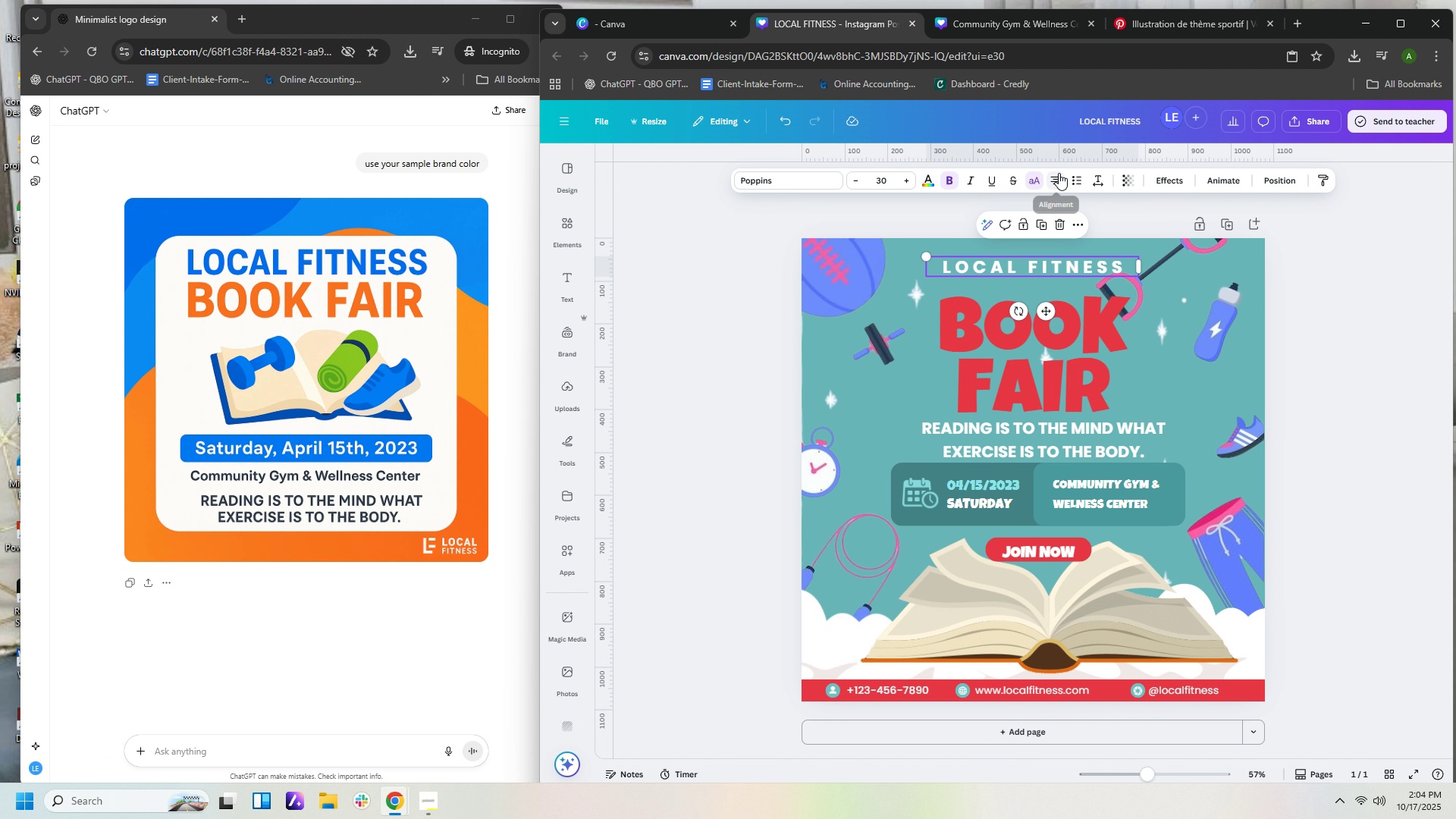 
left_click([1159, 180])
 